 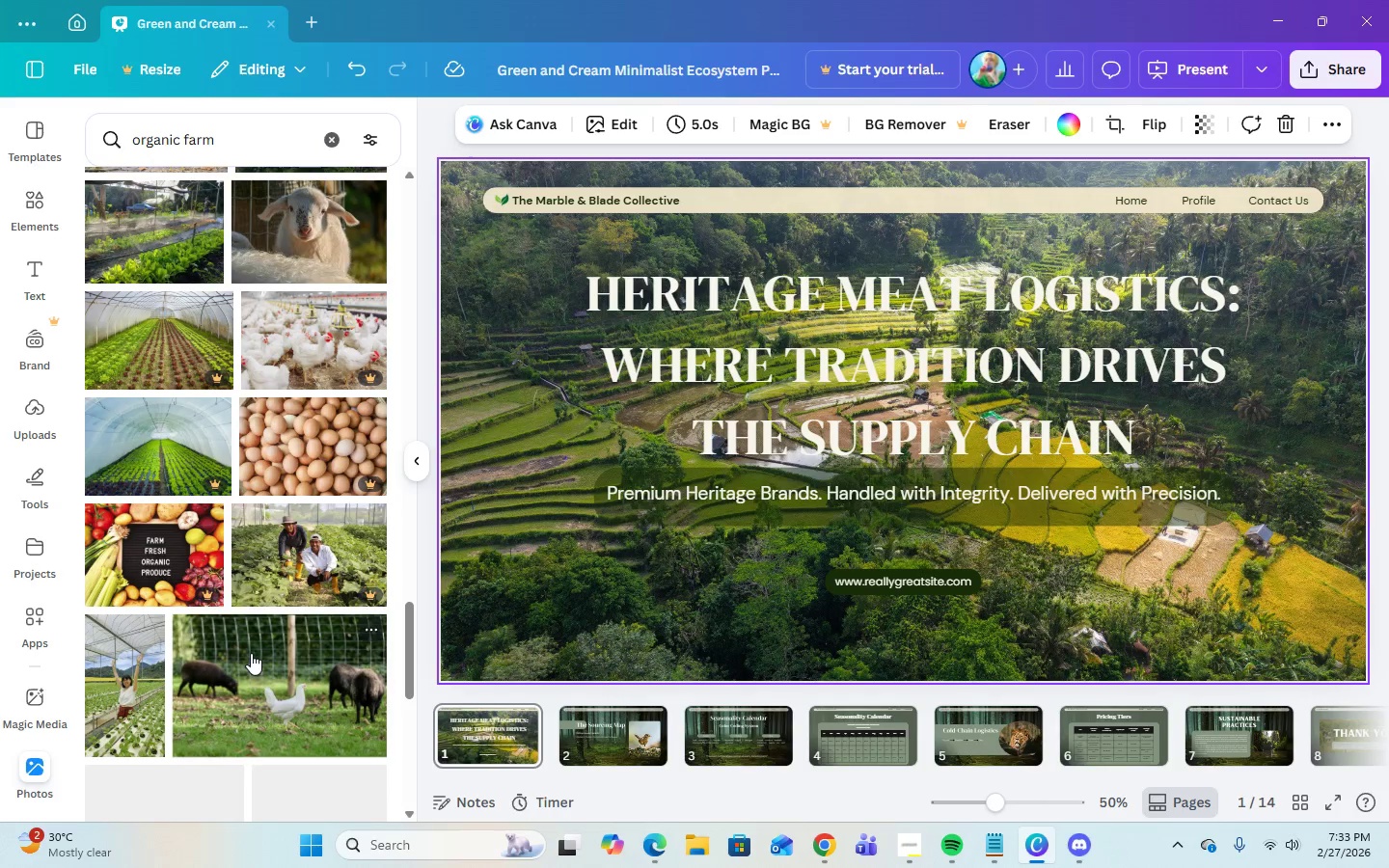 
scroll: coordinate [251, 653], scroll_direction: down, amount: 14.0
 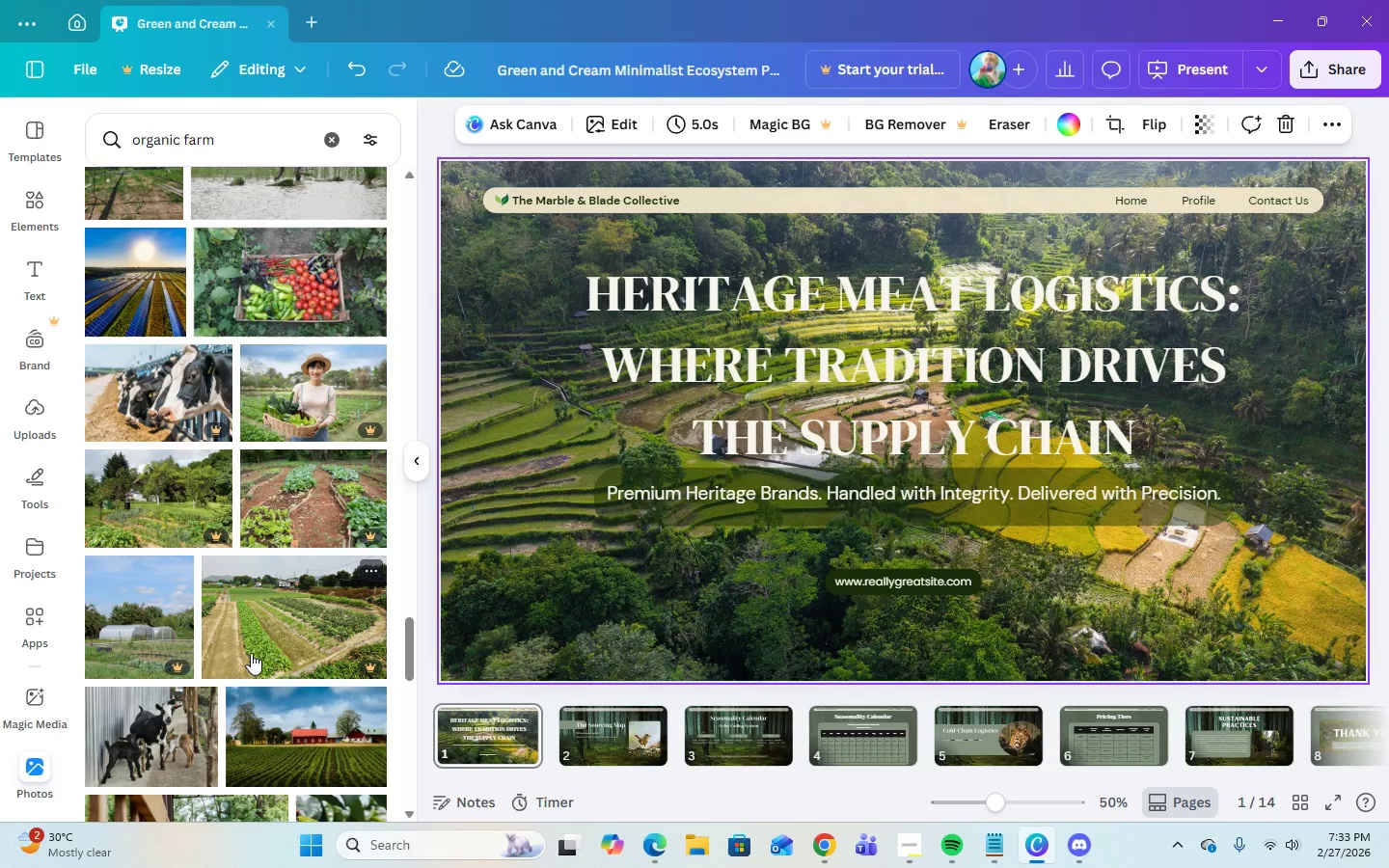 
scroll: coordinate [240, 686], scroll_direction: down, amount: 9.0
 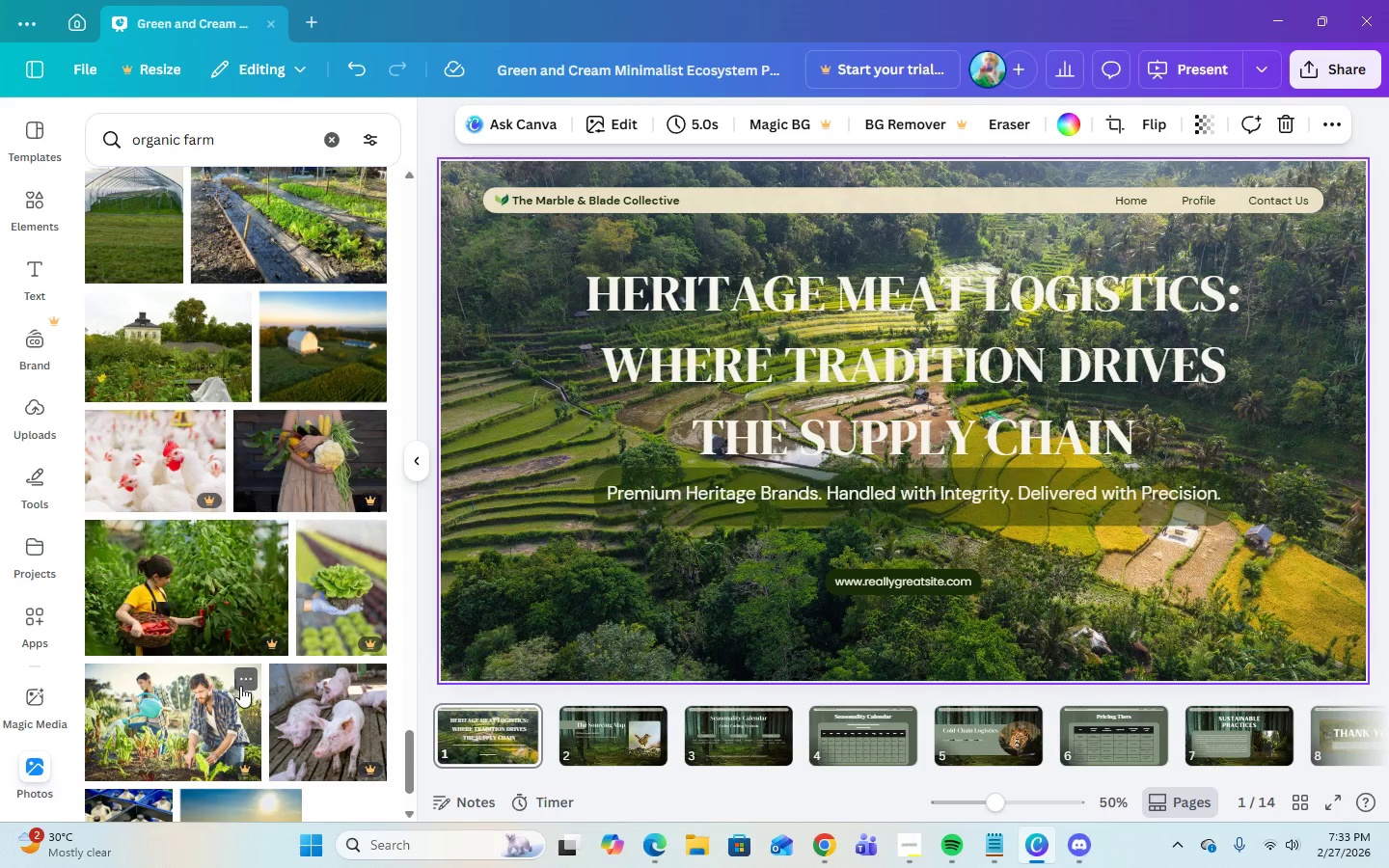 
scroll: coordinate [325, 741], scroll_direction: down, amount: 16.0
 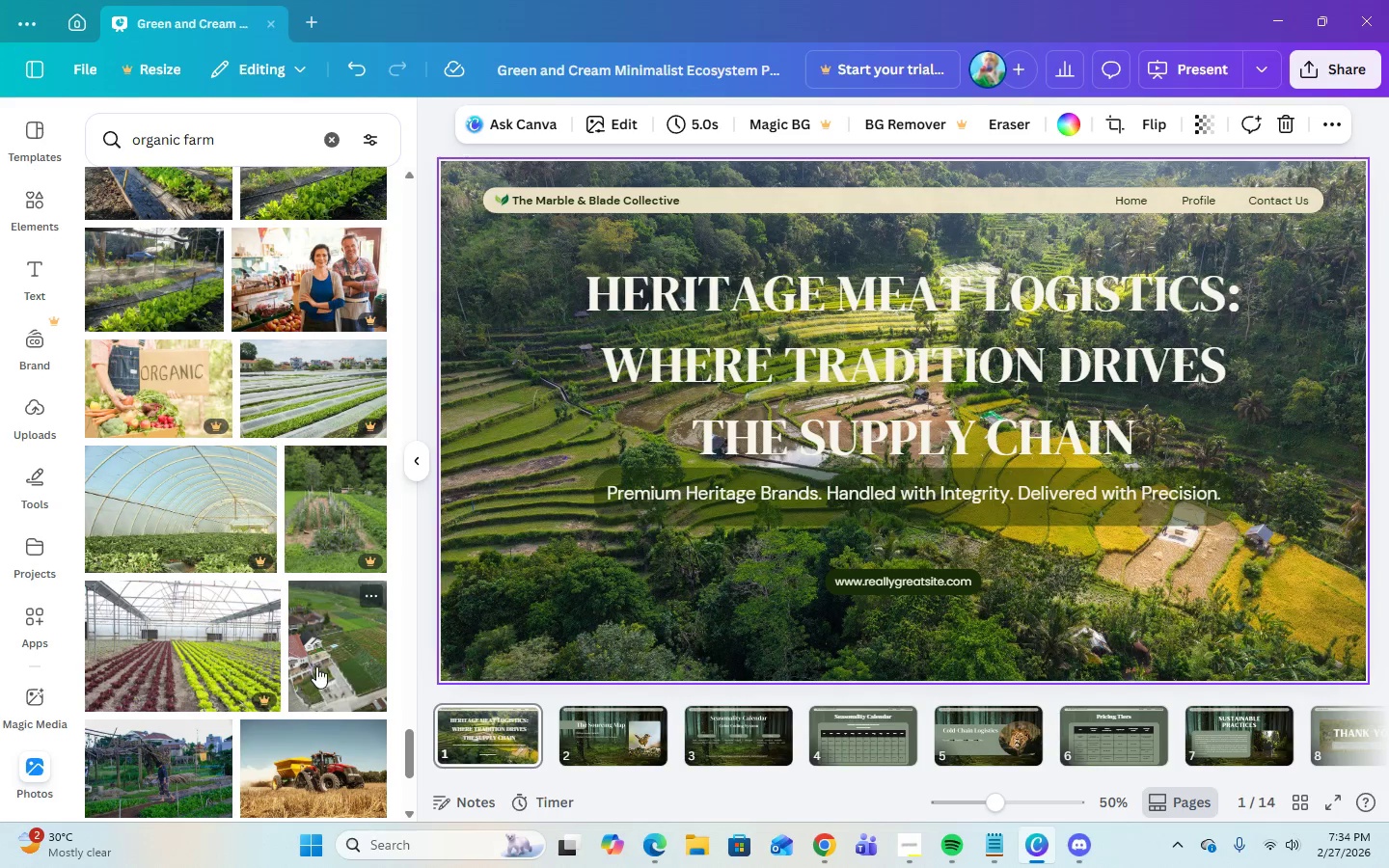 
scroll: coordinate [314, 668], scroll_direction: down, amount: 10.0
 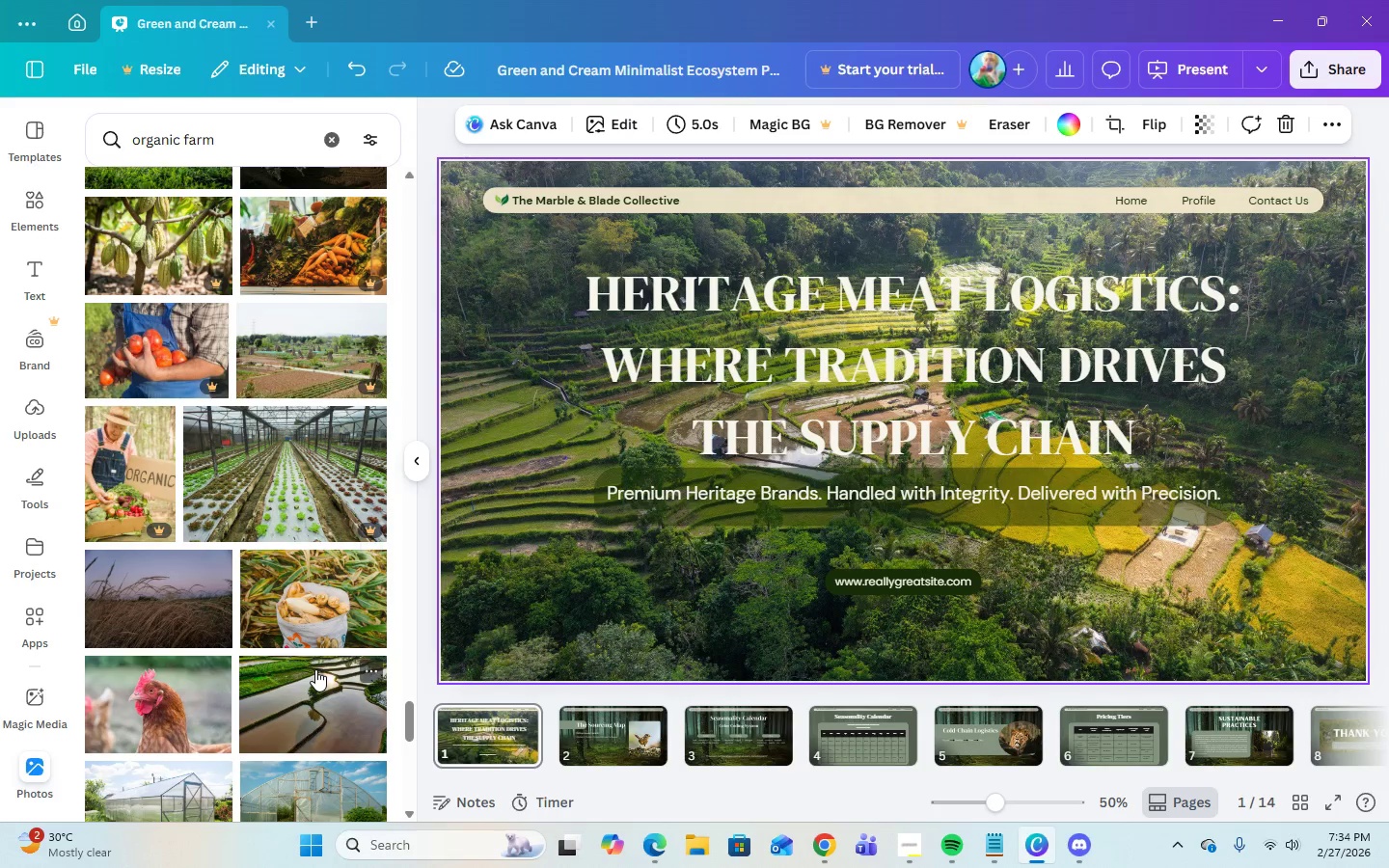 
scroll: coordinate [318, 662], scroll_direction: down, amount: 10.0
 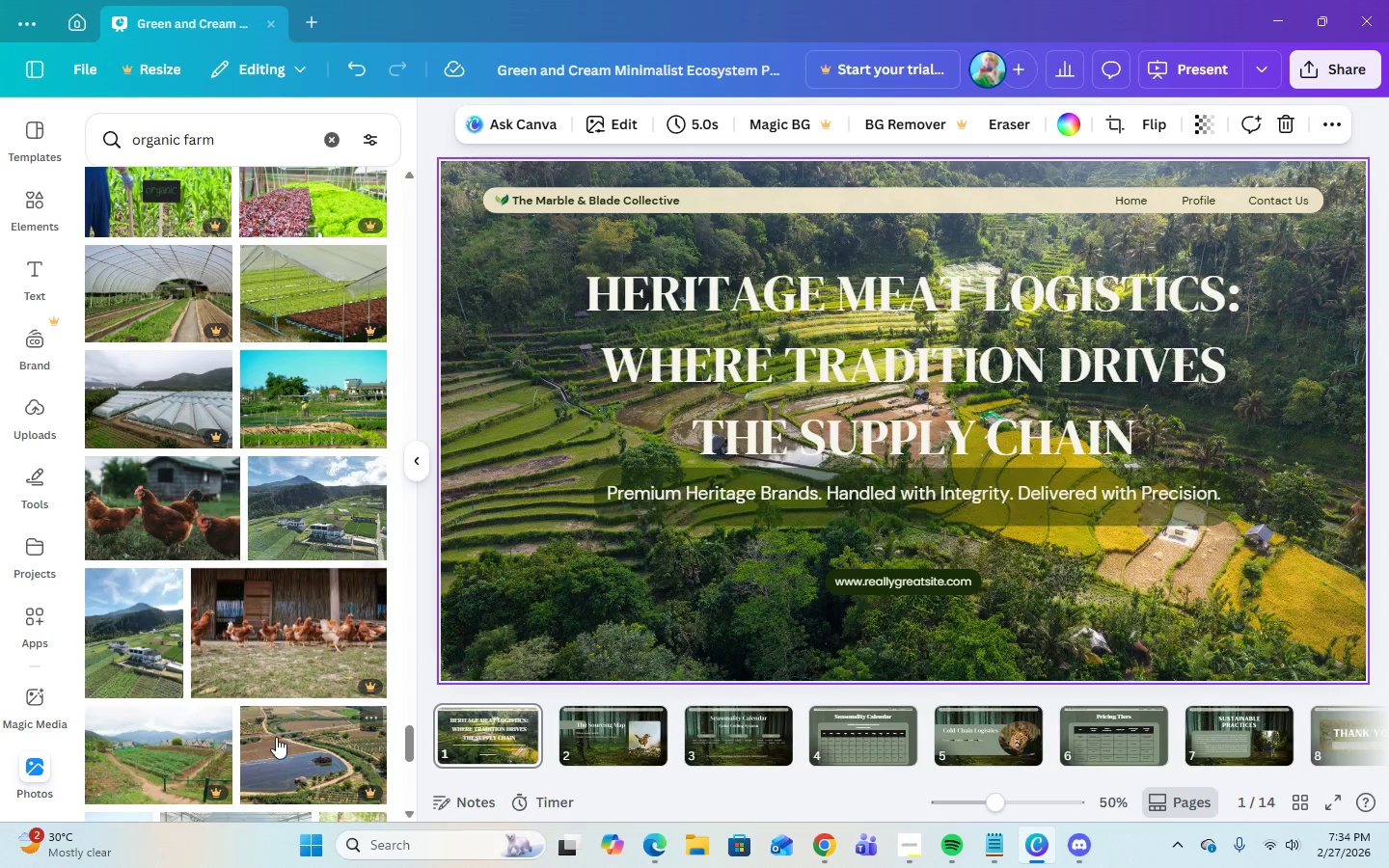 
mouse_move([243, 790])
 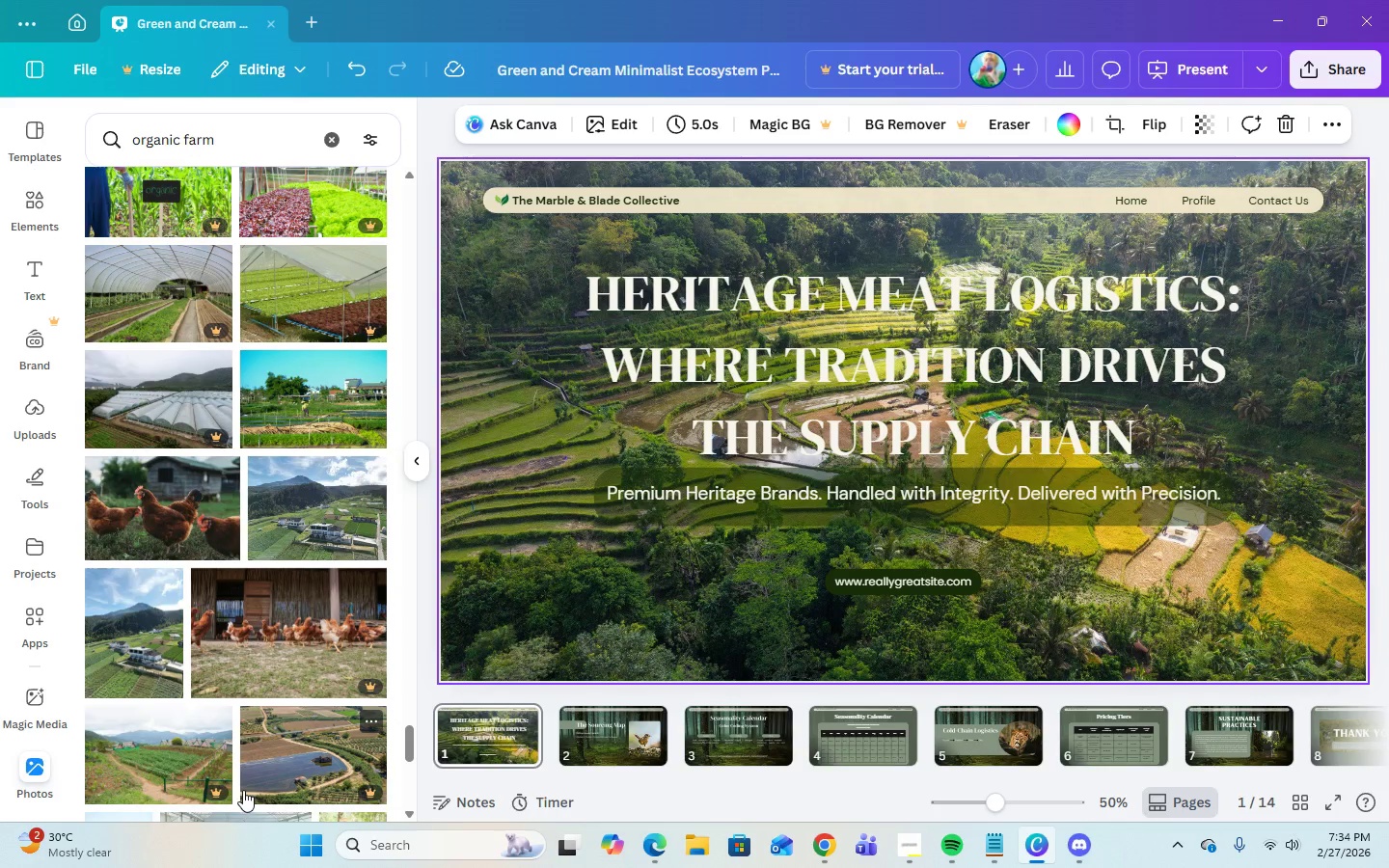 
scroll: coordinate [240, 771], scroll_direction: down, amount: 8.0
 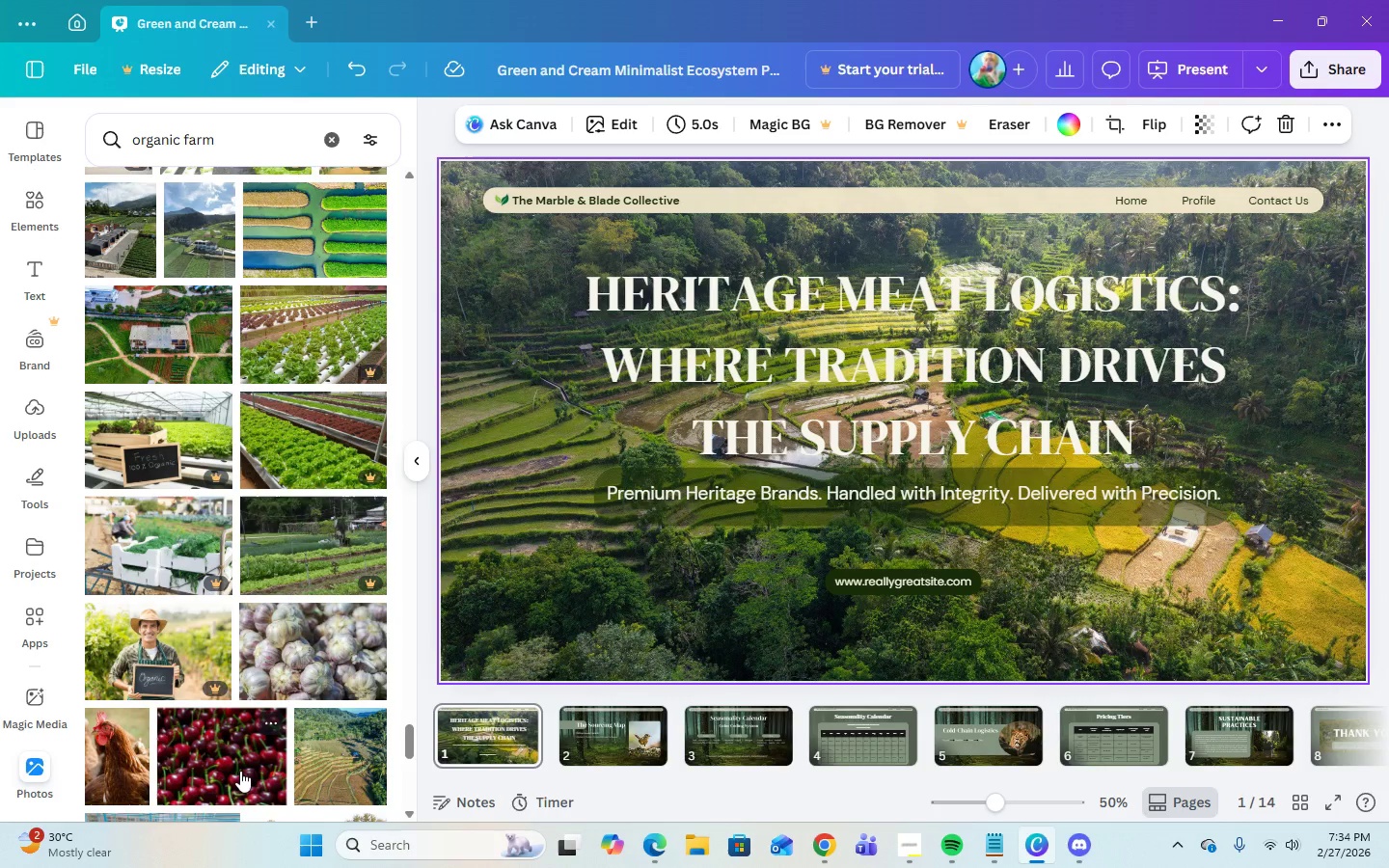 
scroll: coordinate [240, 771], scroll_direction: down, amount: 4.0
 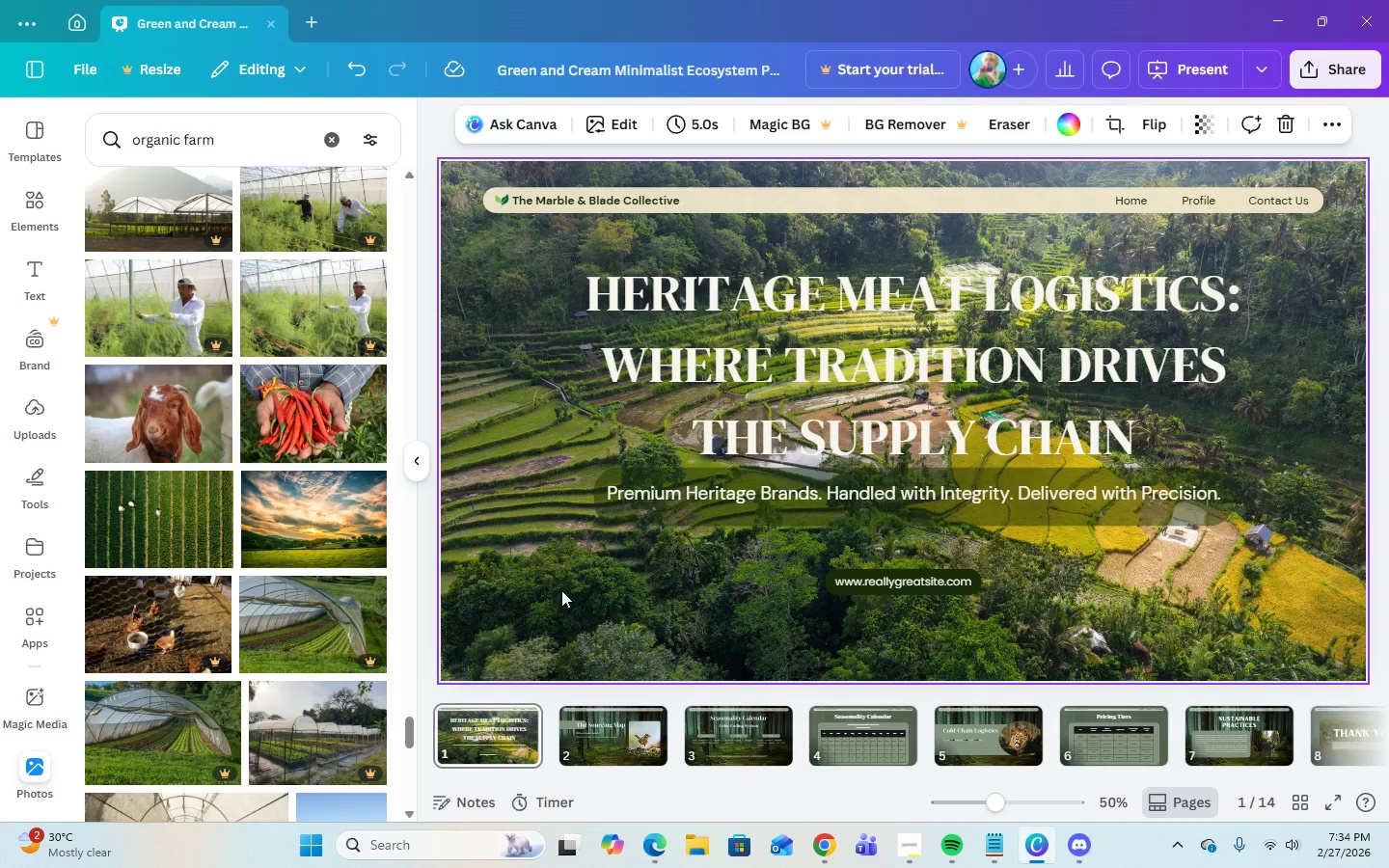 
right_click([561, 594])
 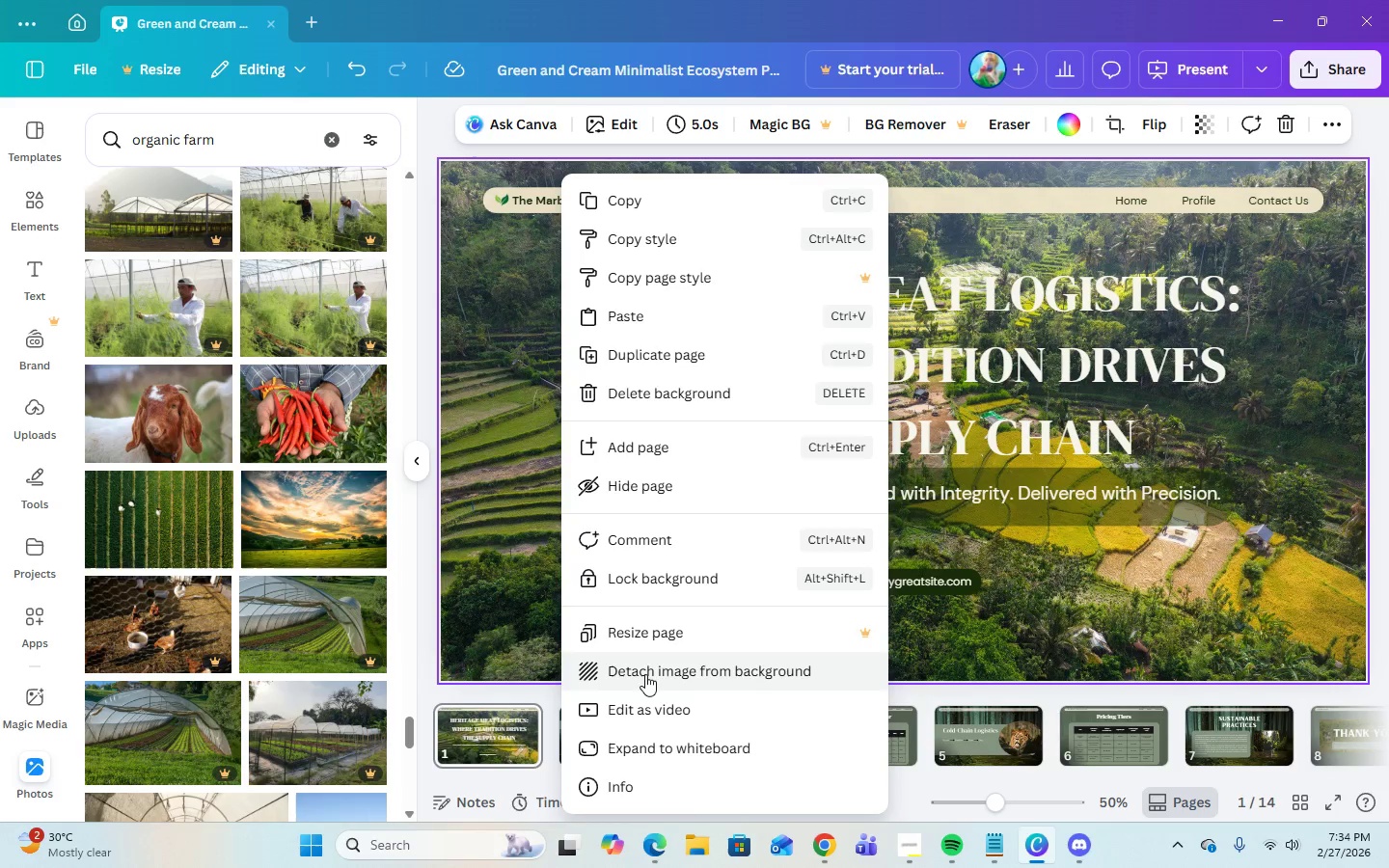 
left_click([645, 674])
 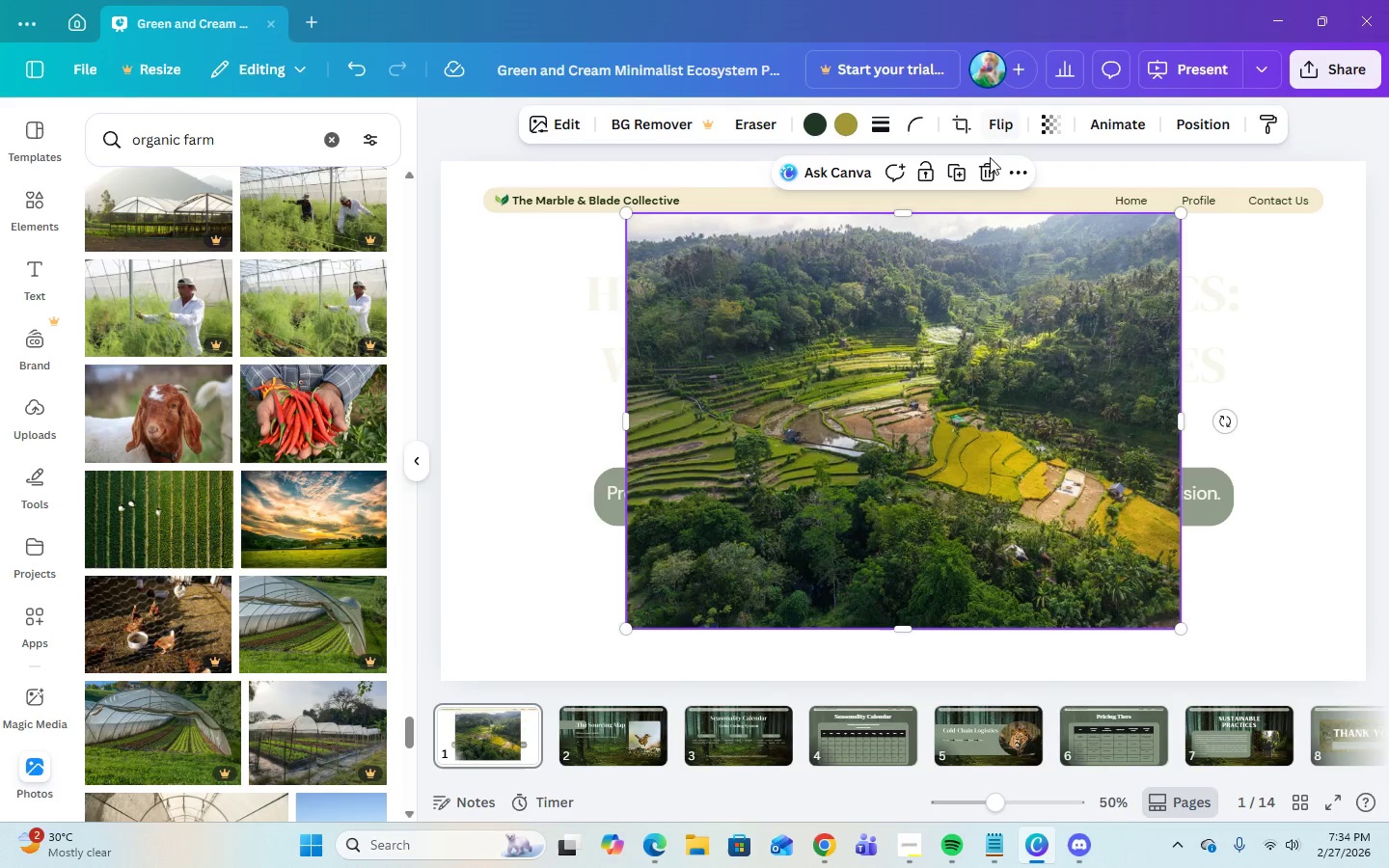 
left_click([989, 177])
 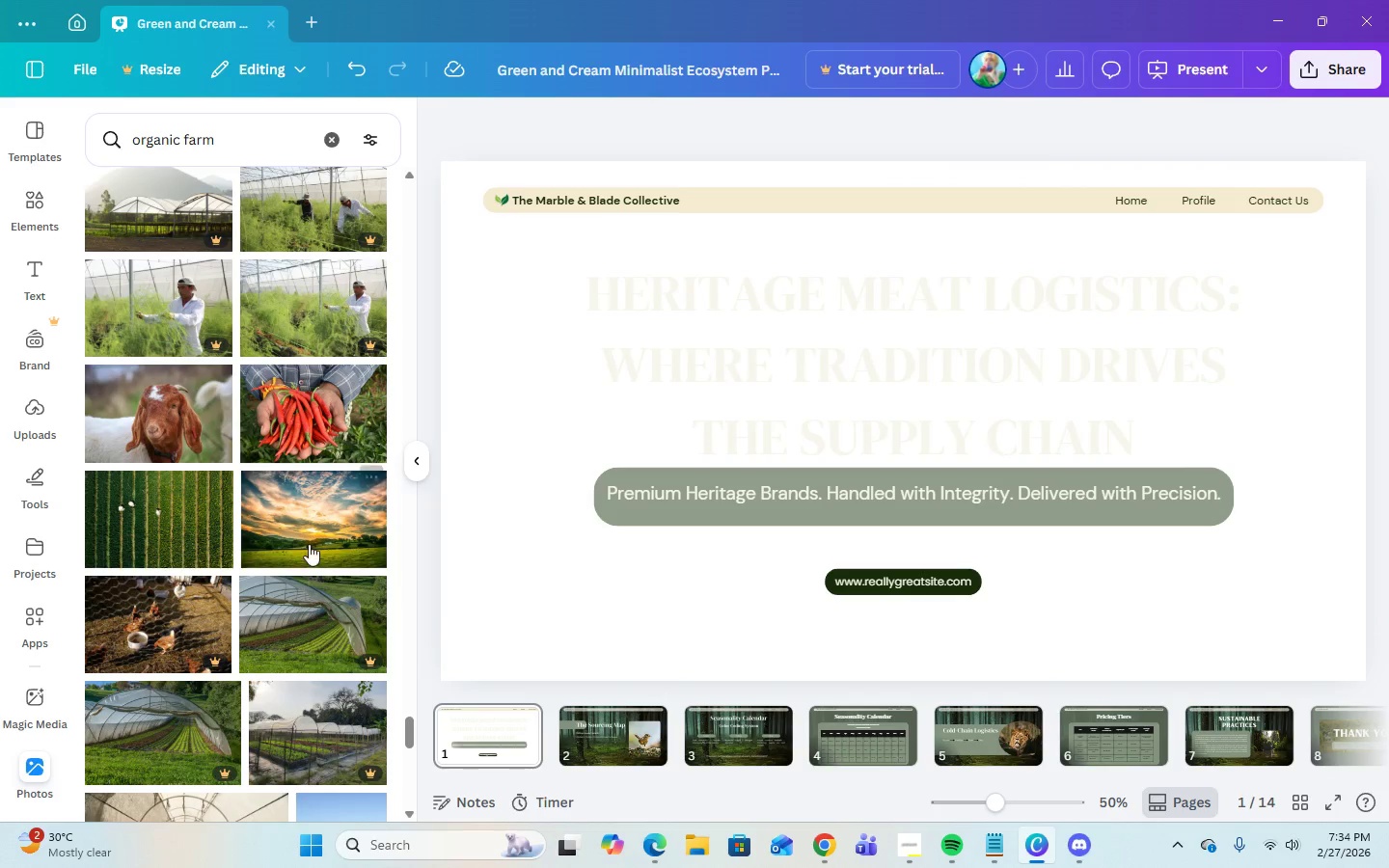 
left_click([309, 544])
 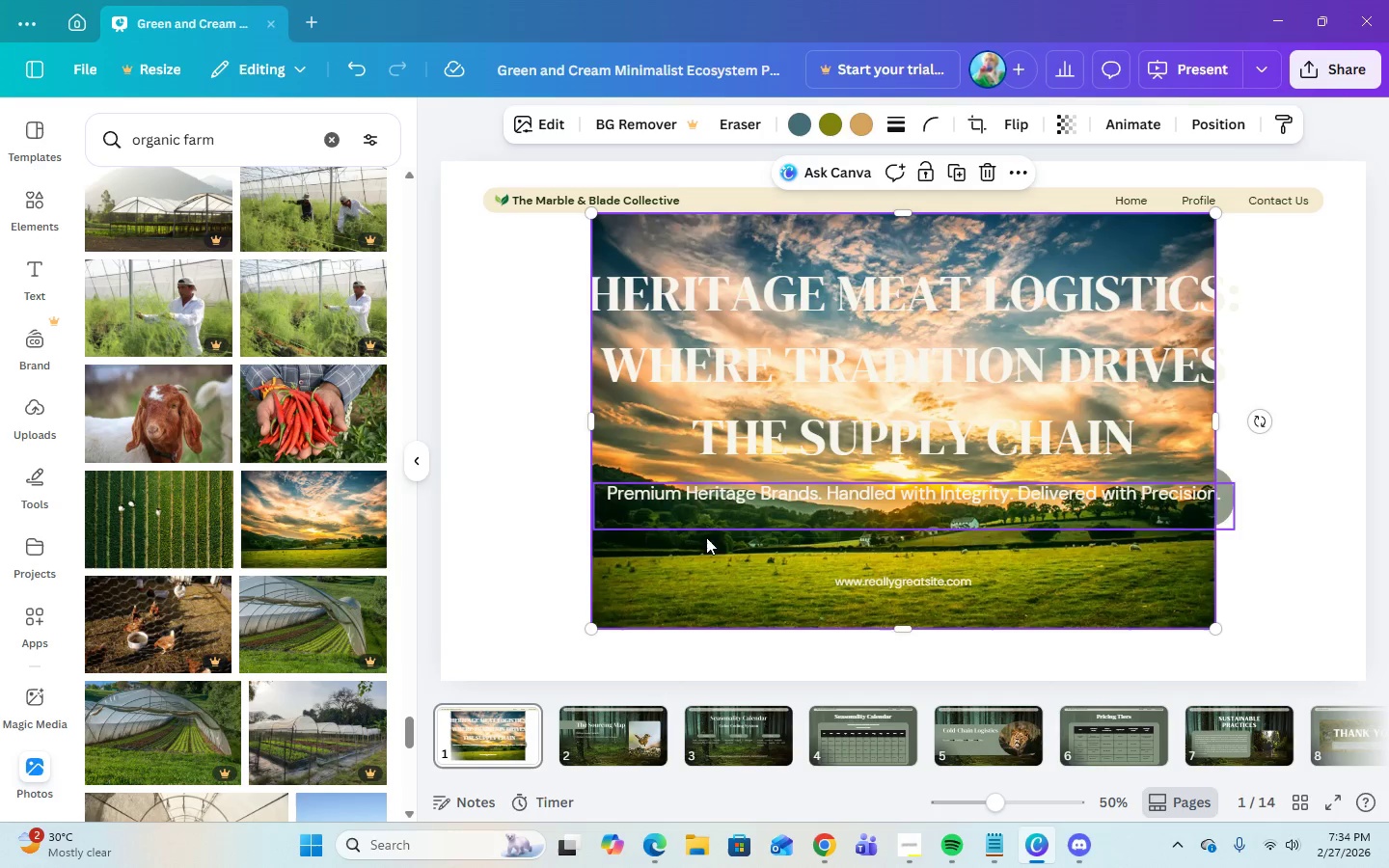 
right_click([728, 587])
 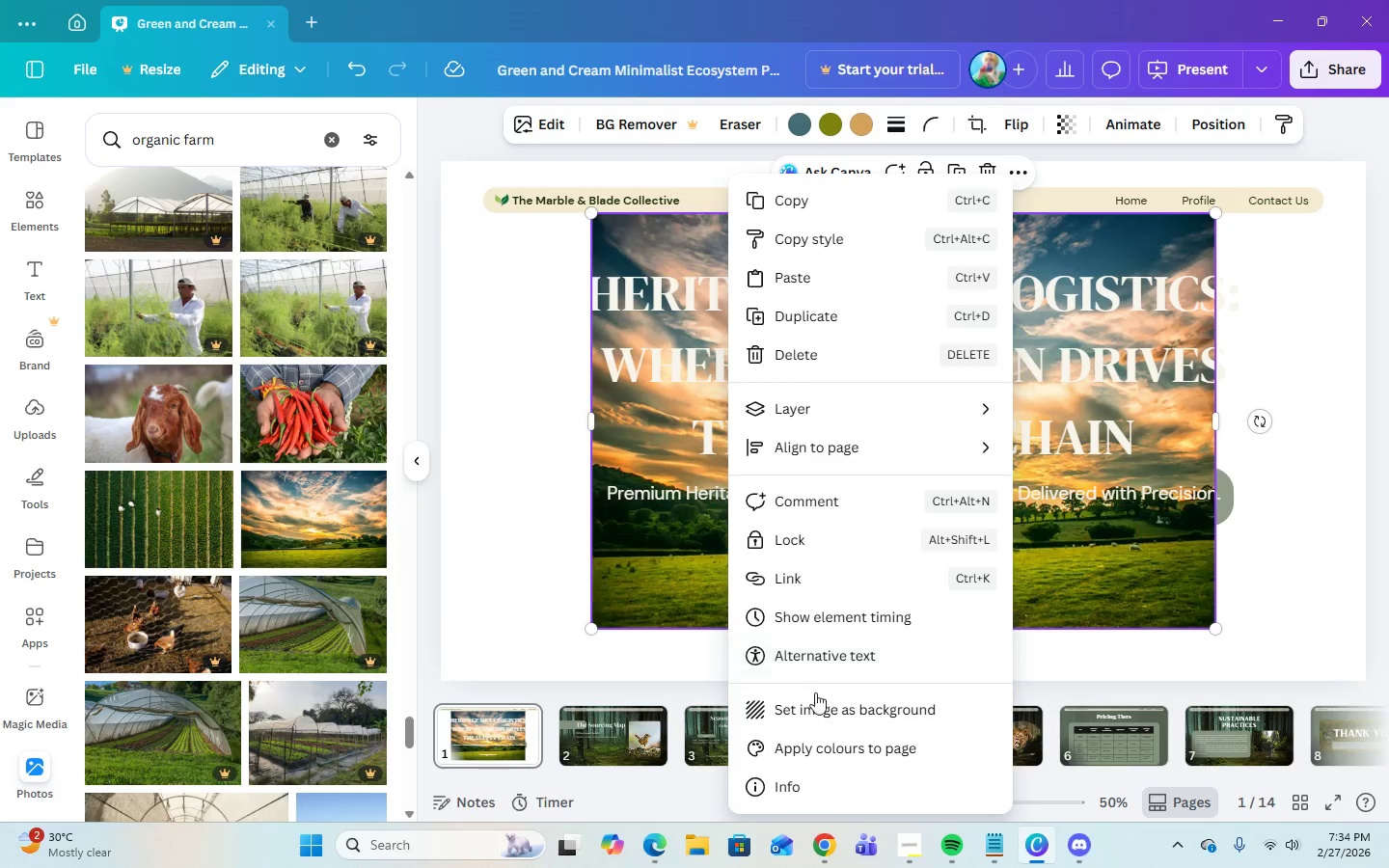 
left_click([813, 712])
 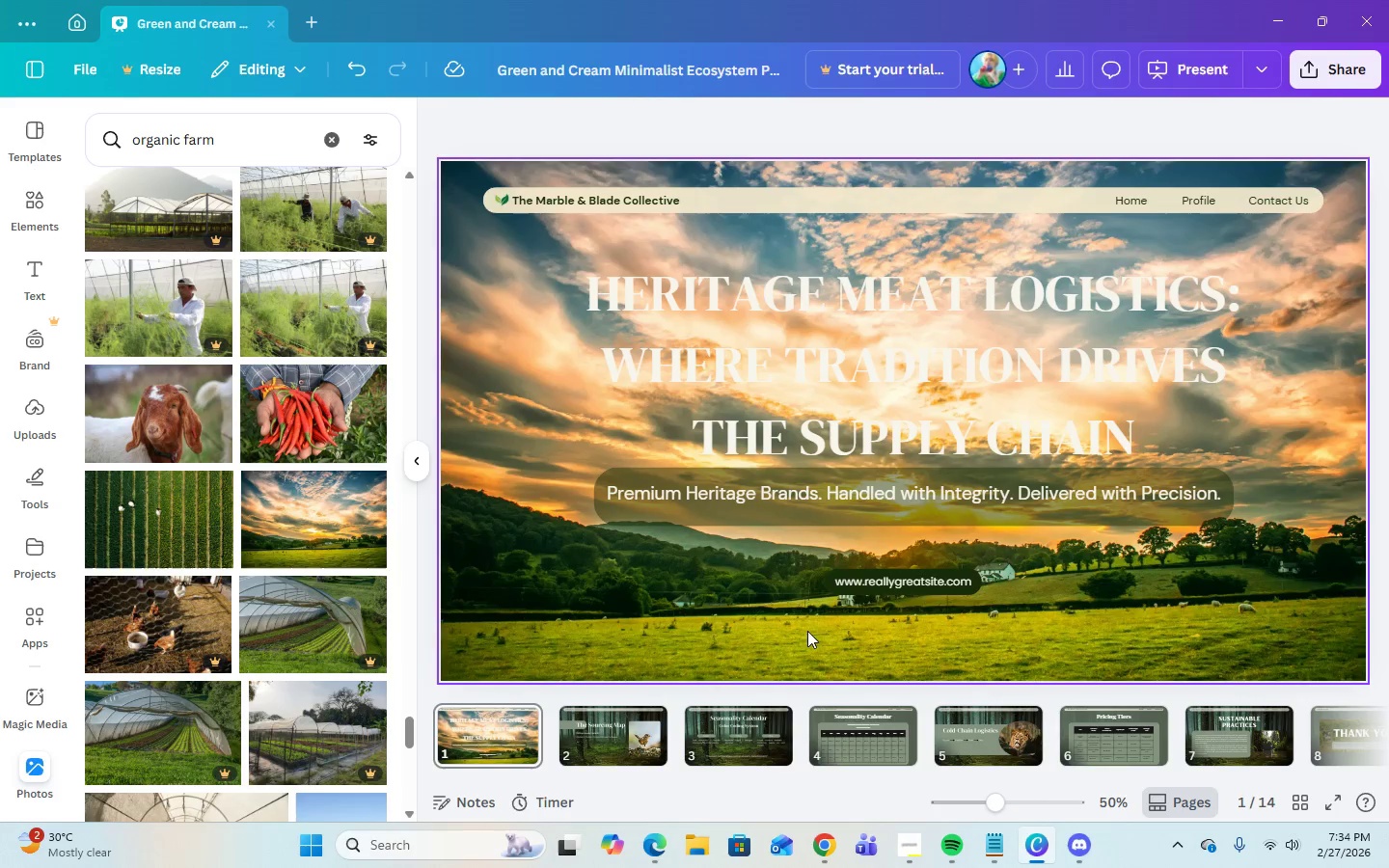 
left_click([848, 343])
 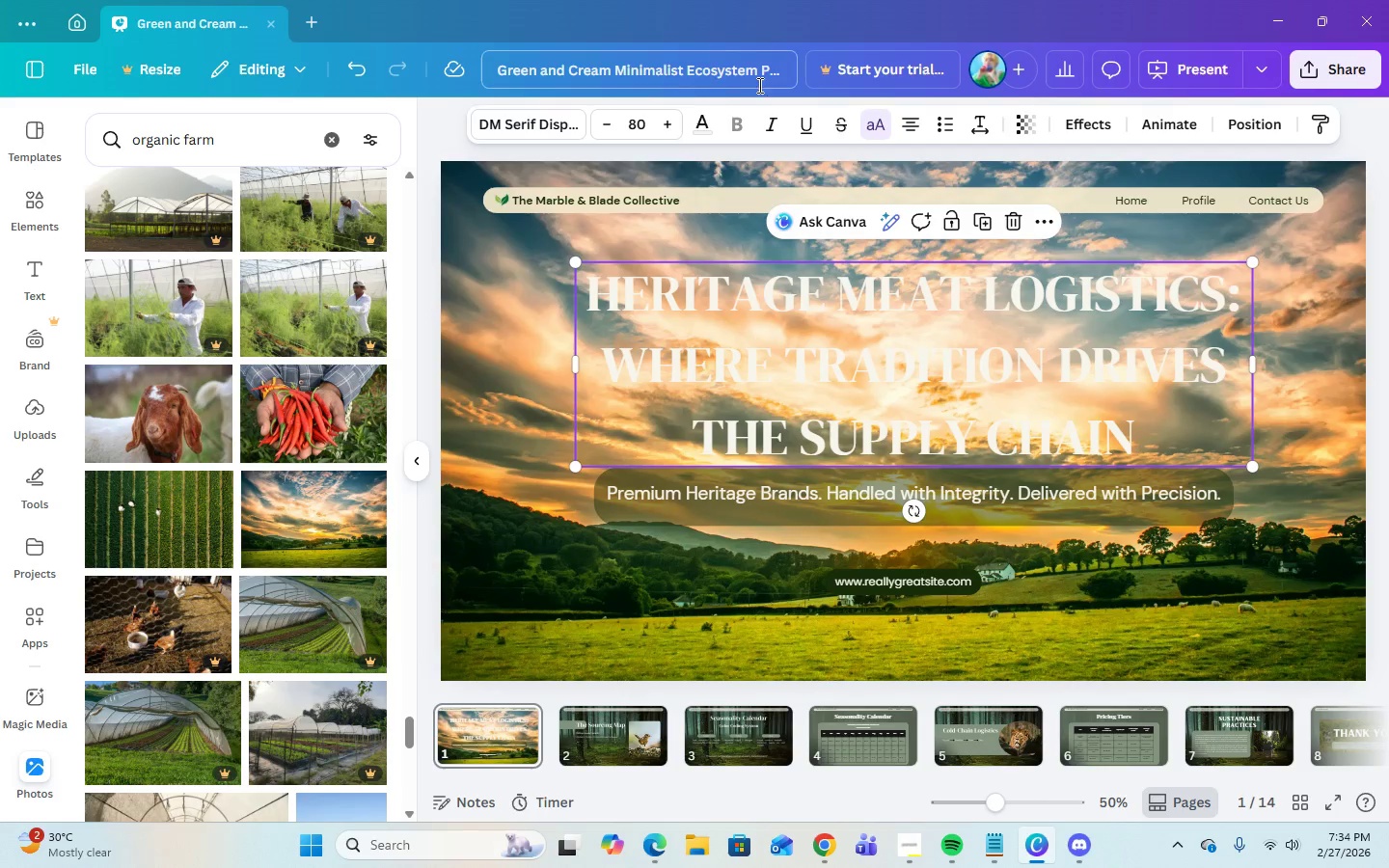 
left_click([708, 124])
 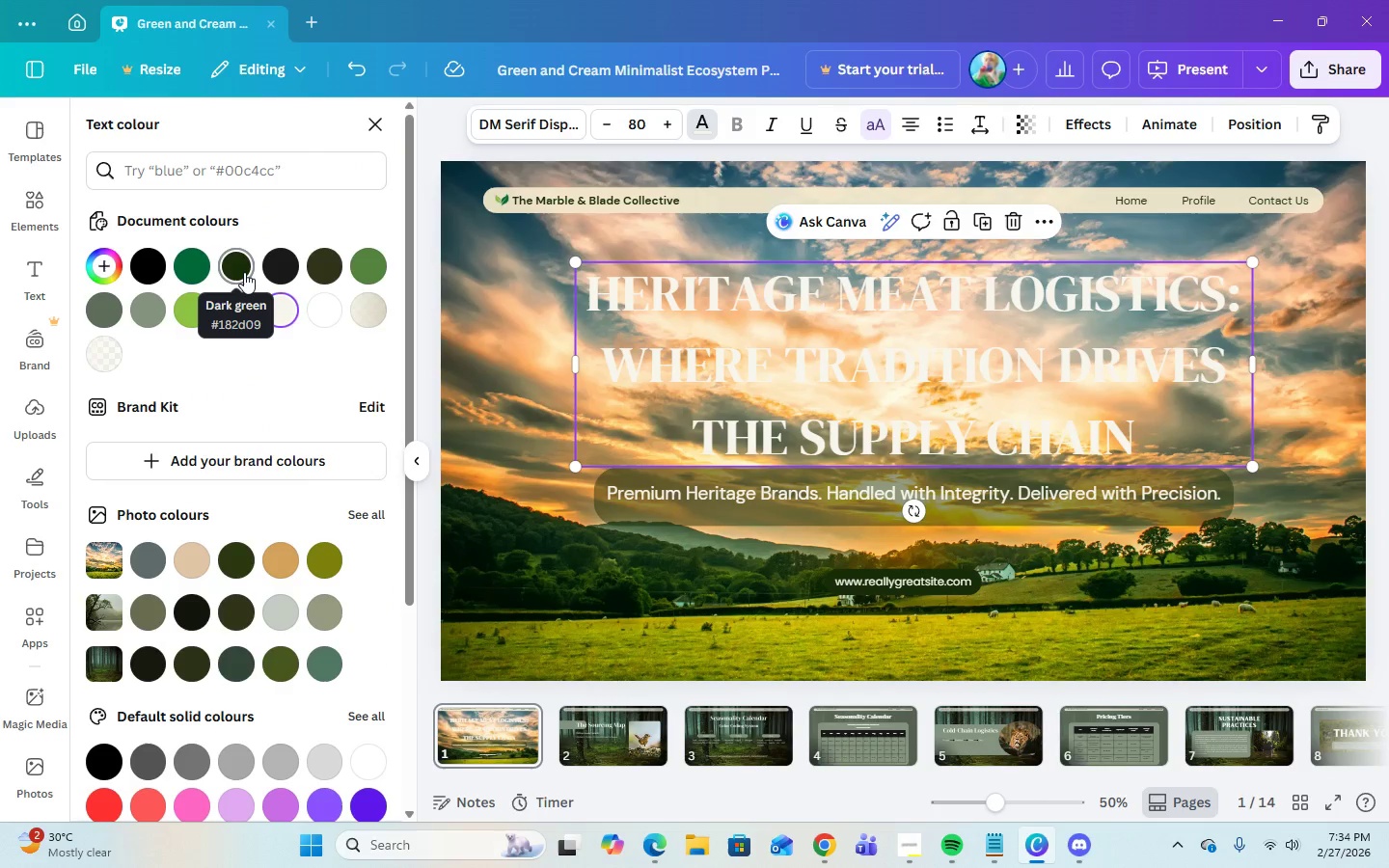 
left_click([244, 272])
 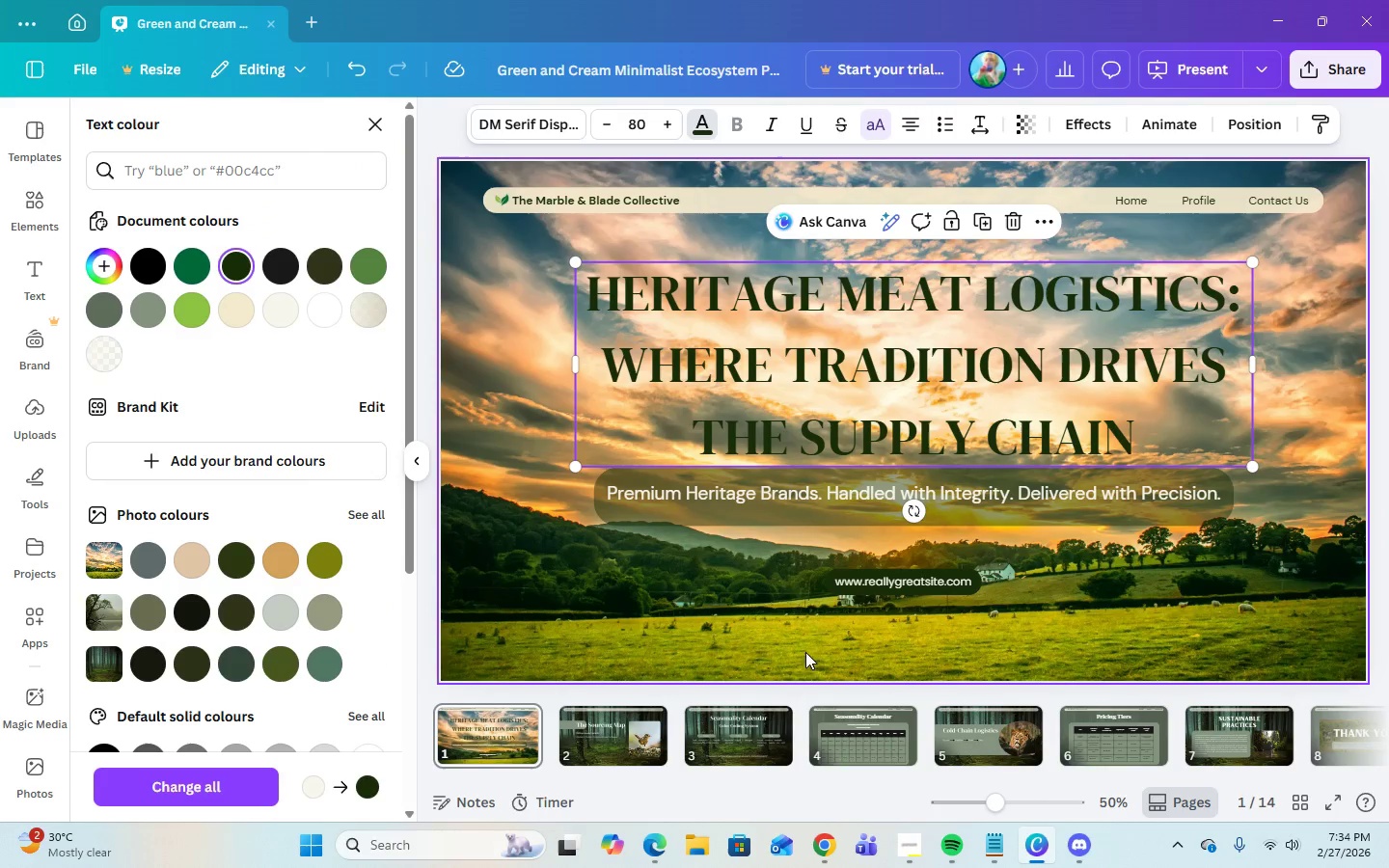 
left_click([803, 634])
 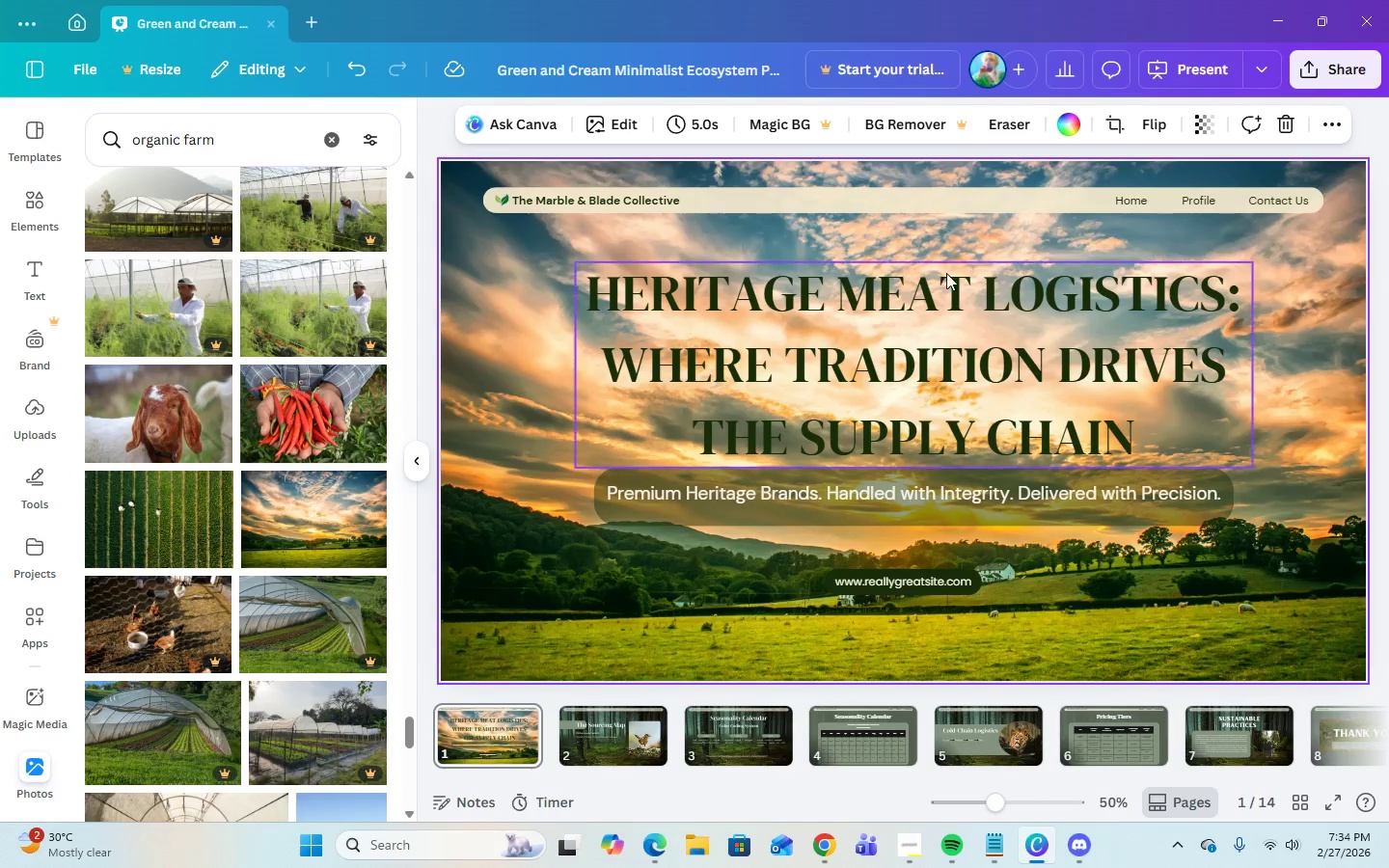 
left_click([949, 323])
 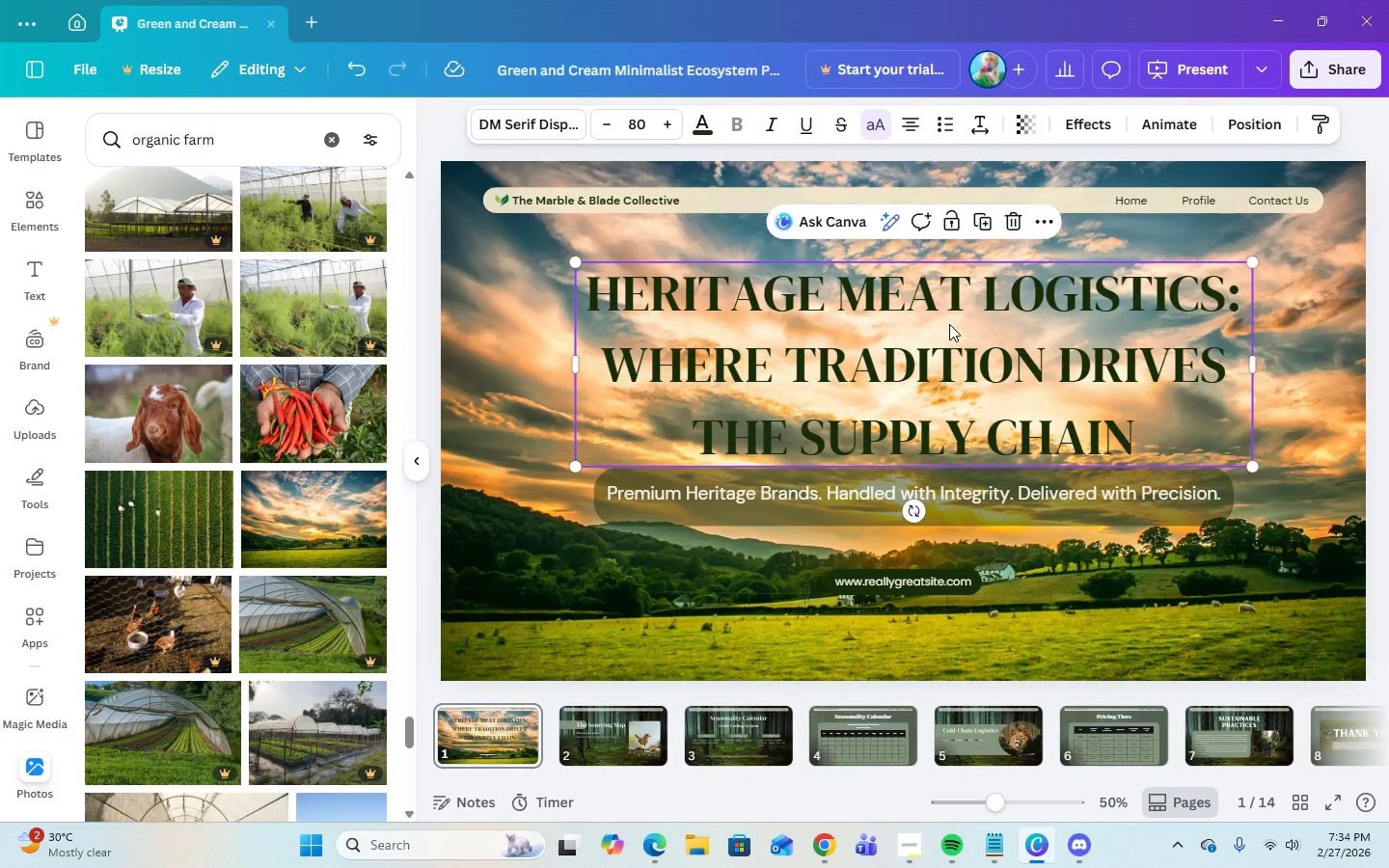 
left_click_drag(start_coordinate=[949, 324], to_coordinate=[953, 319])
 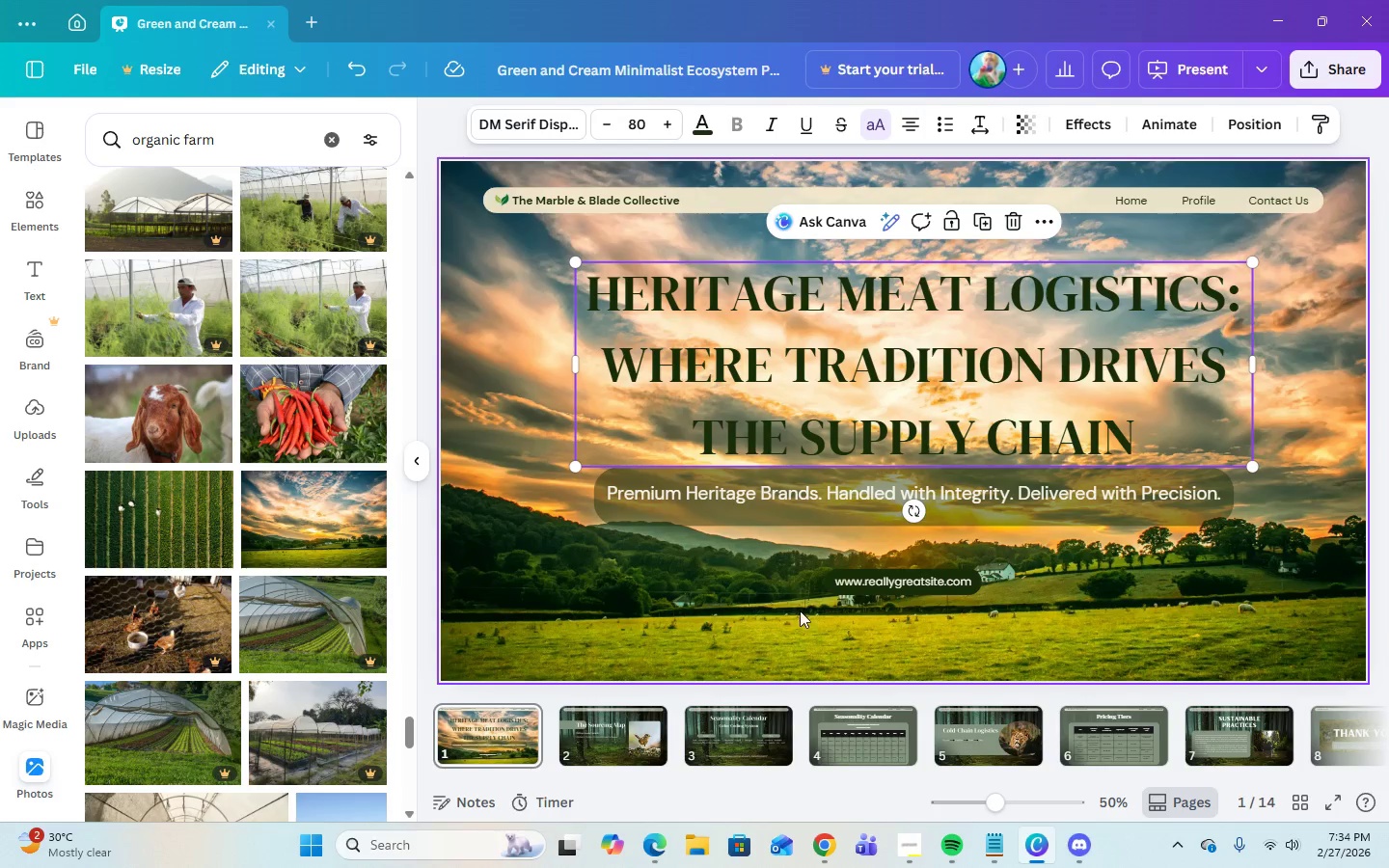 
left_click([805, 616])
 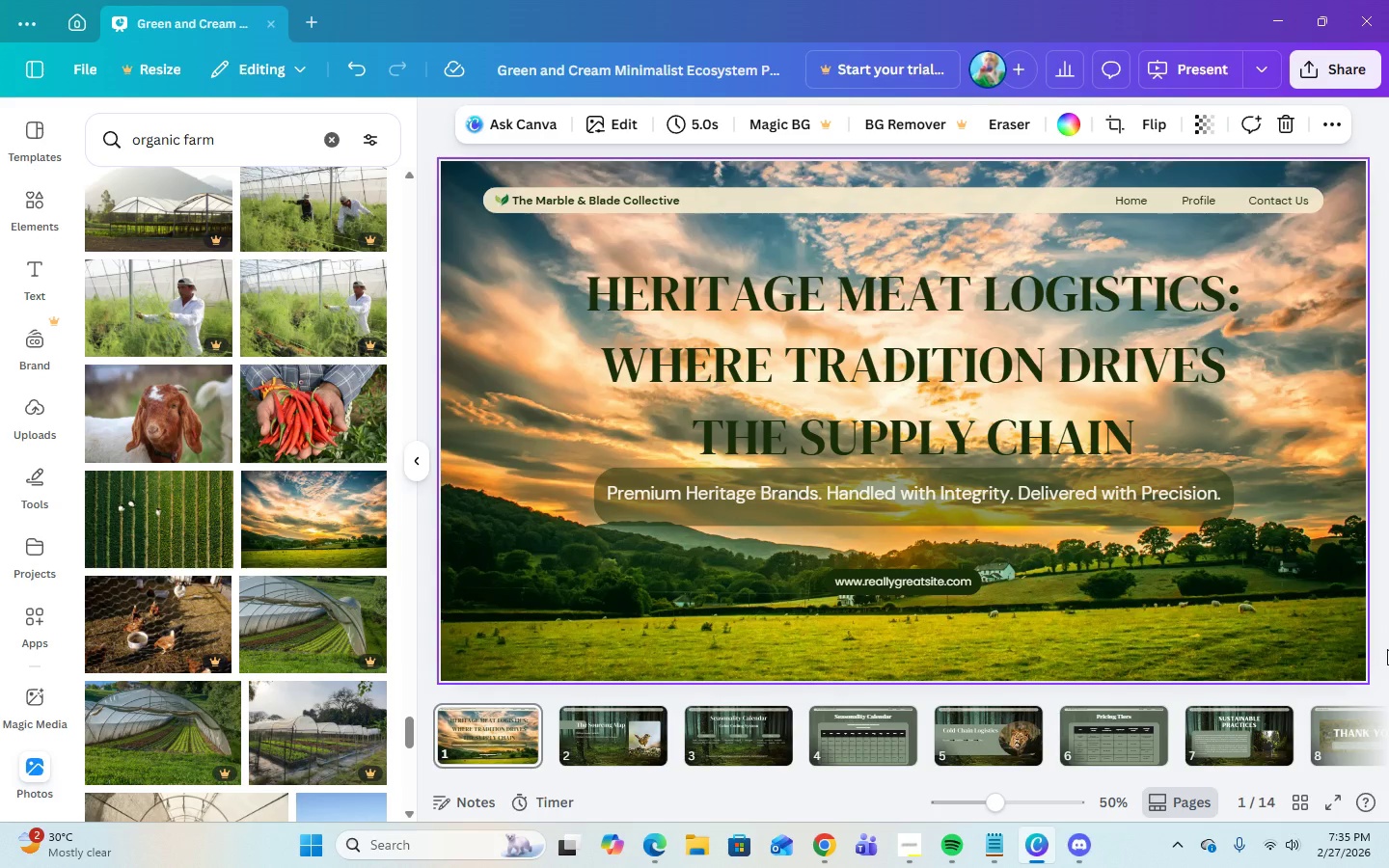 
wait(5.36)
 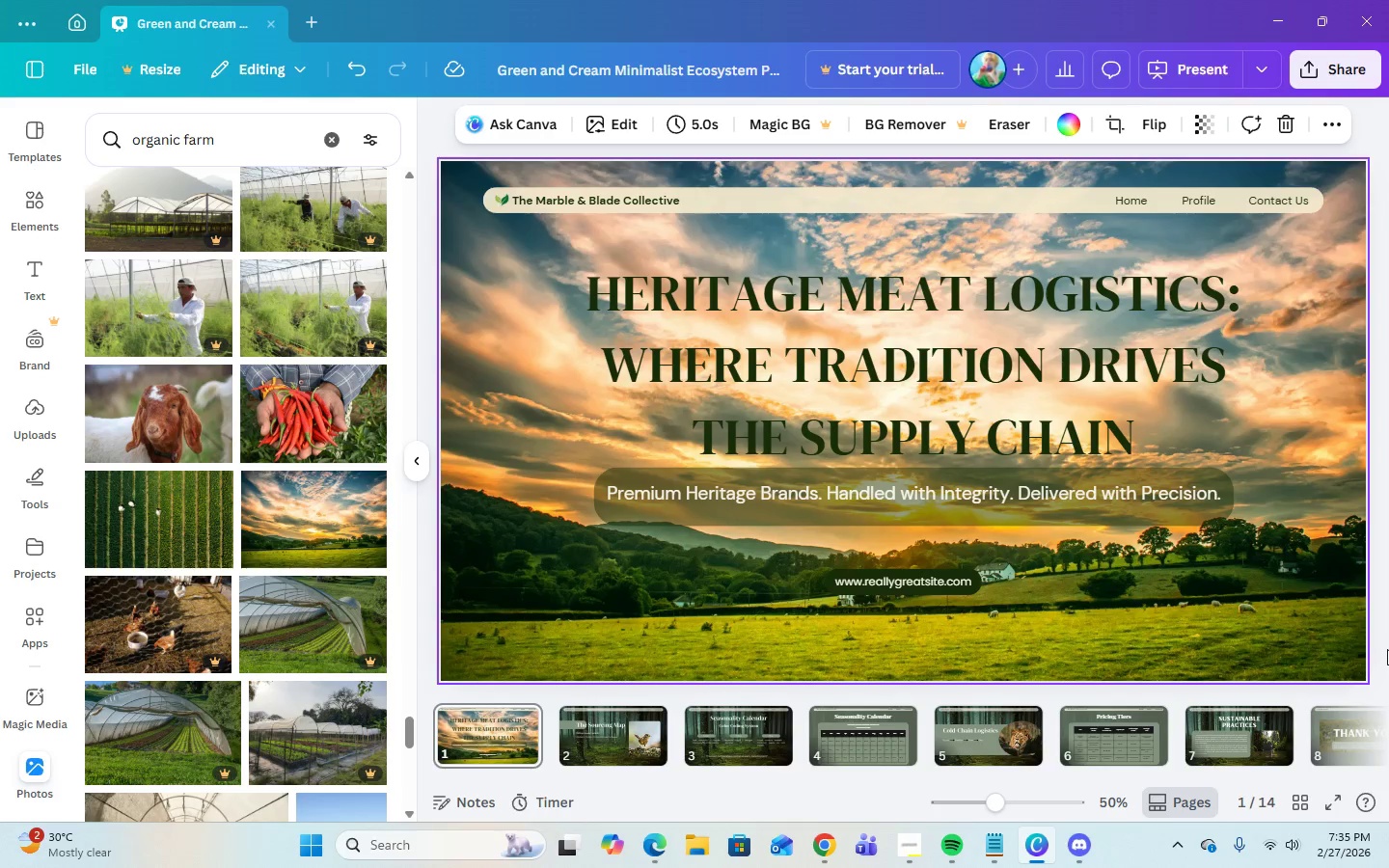 
left_click([1051, 503])
 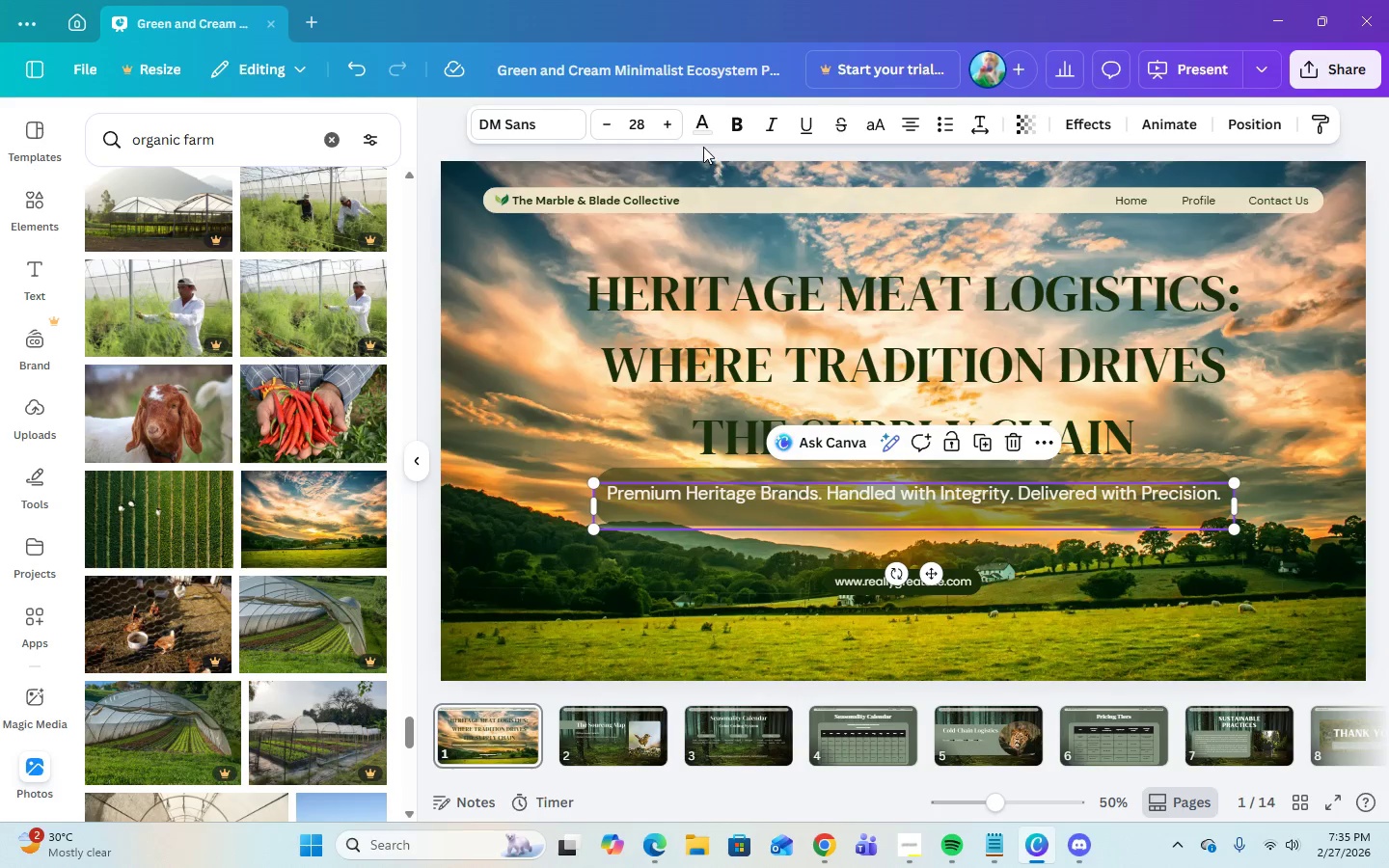 
left_click([703, 136])
 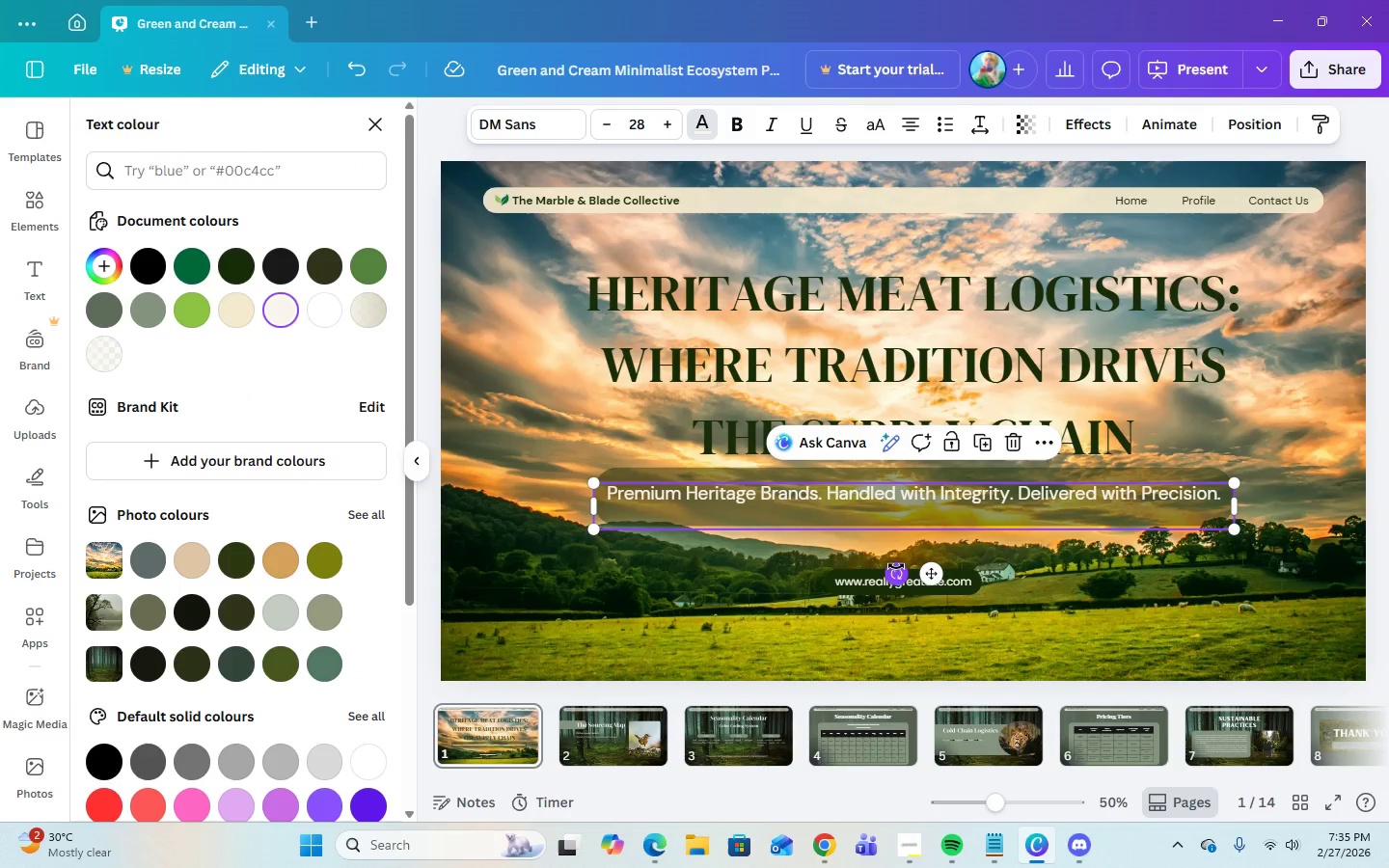 
left_click([866, 585])
 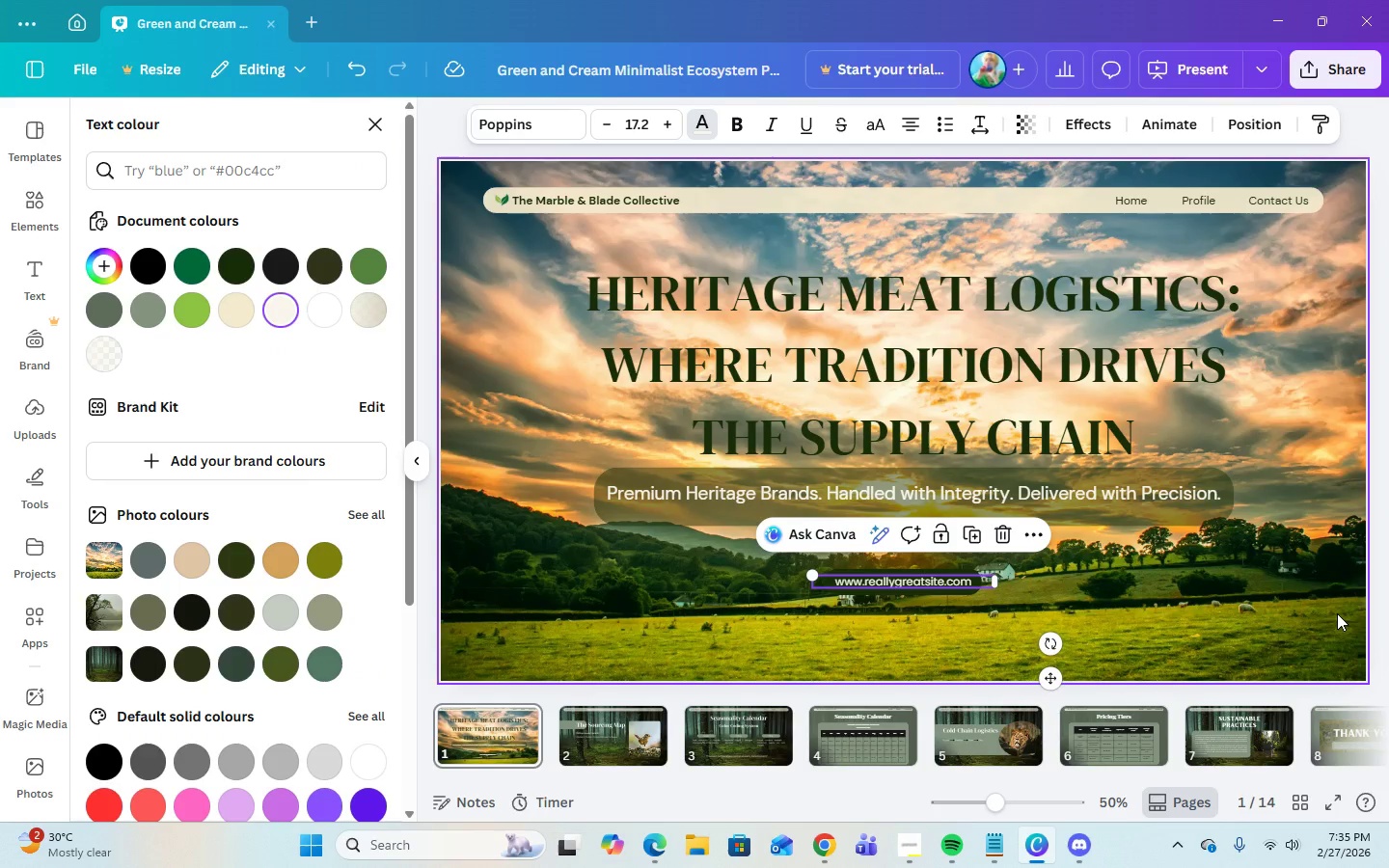 
wait(9.52)
 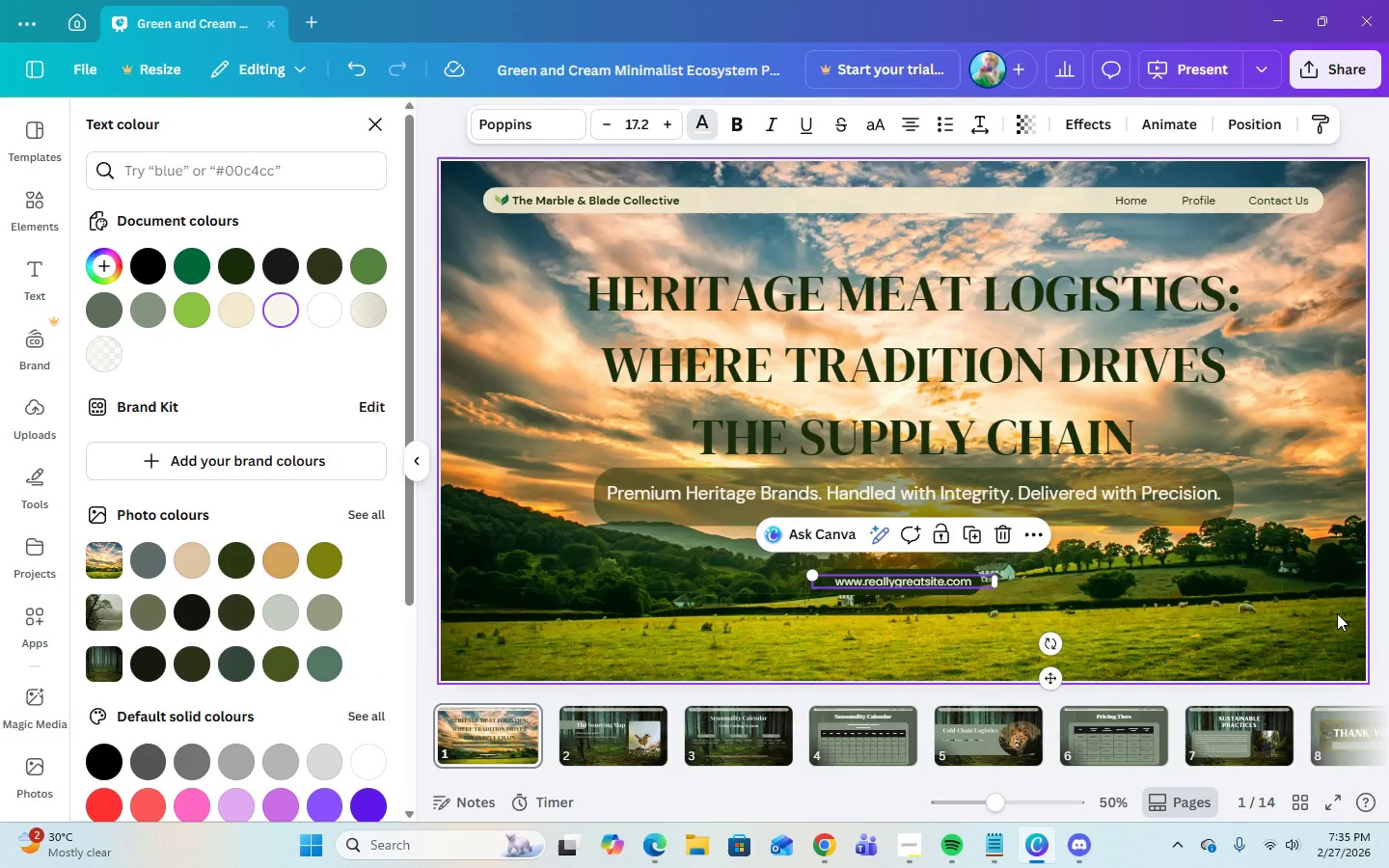 
left_click([577, 750])
 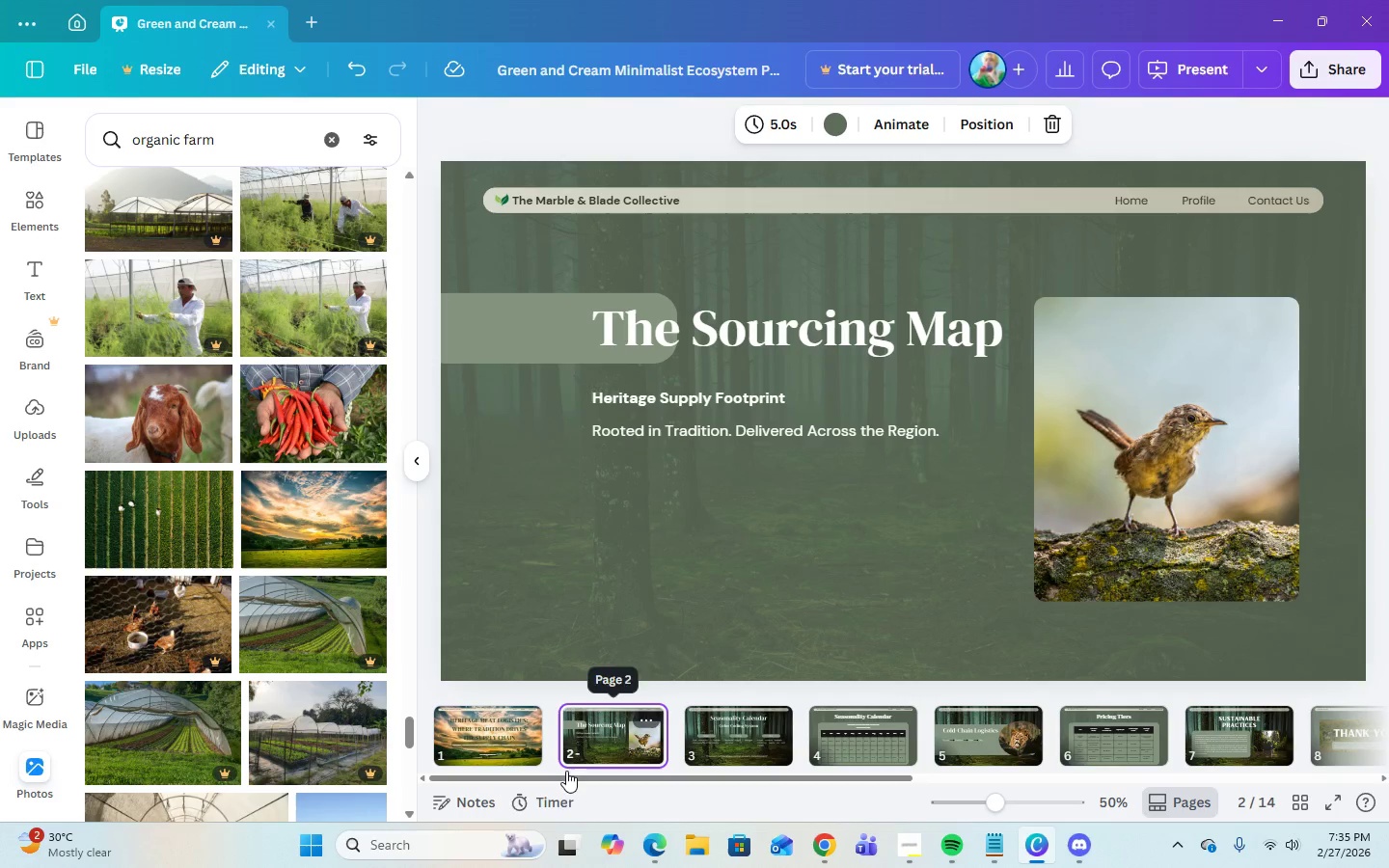 
scroll: coordinate [258, 586], scroll_direction: up, amount: 11.0
 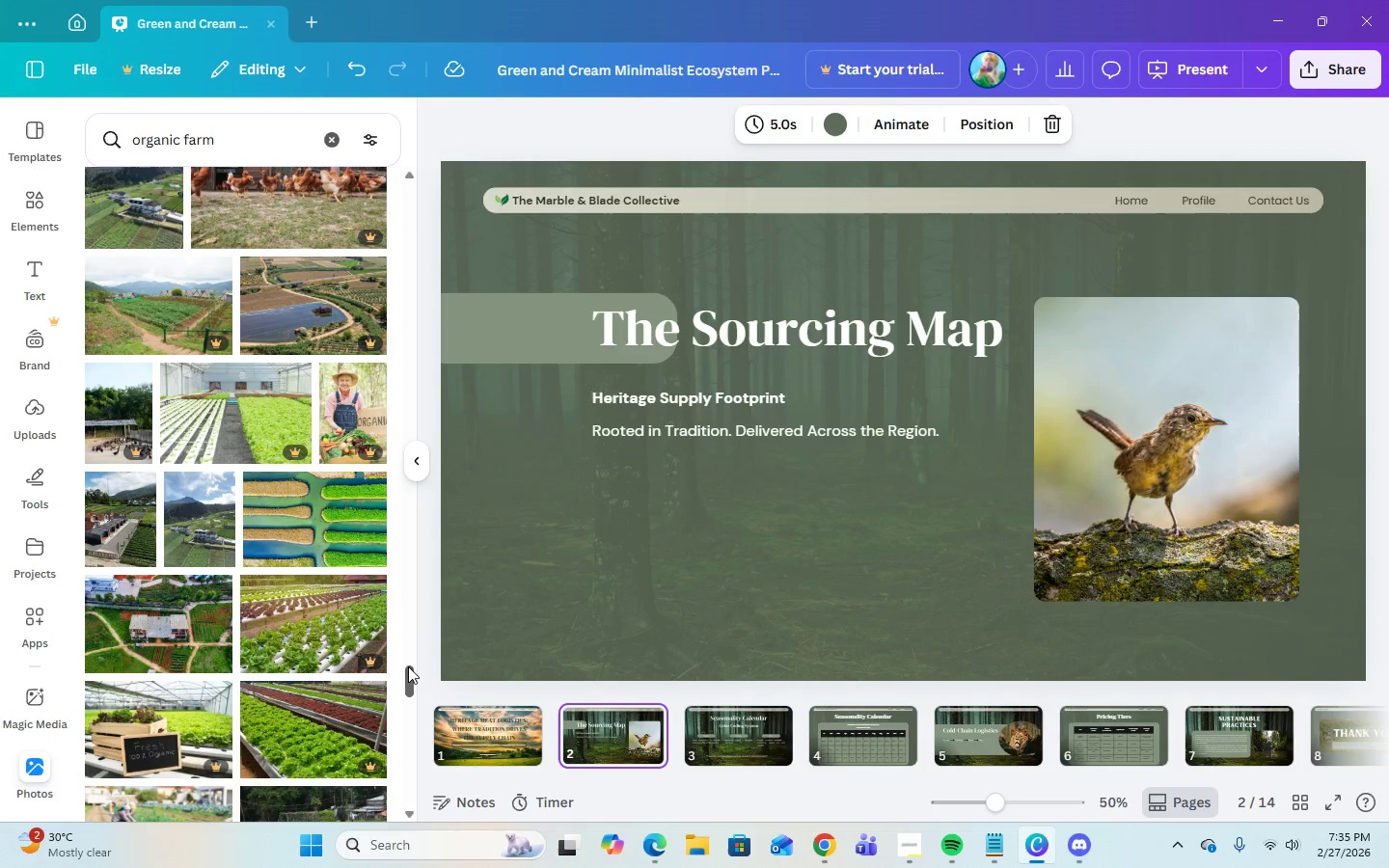 
left_click_drag(start_coordinate=[408, 673], to_coordinate=[404, 187])
 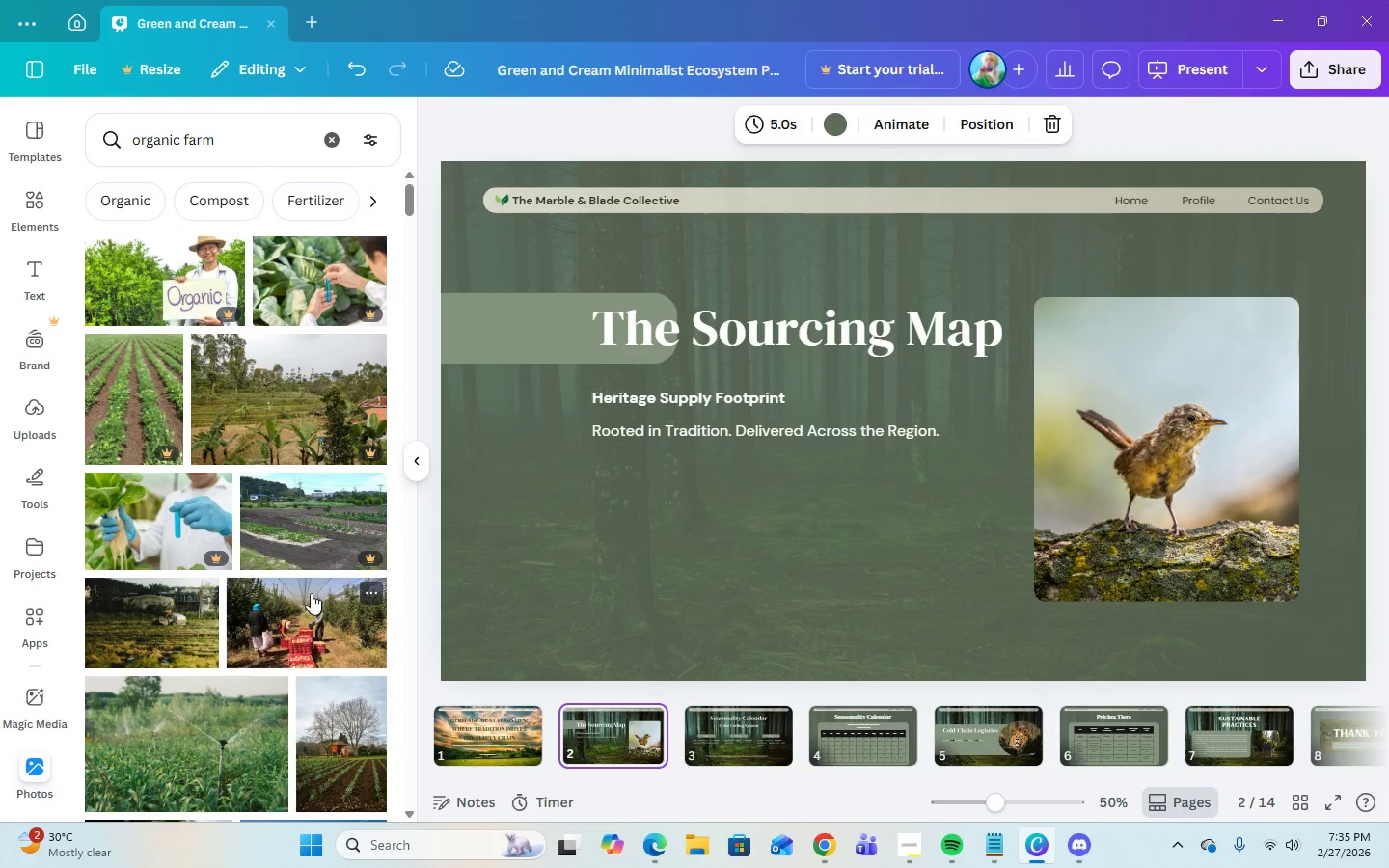 
wait(5.3)
 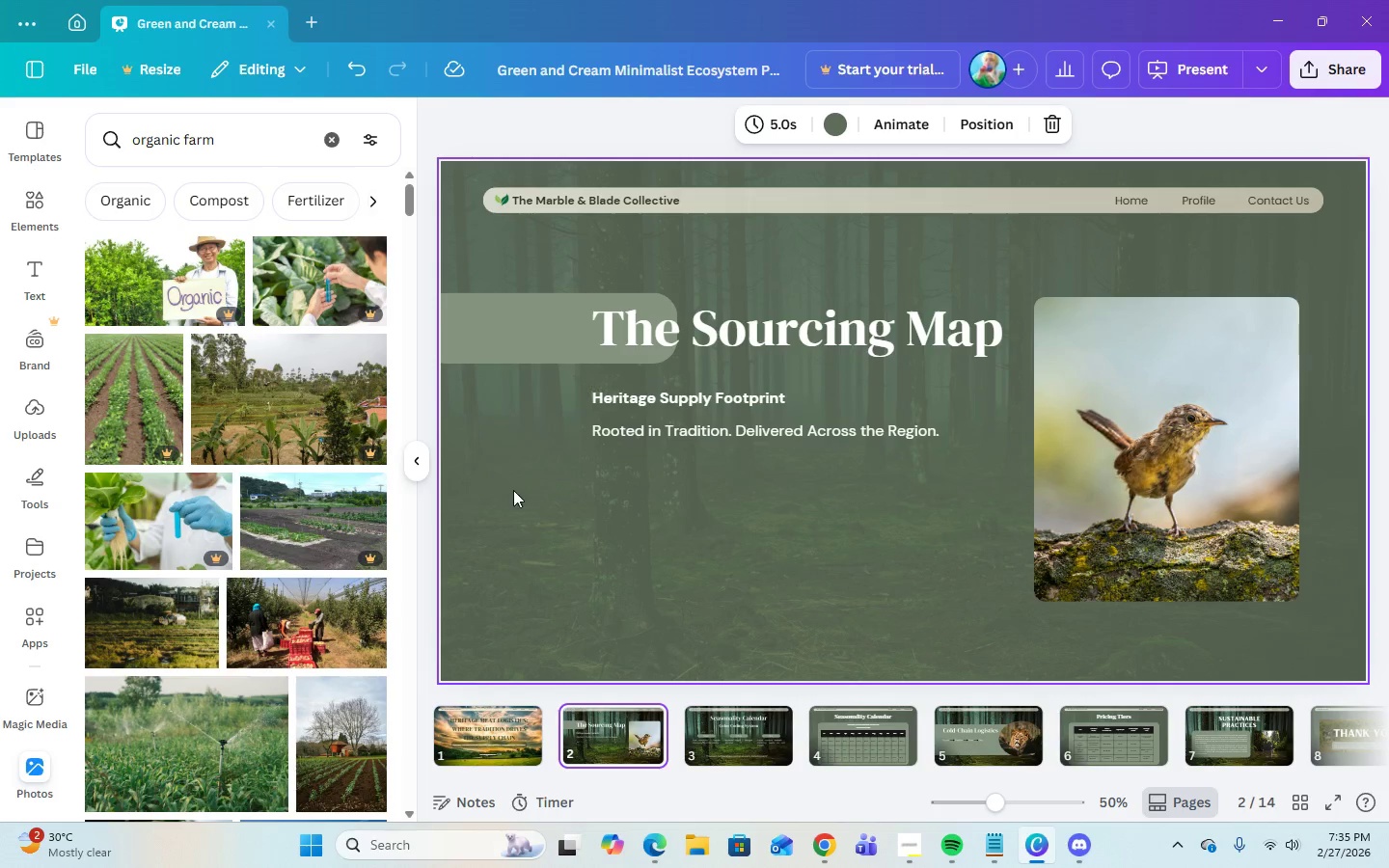 
scroll: coordinate [315, 736], scroll_direction: down, amount: 12.0
 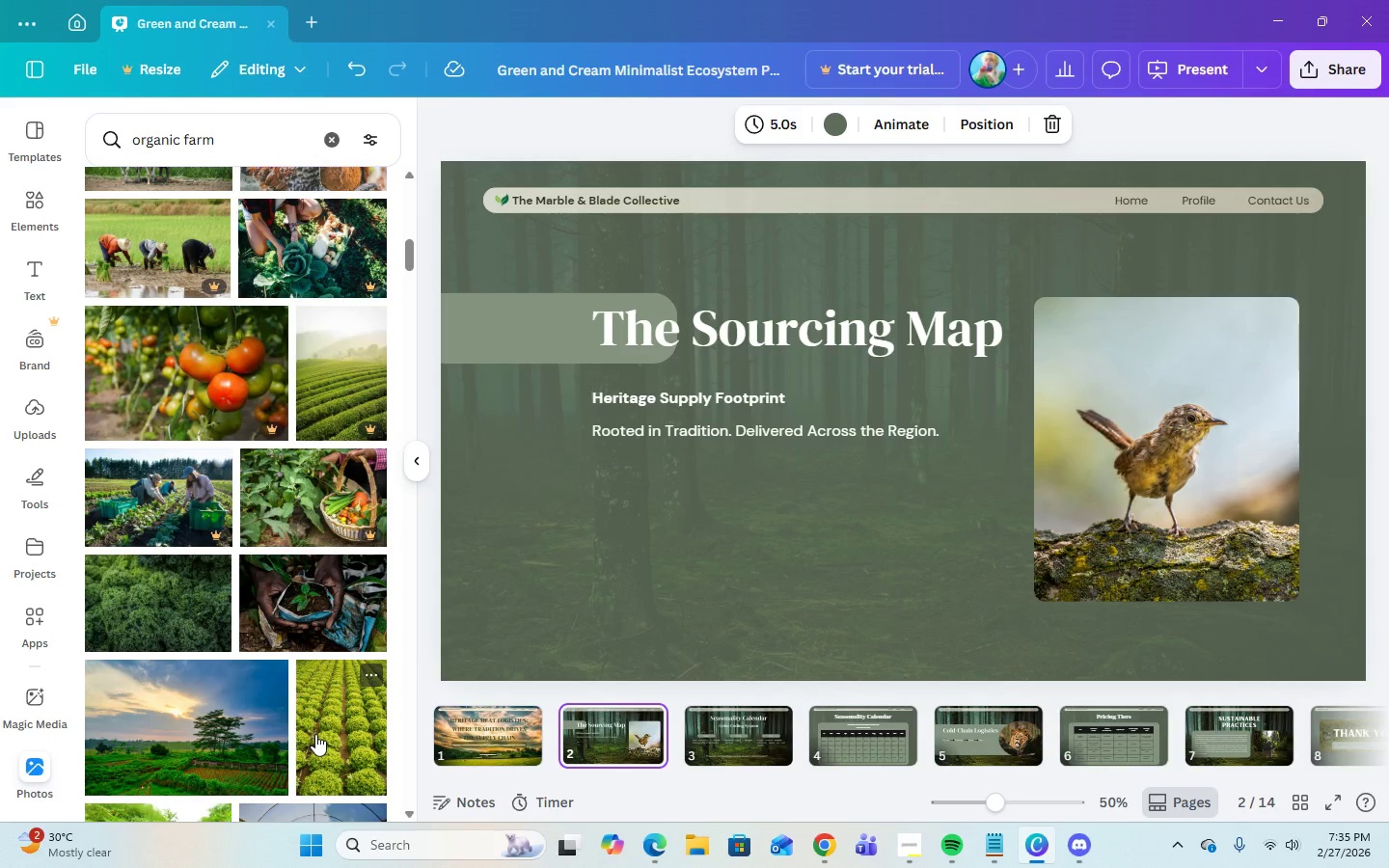 
scroll: coordinate [342, 739], scroll_direction: down, amount: 4.0
 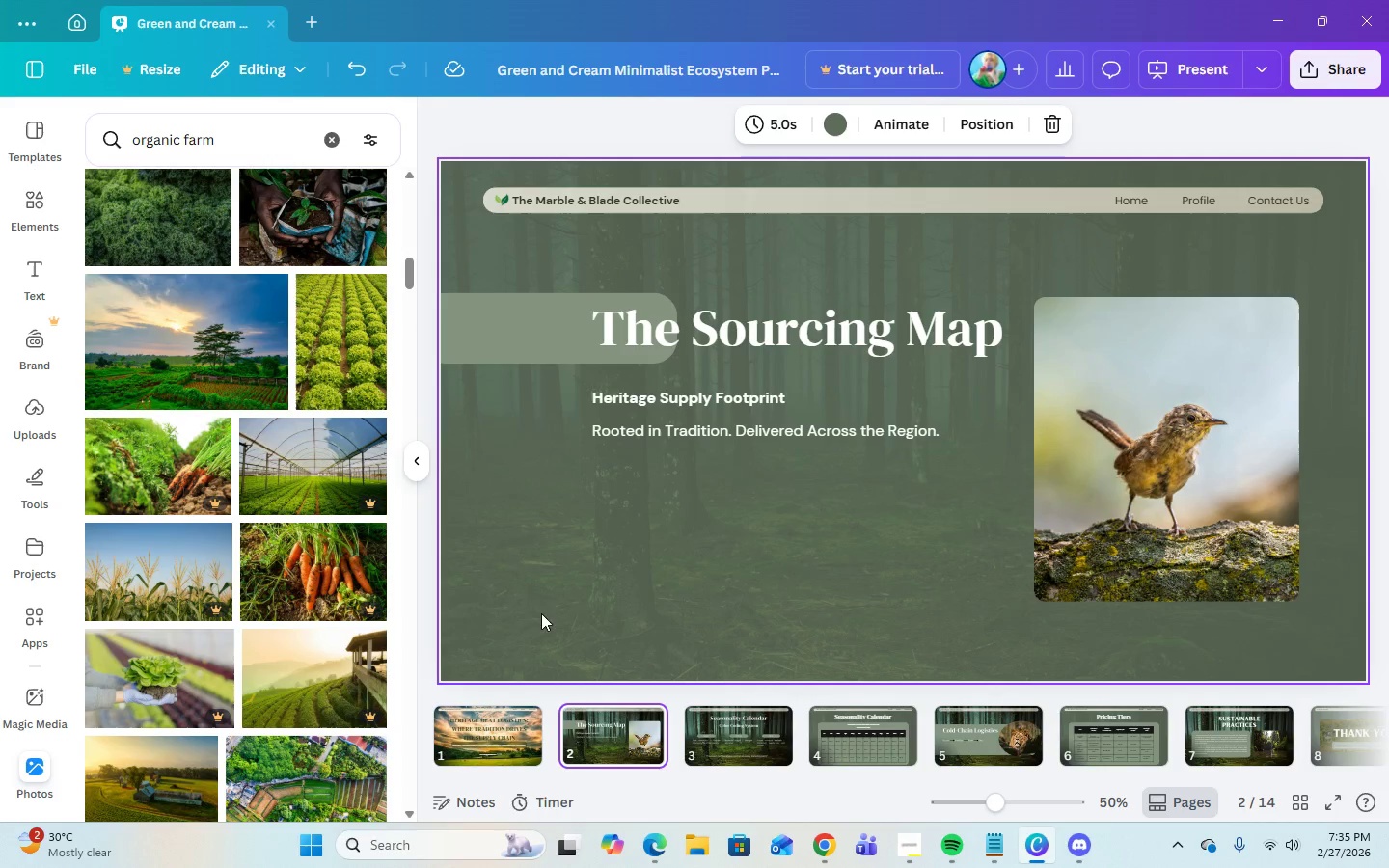 
left_click([571, 603])
 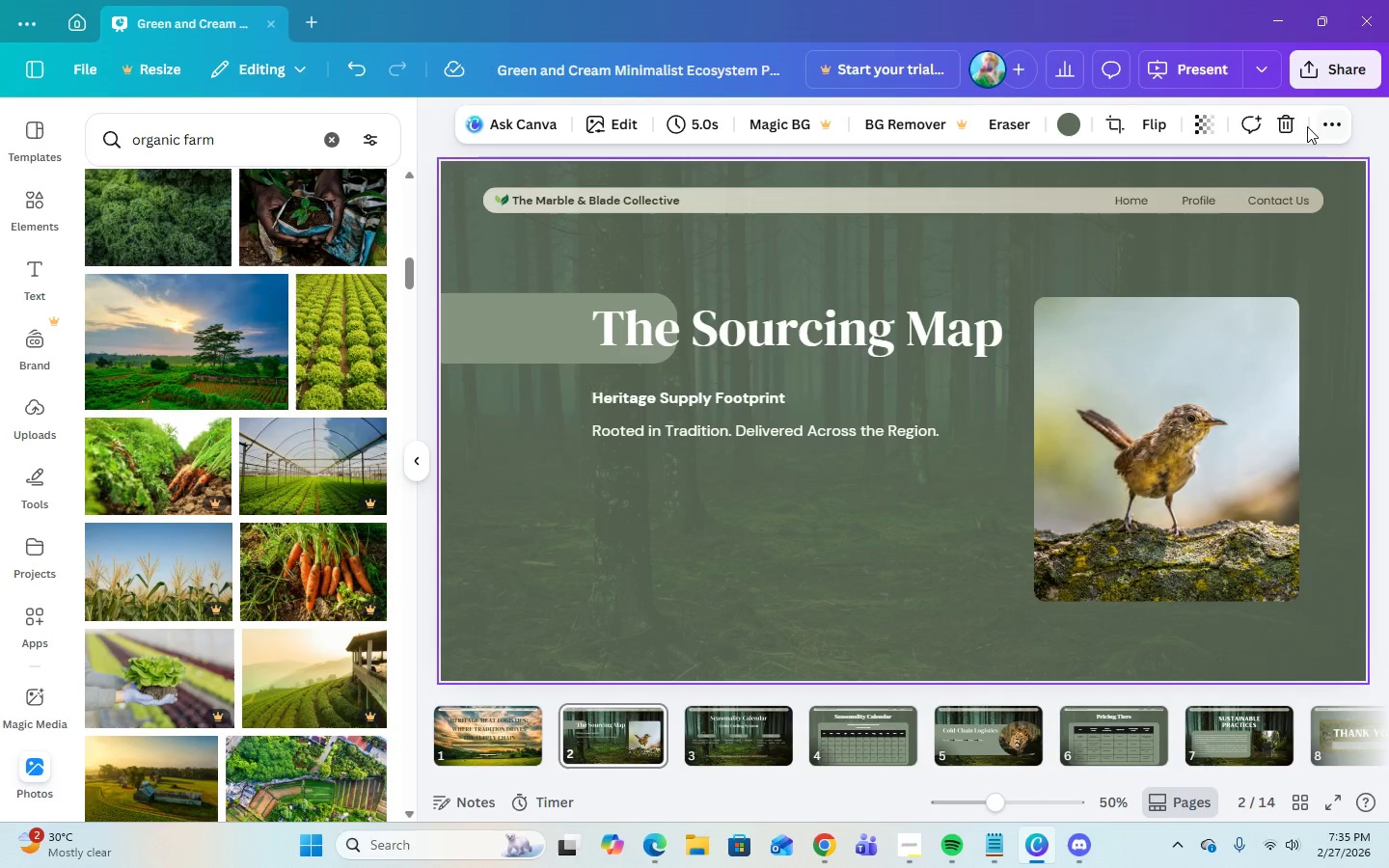 
left_click([1294, 126])
 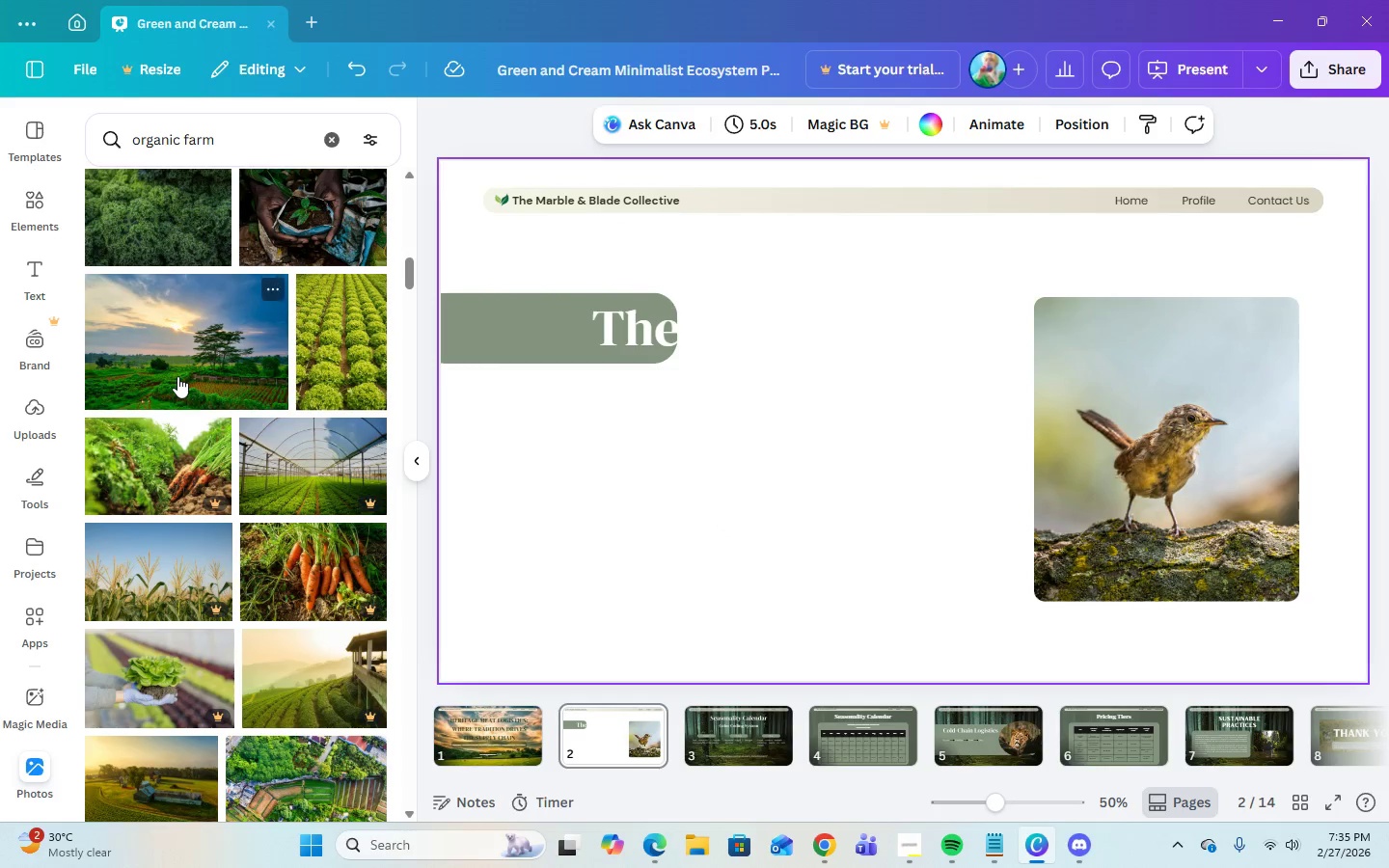 
wait(5.73)
 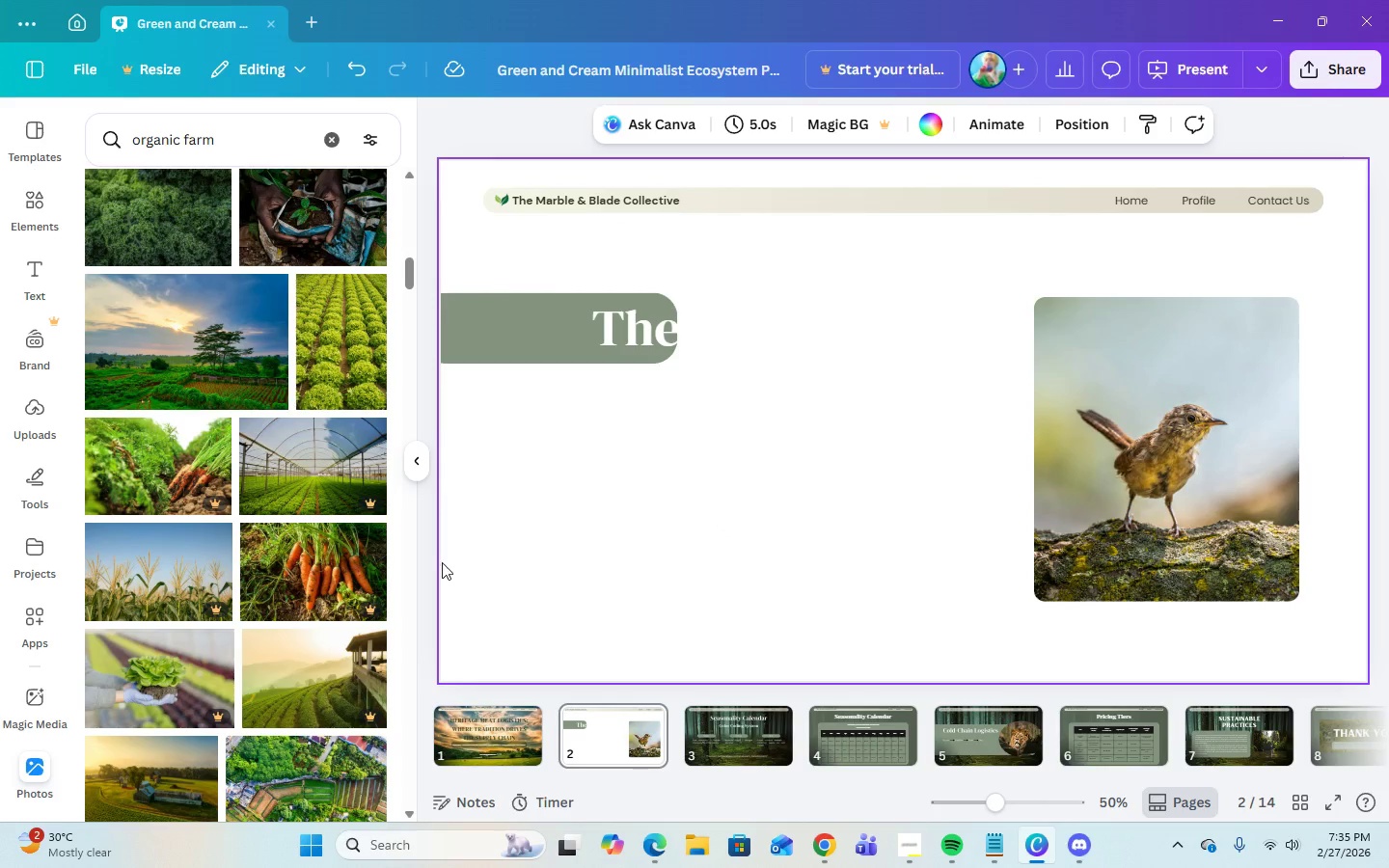 
scroll: coordinate [301, 617], scroll_direction: down, amount: 11.0
 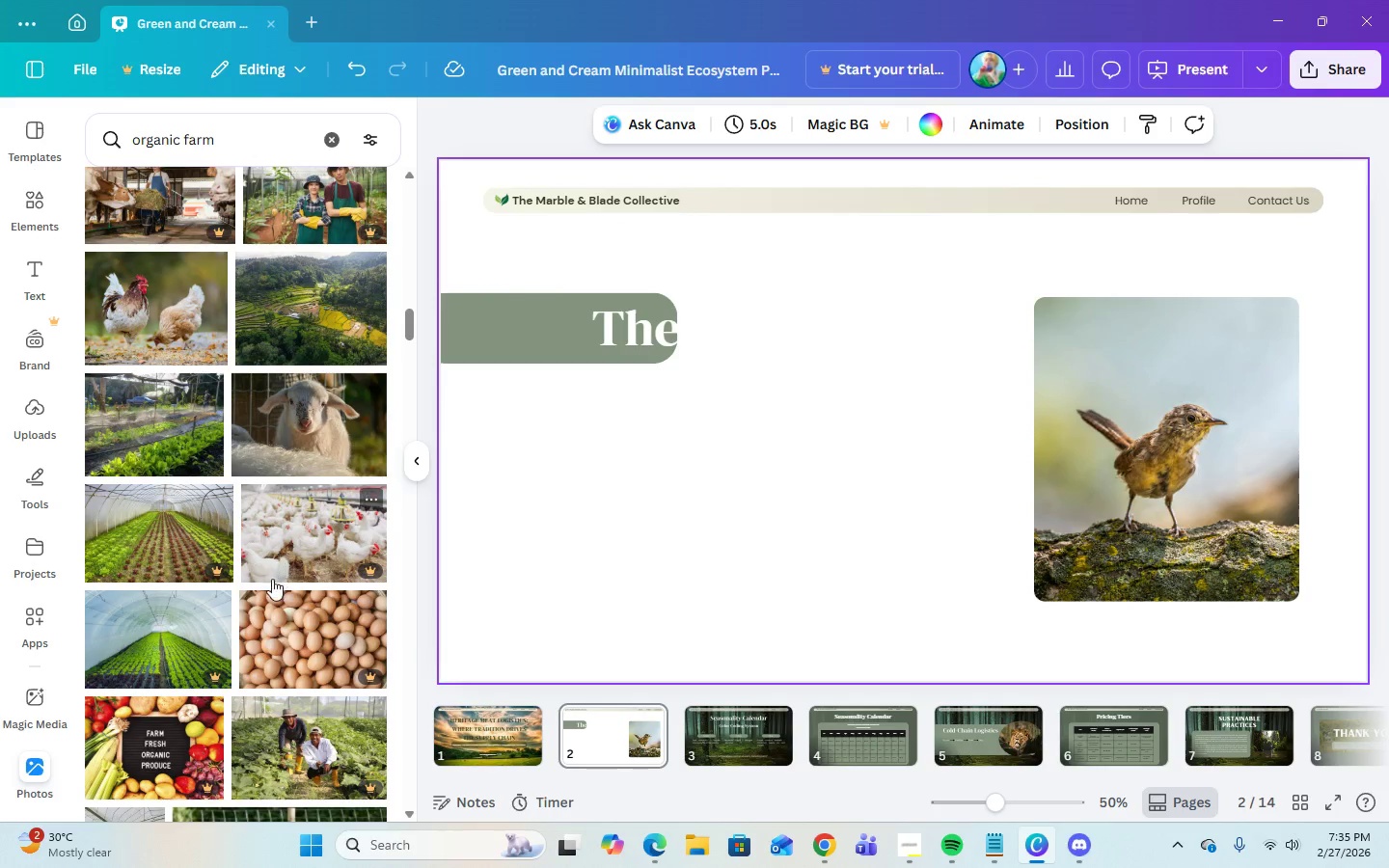 
scroll: coordinate [275, 587], scroll_direction: up, amount: 13.0
 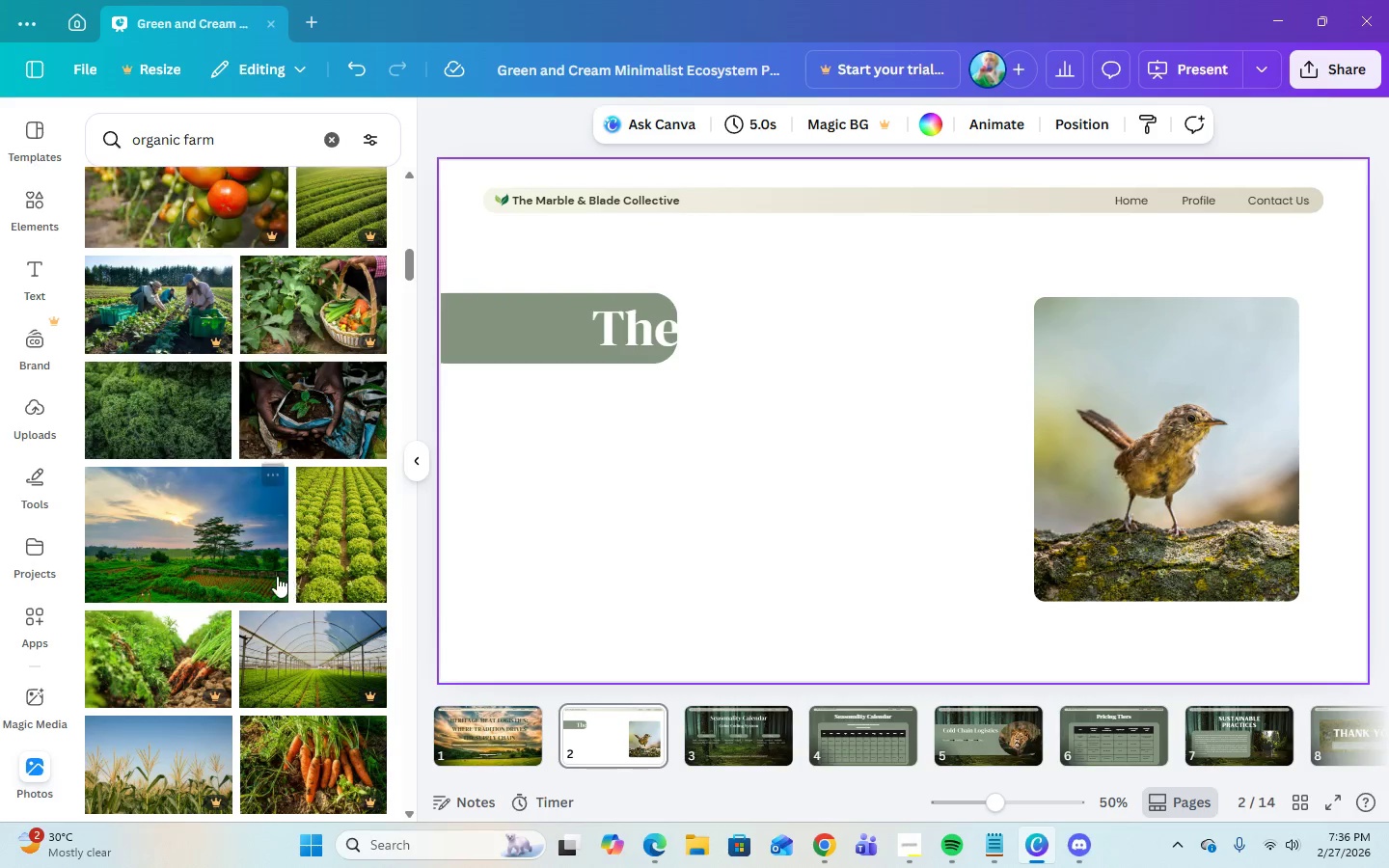 
left_click([268, 576])
 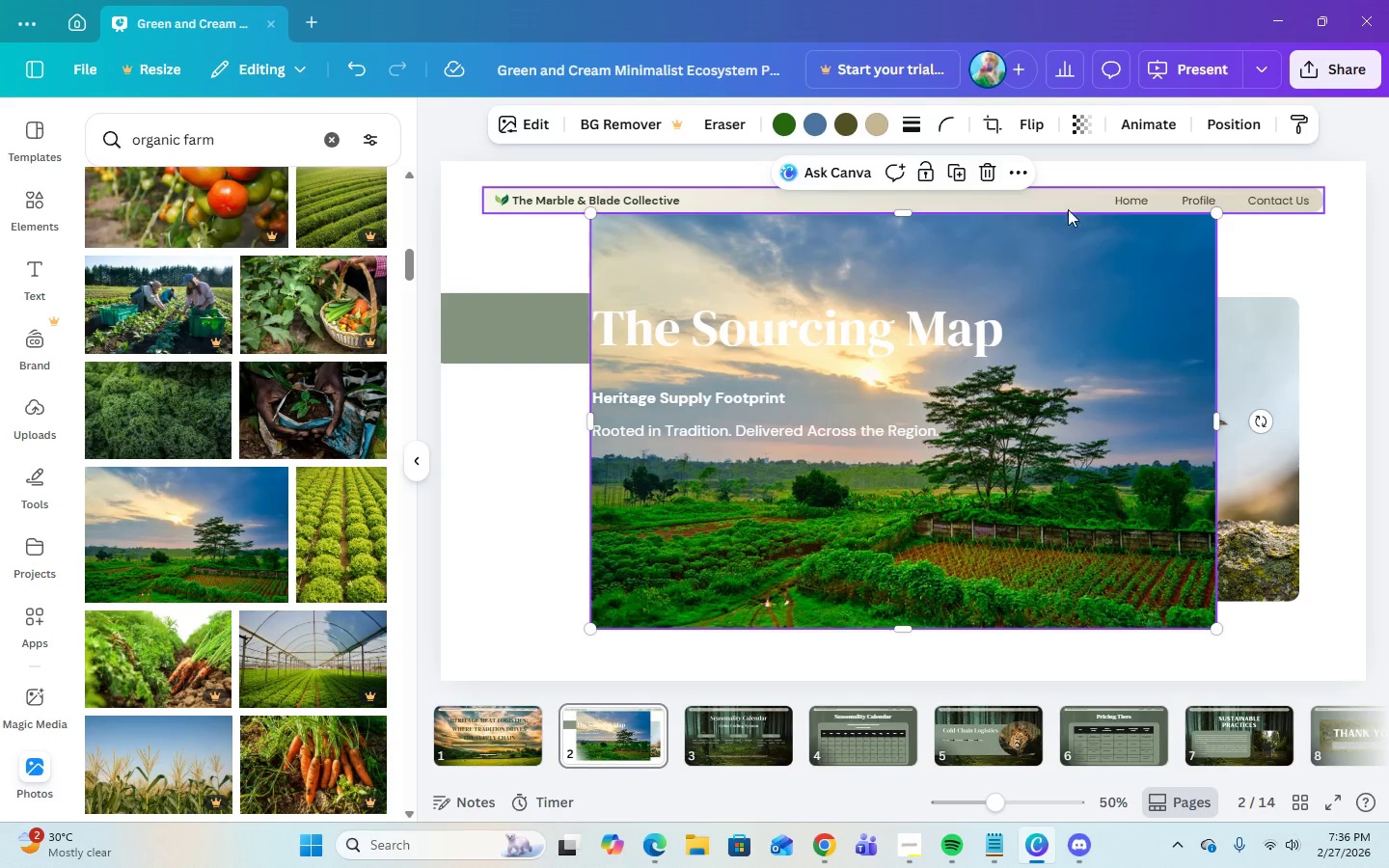 
right_click([1060, 285])
 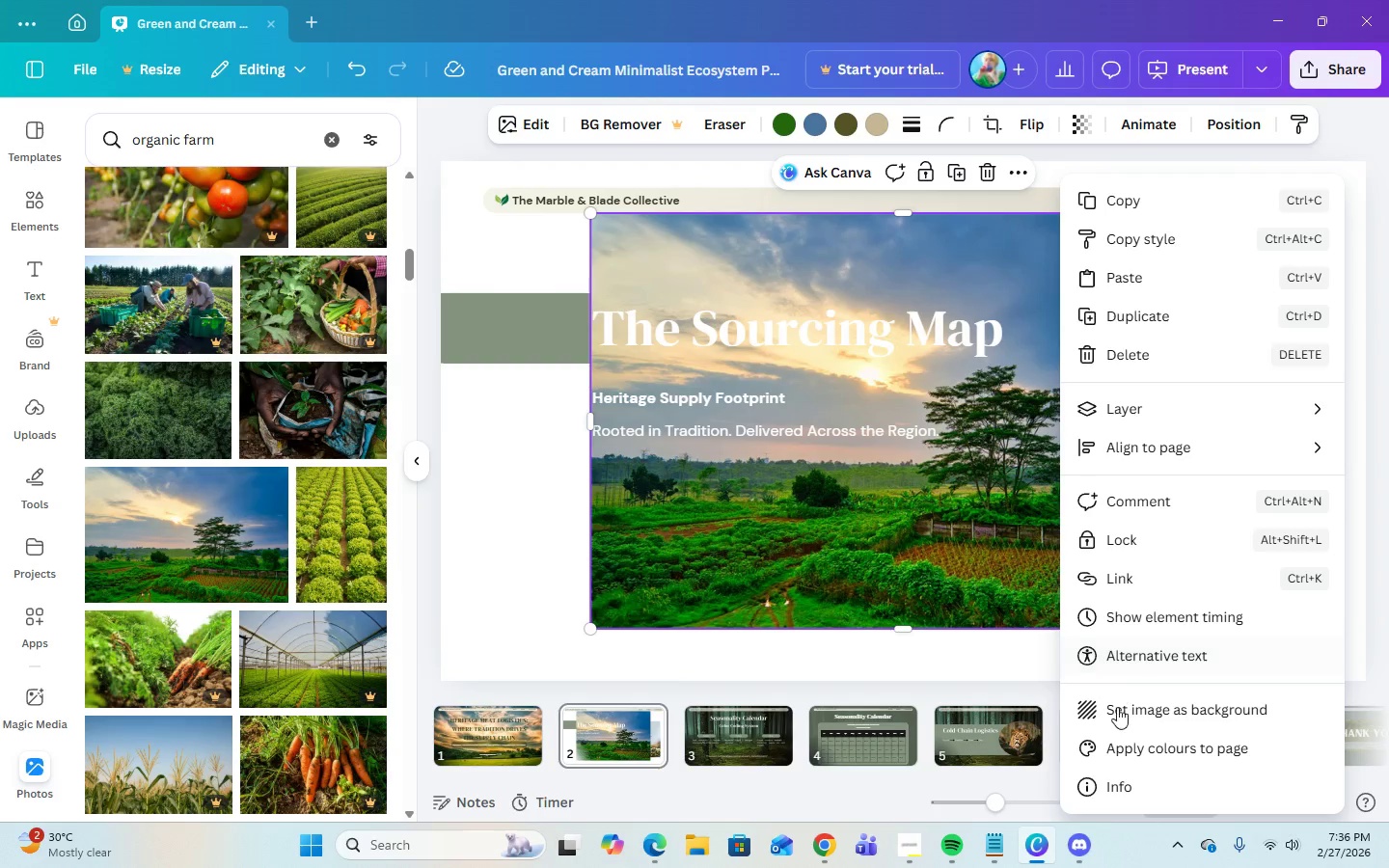 
left_click([1117, 715])
 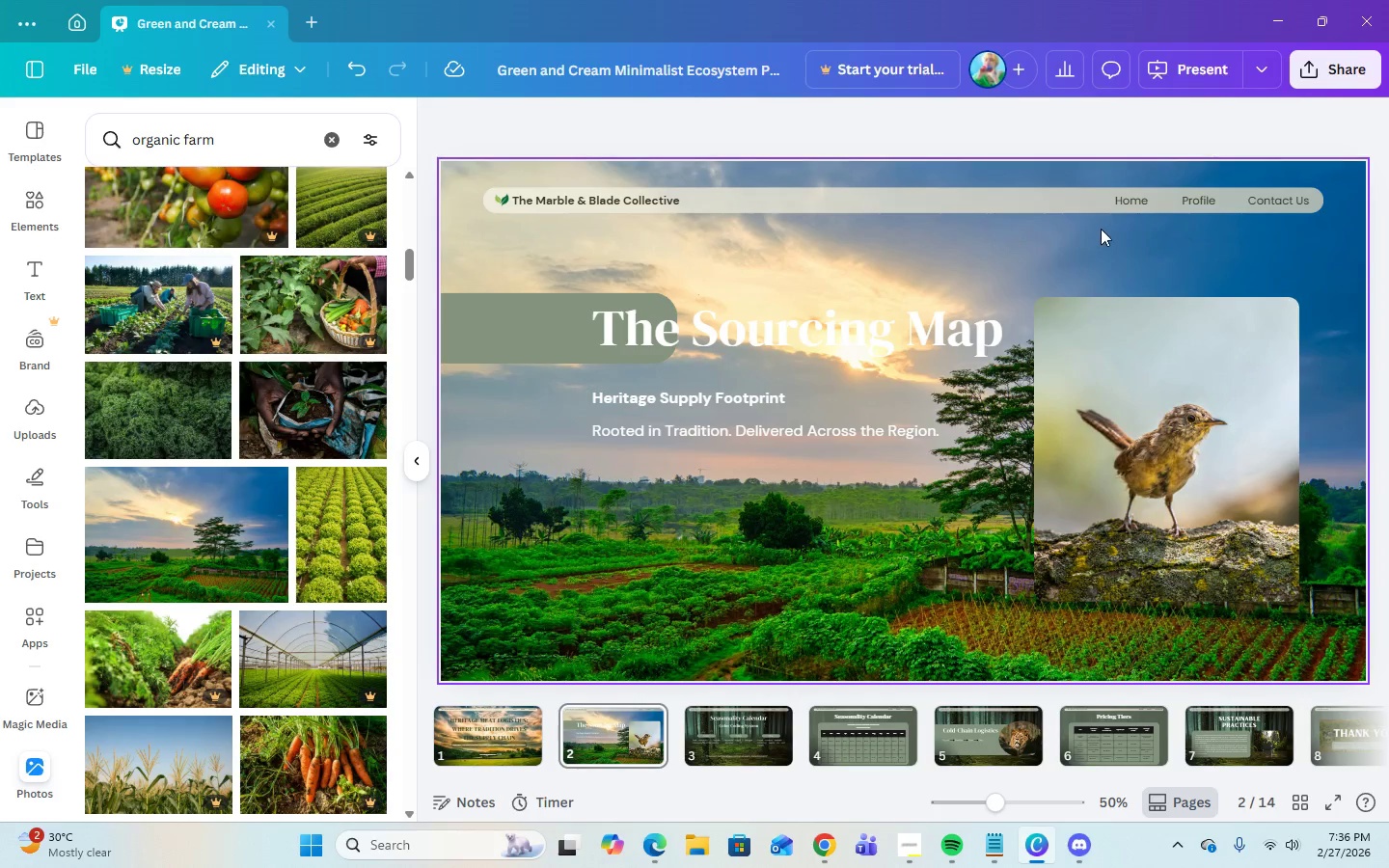 
left_click([1129, 254])
 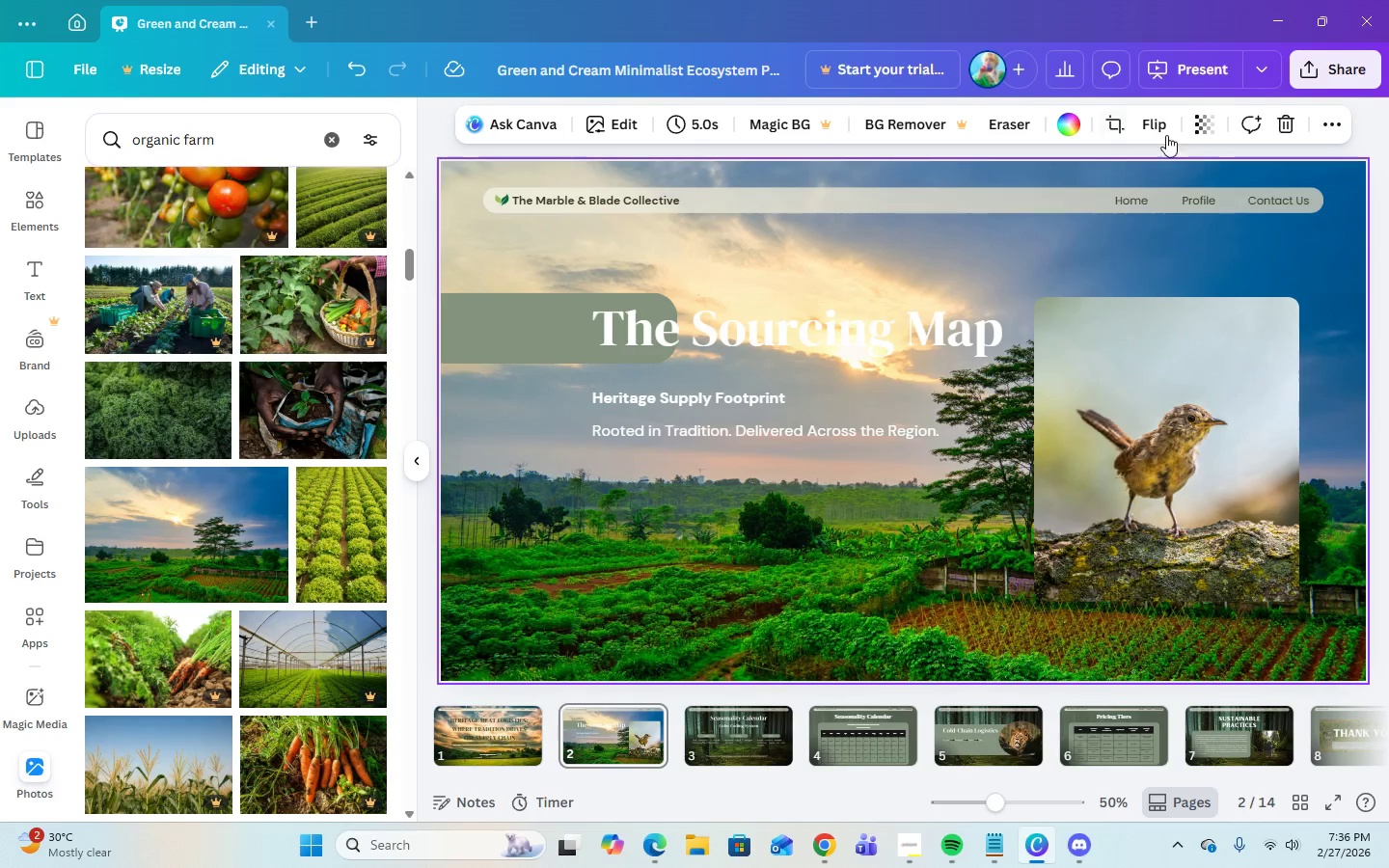 
left_click([1211, 132])
 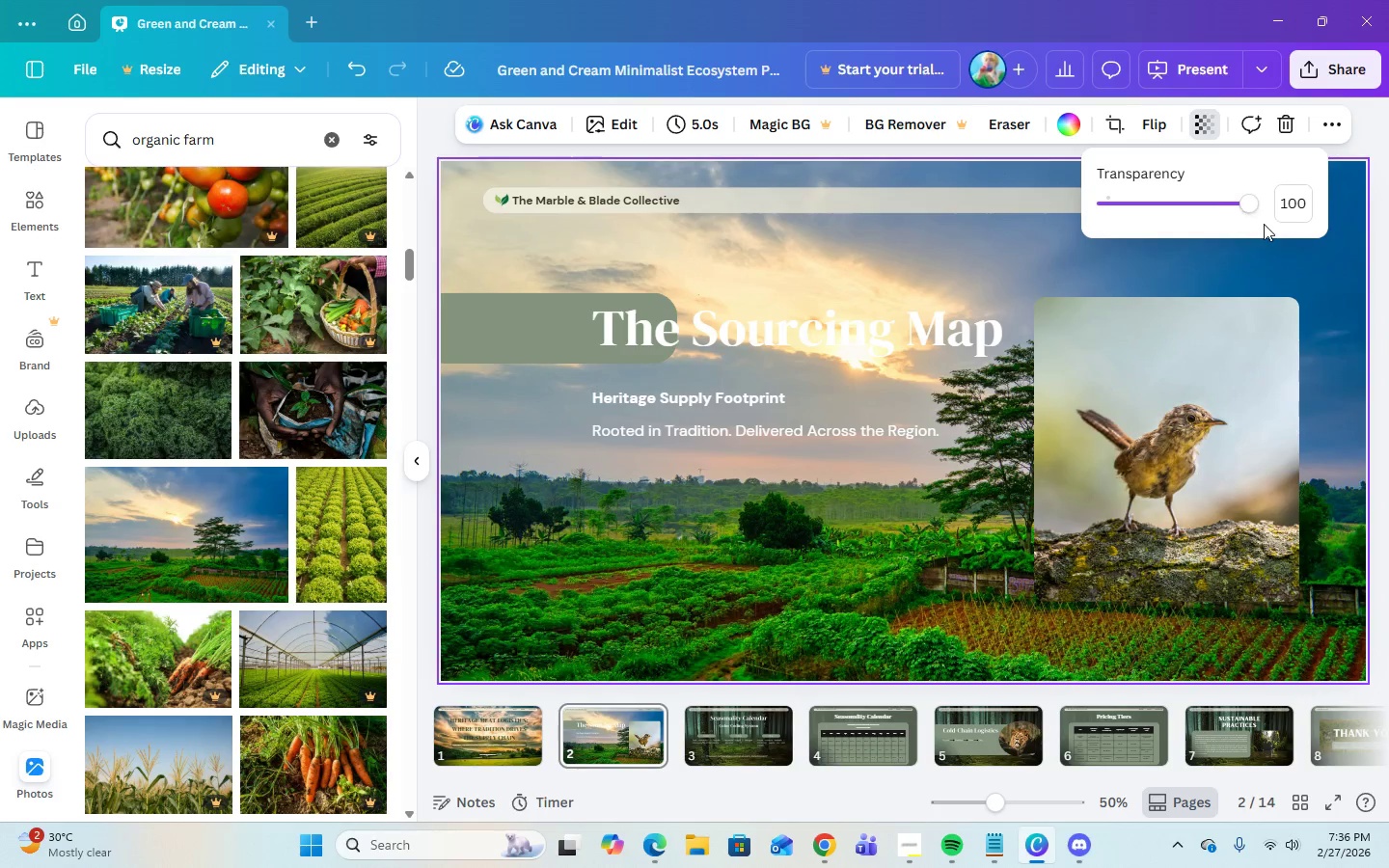 
left_click([1288, 203])
 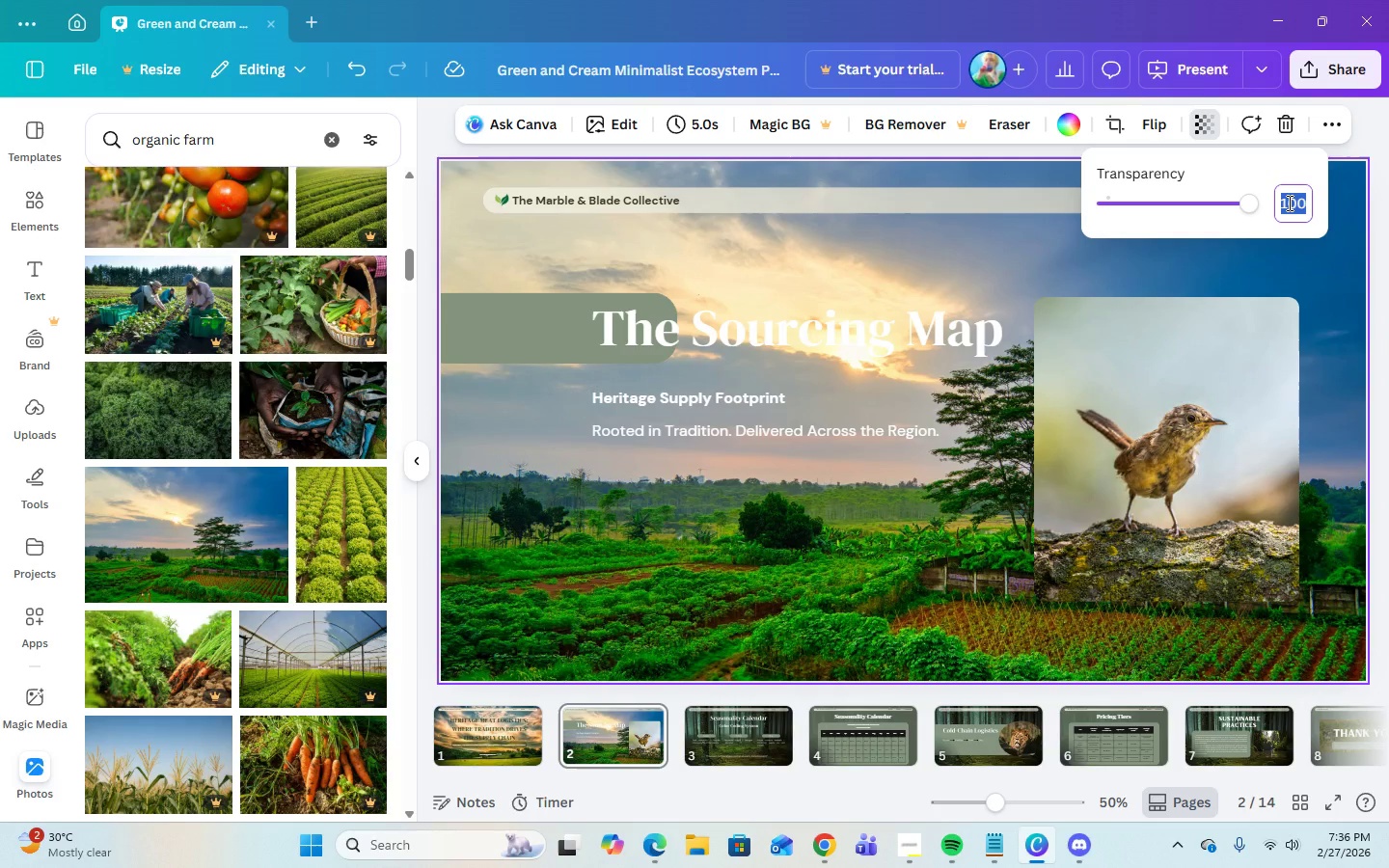 
key(Numpad3)
 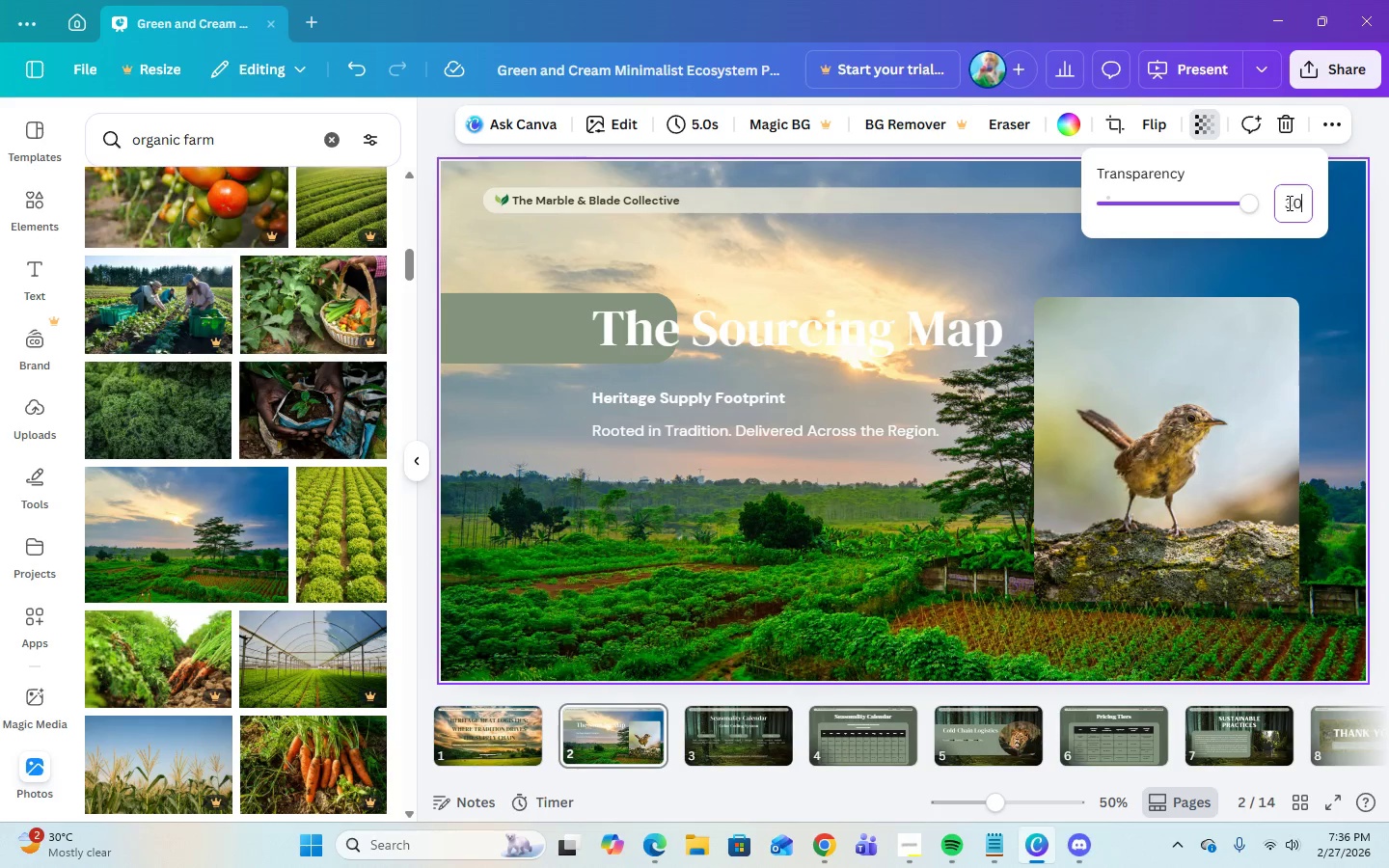 
key(Numpad0)
 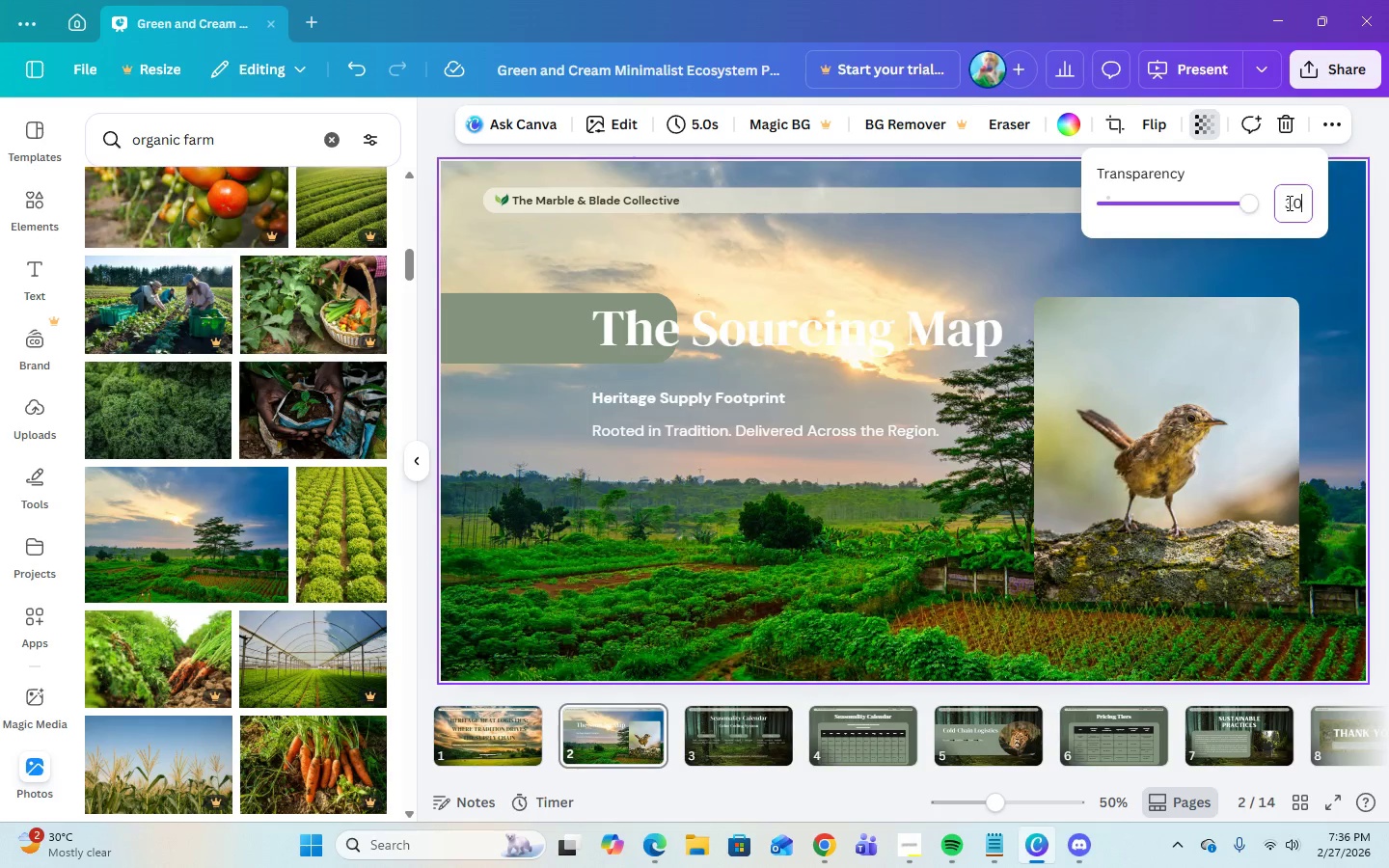 
key(Enter)
 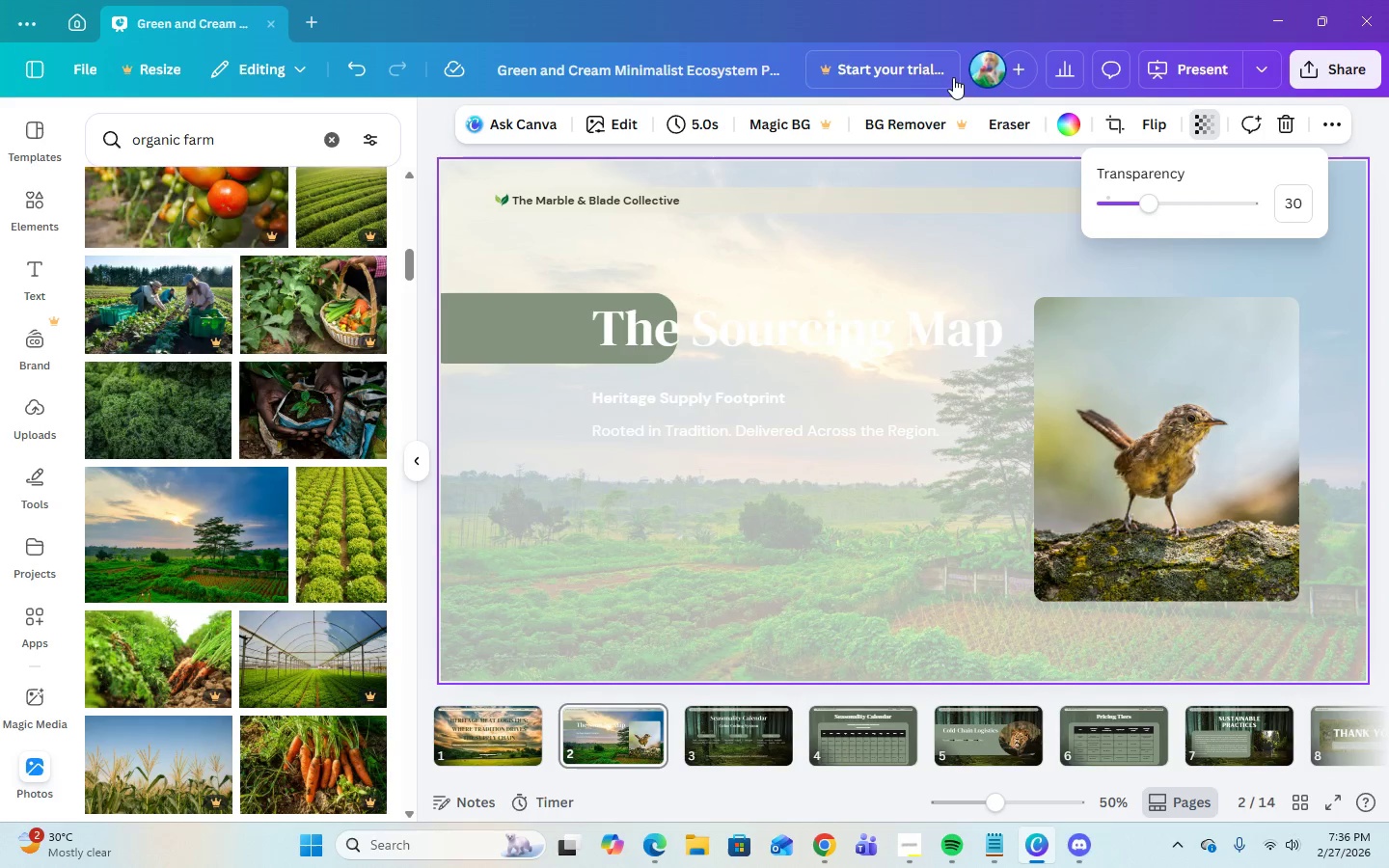 
left_click([1059, 132])
 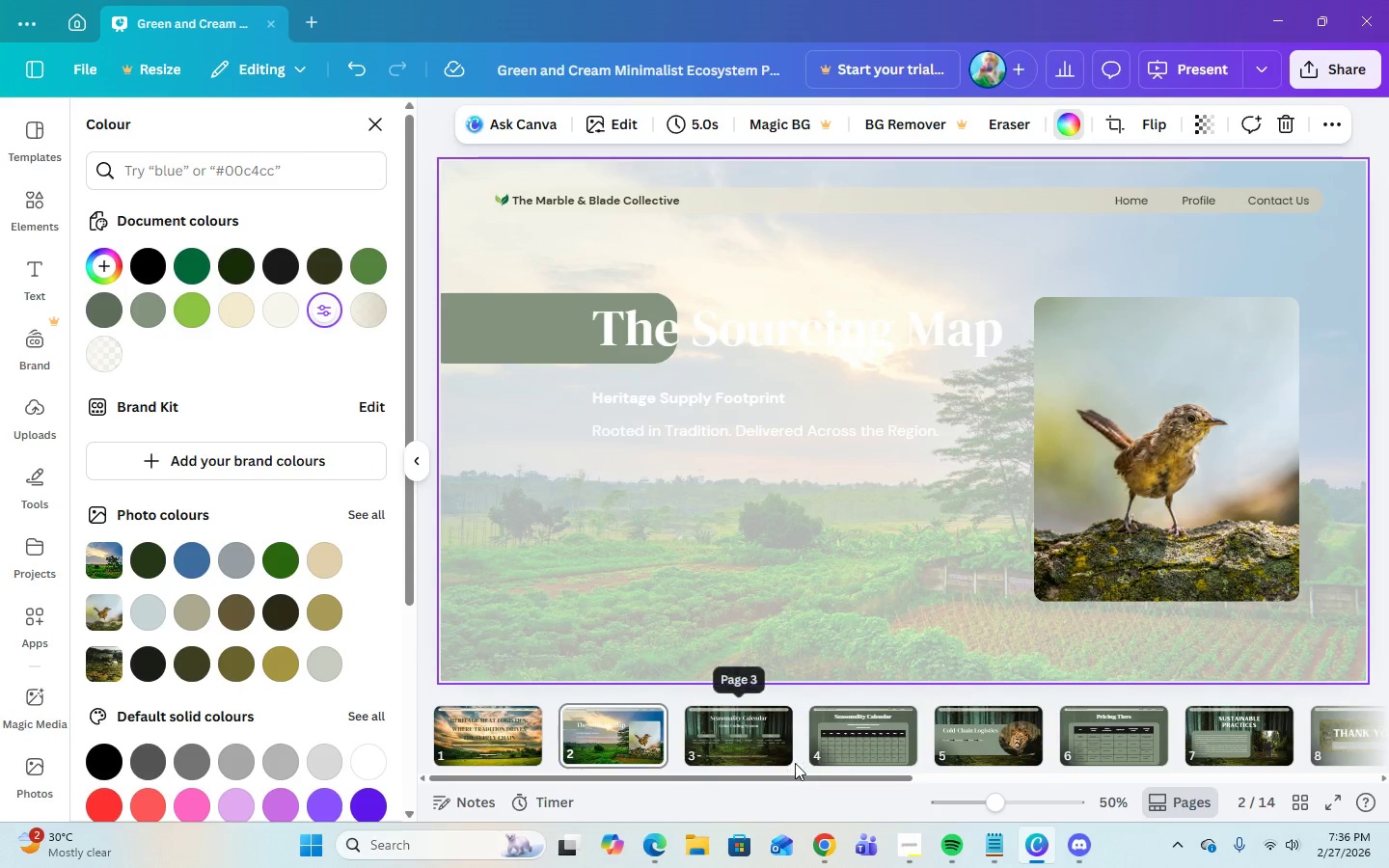 
left_click([826, 849])
 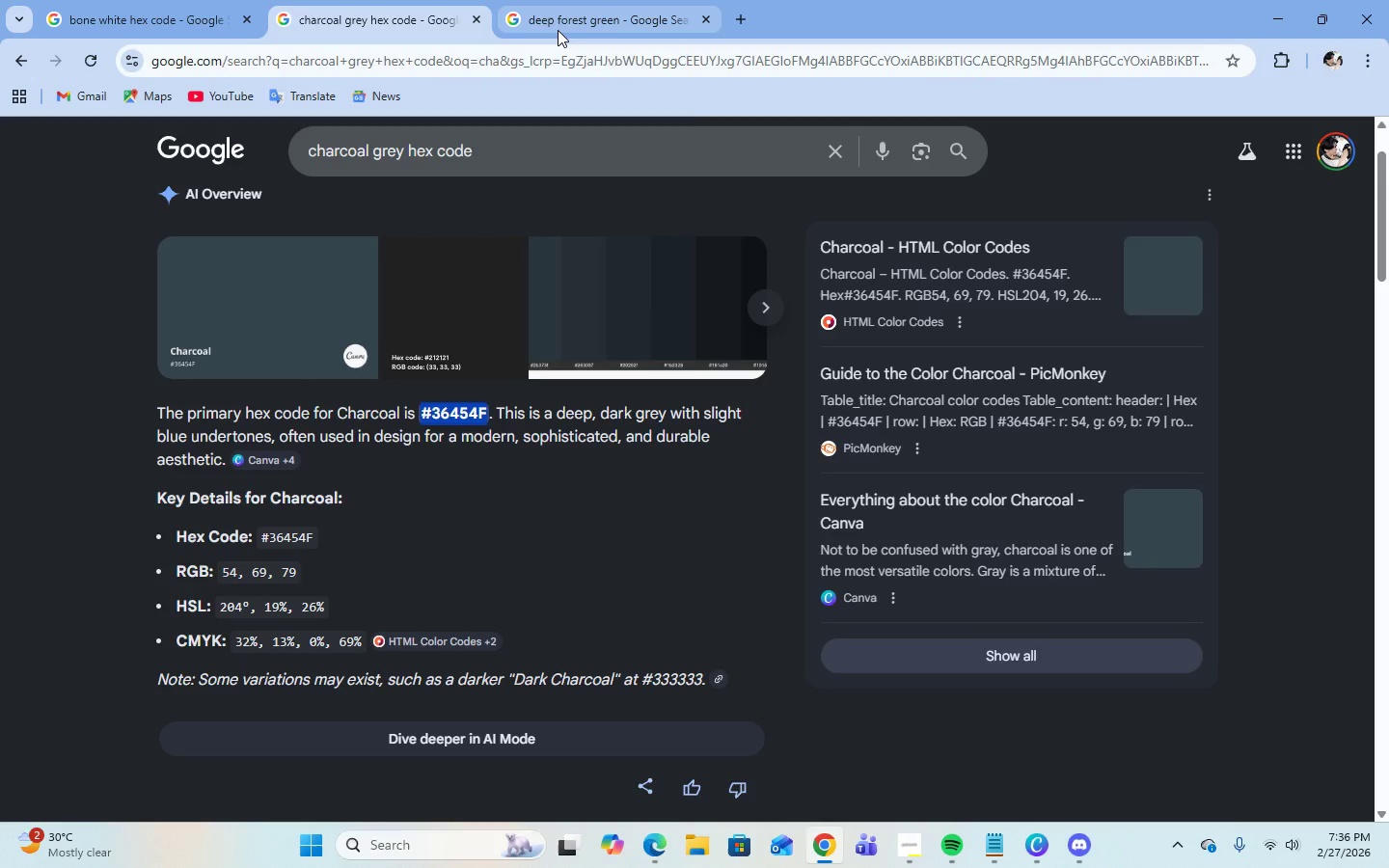 
left_click([558, 30])
 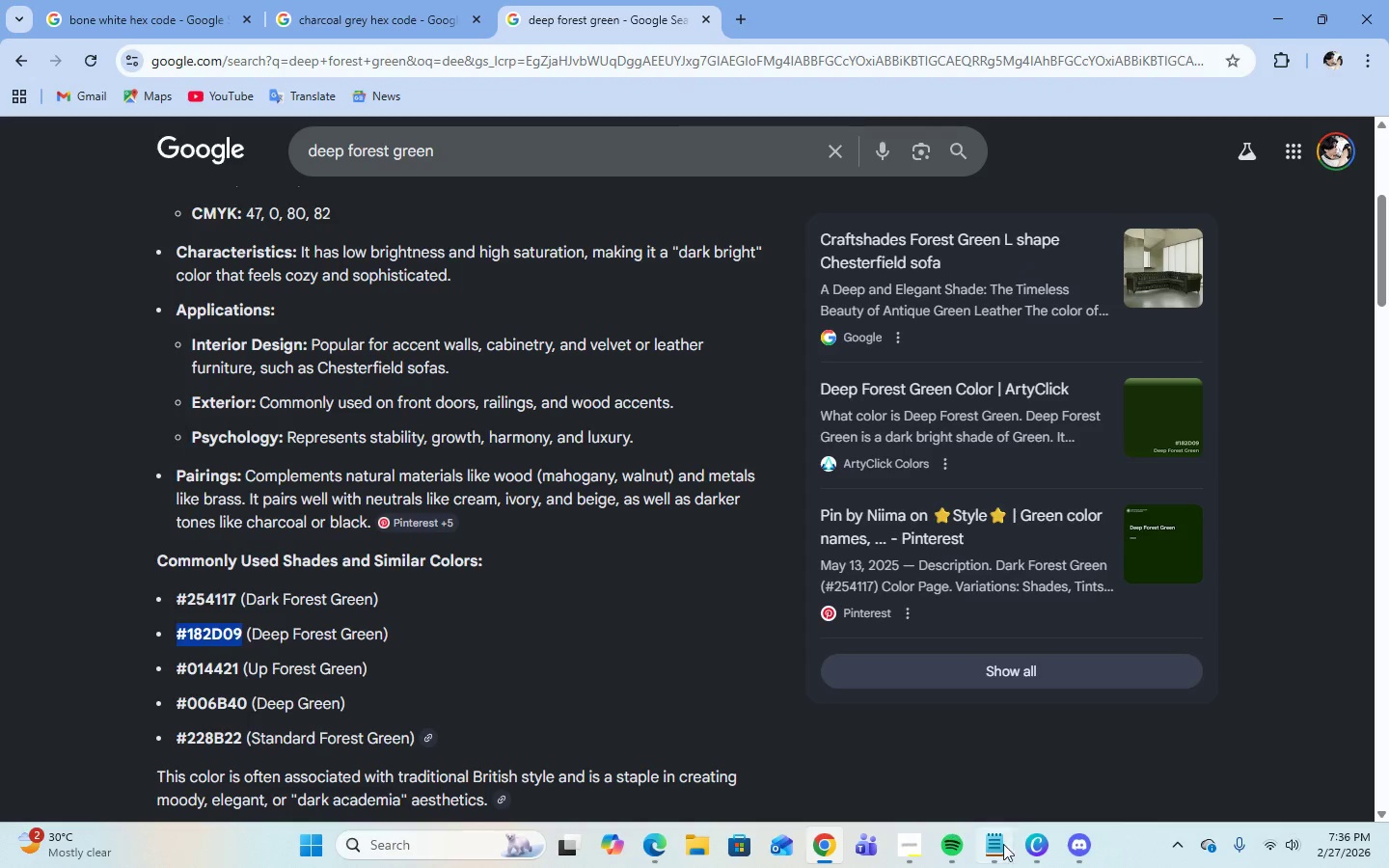 
left_click([1027, 854])
 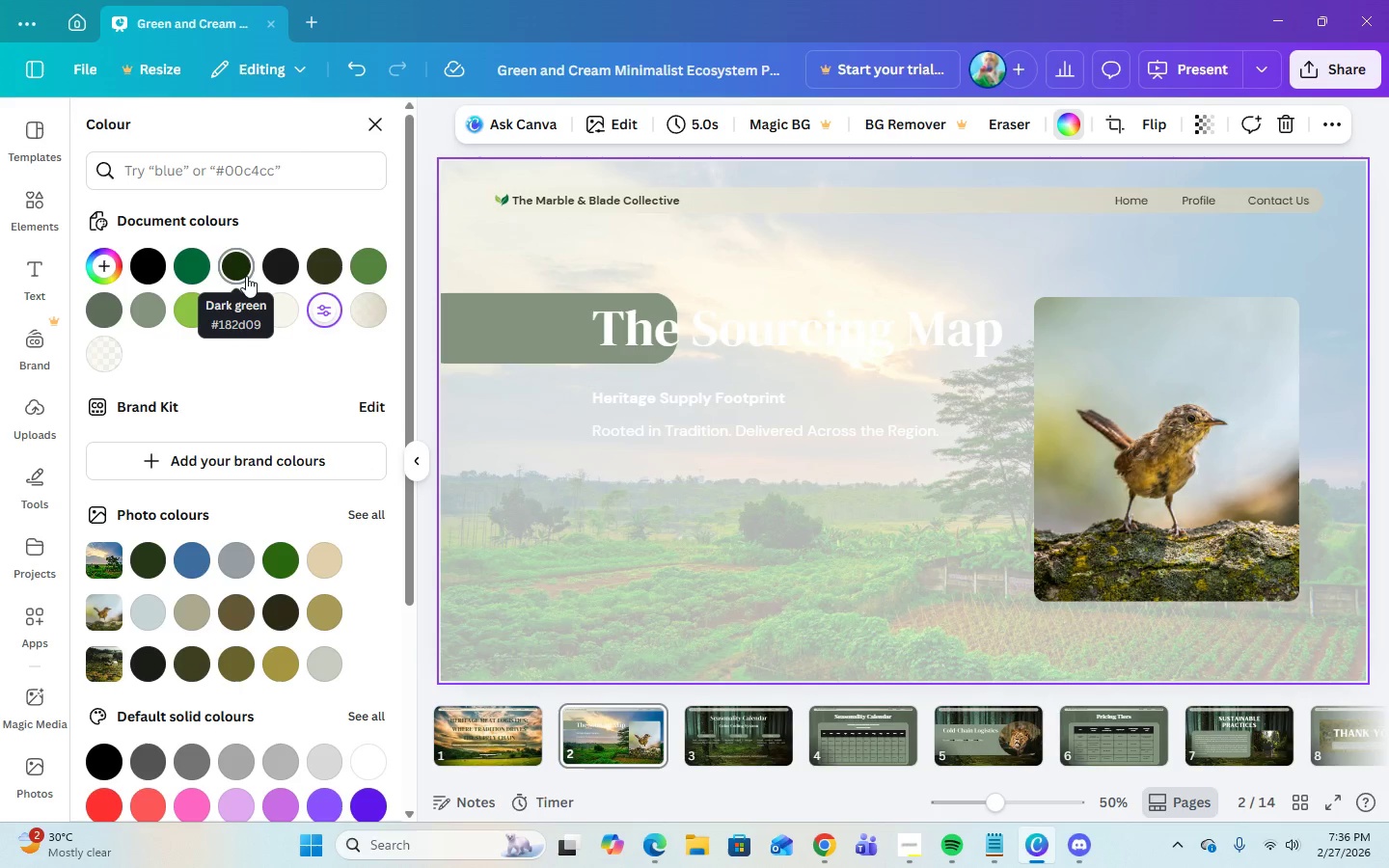 
left_click([245, 276])
 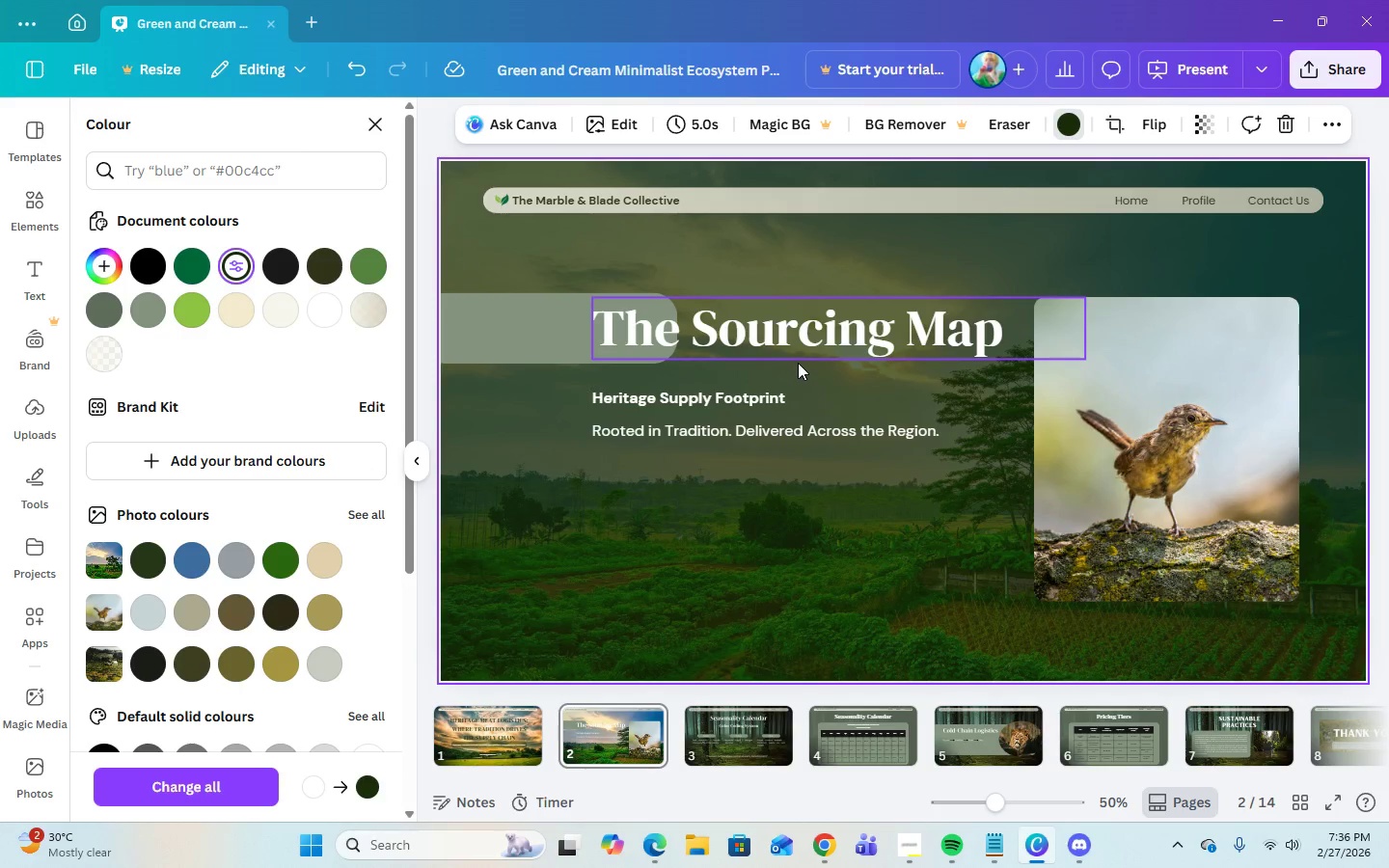 
wait(7.44)
 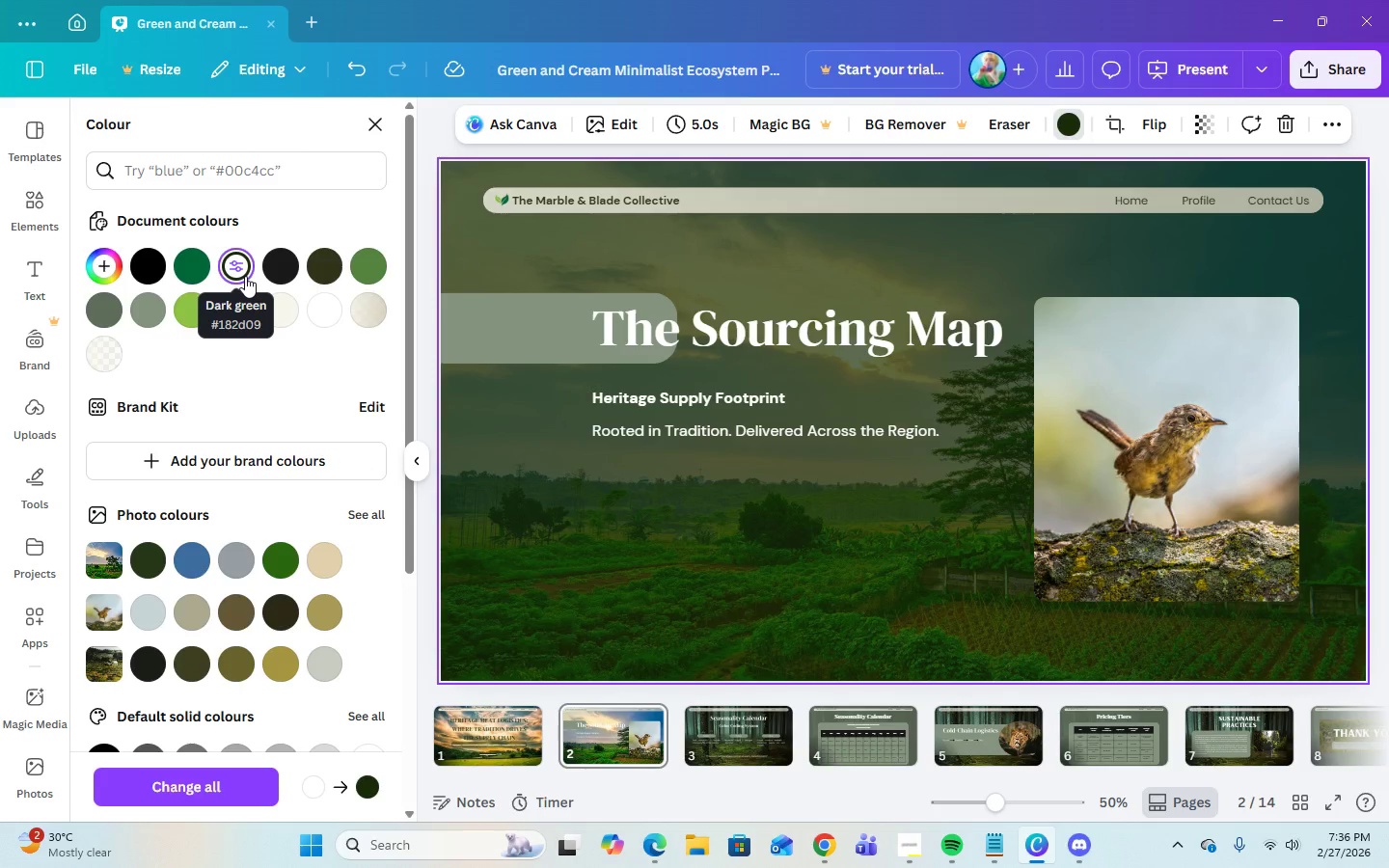 
left_click([1218, 130])
 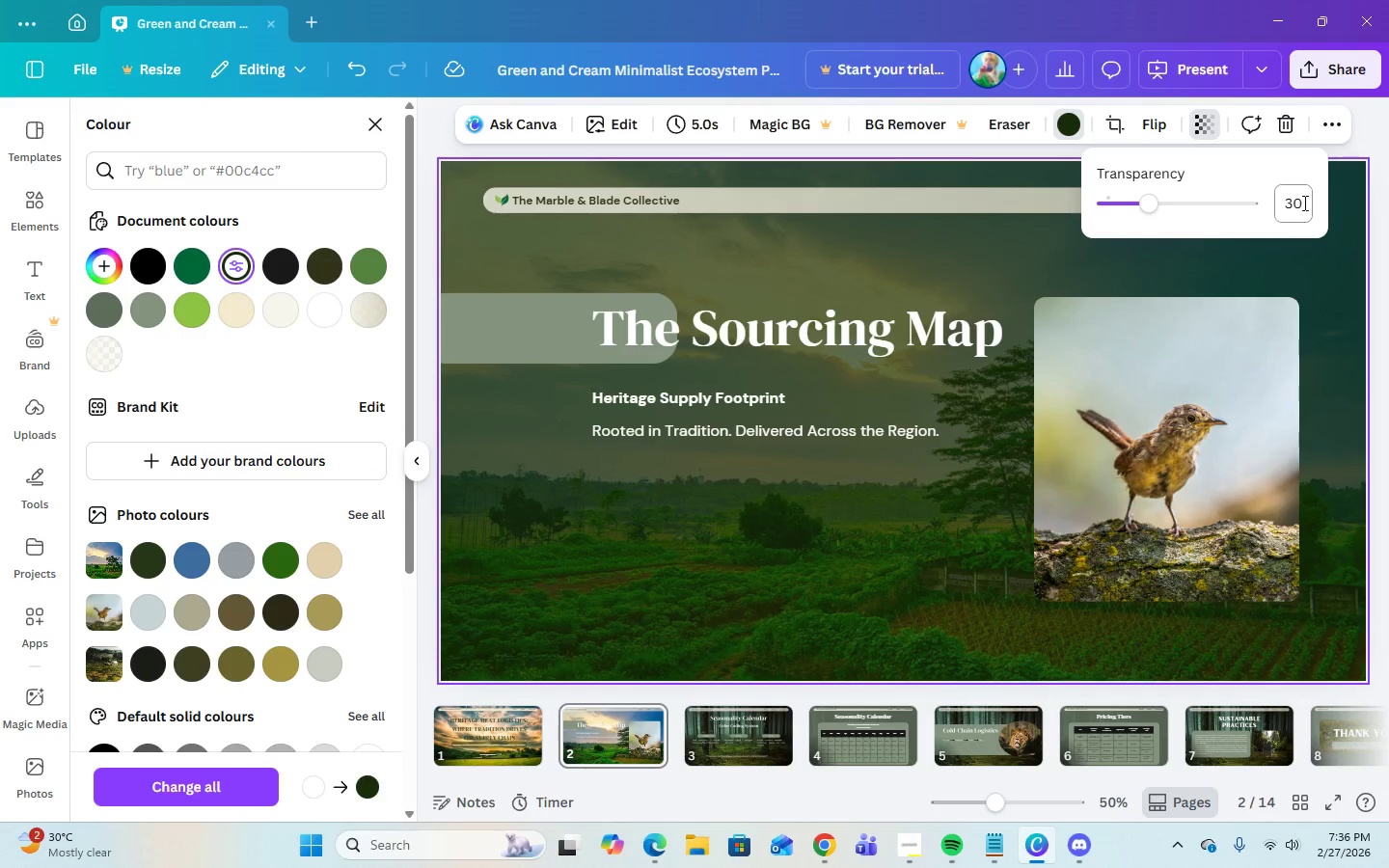 
left_click([1303, 190])
 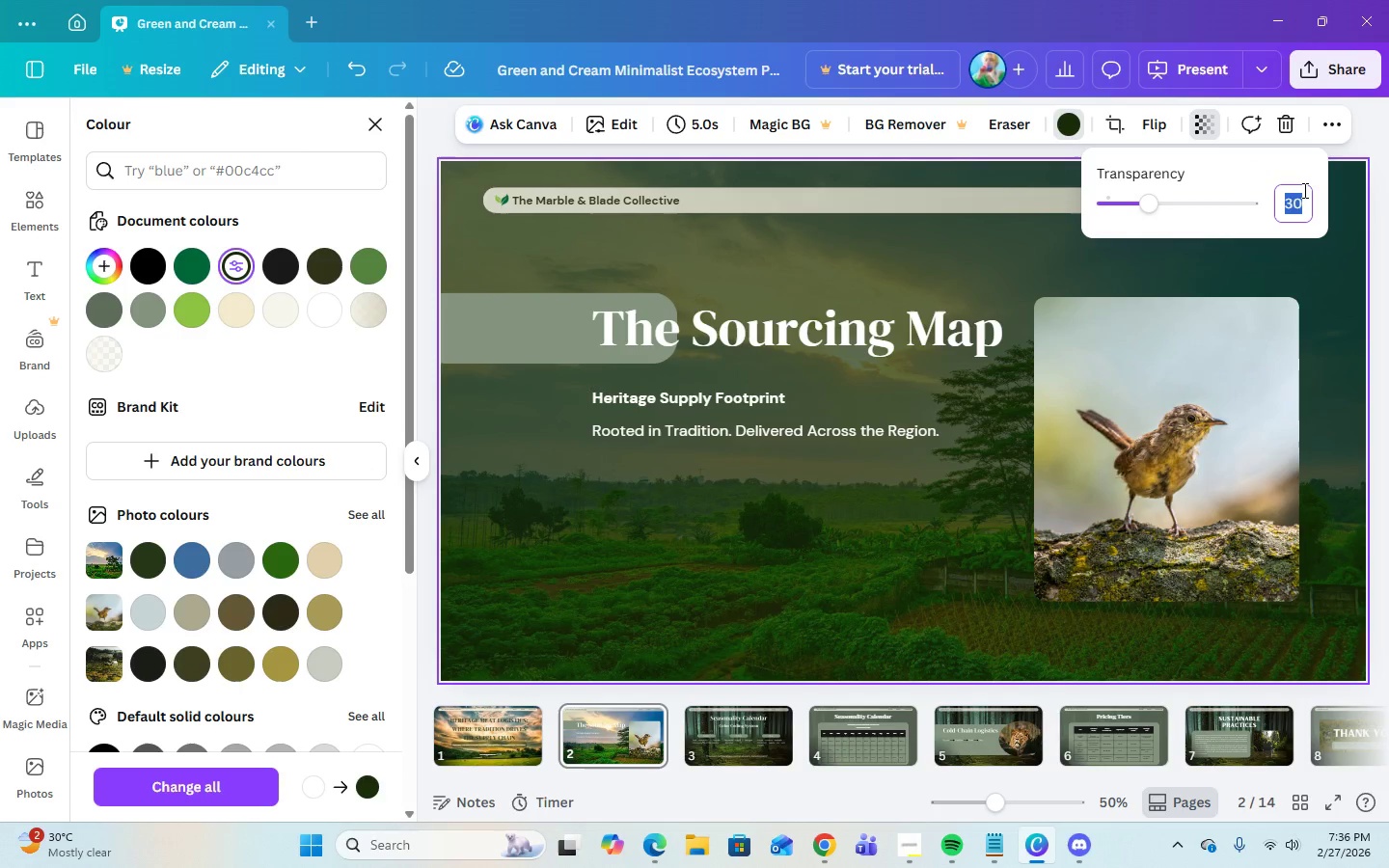 
key(Numpad2)
 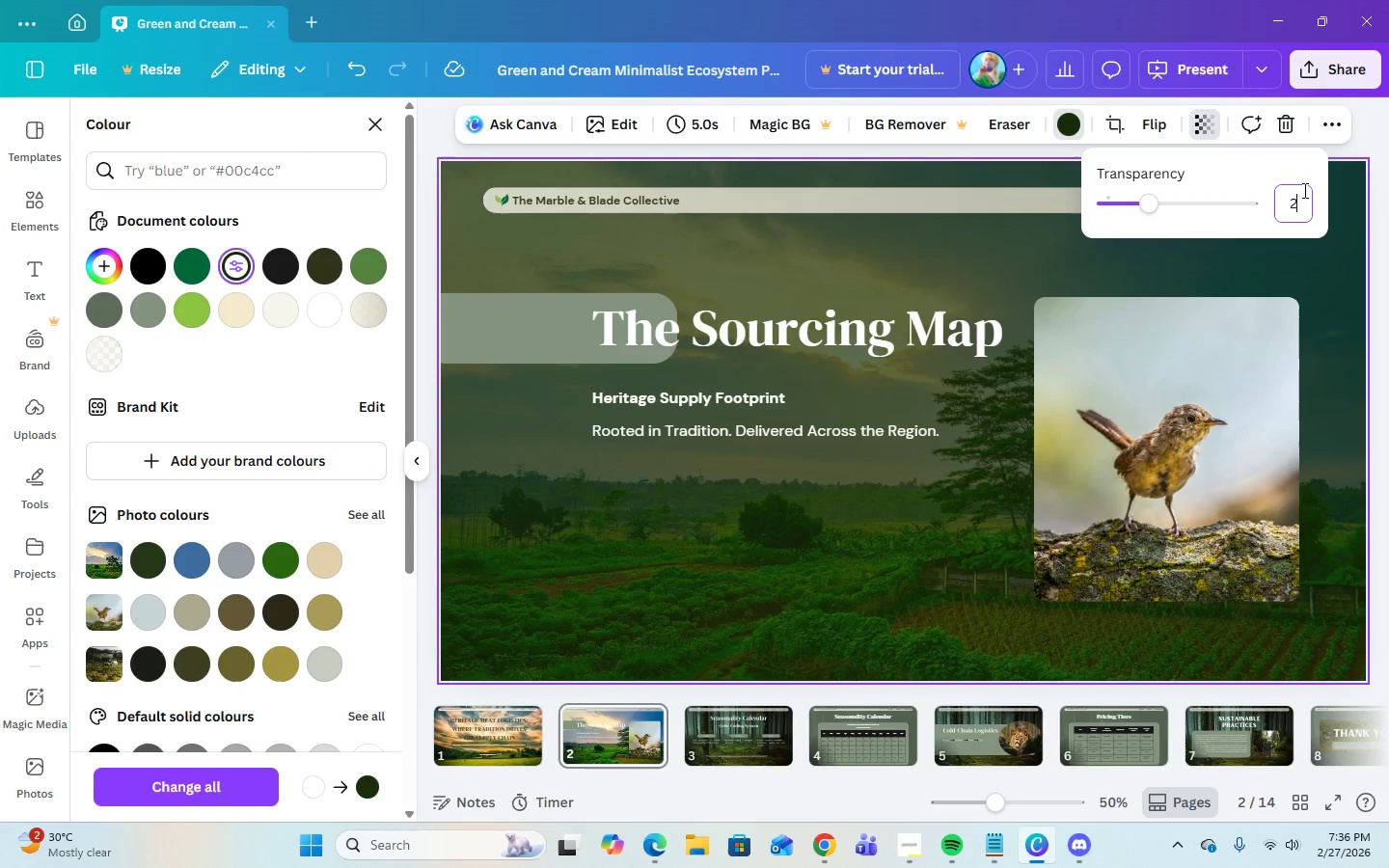 
key(Numpad5)
 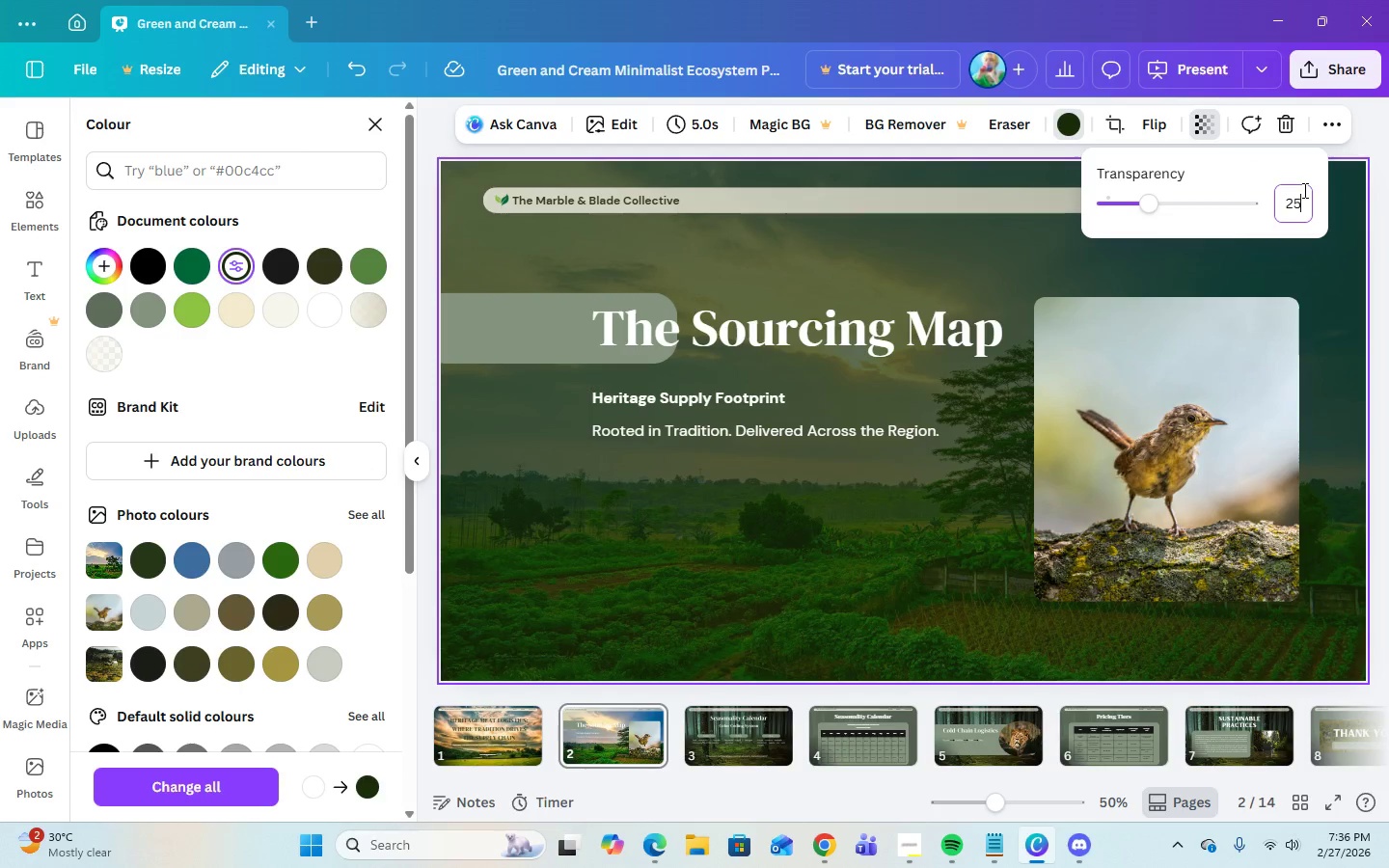 
key(Enter)
 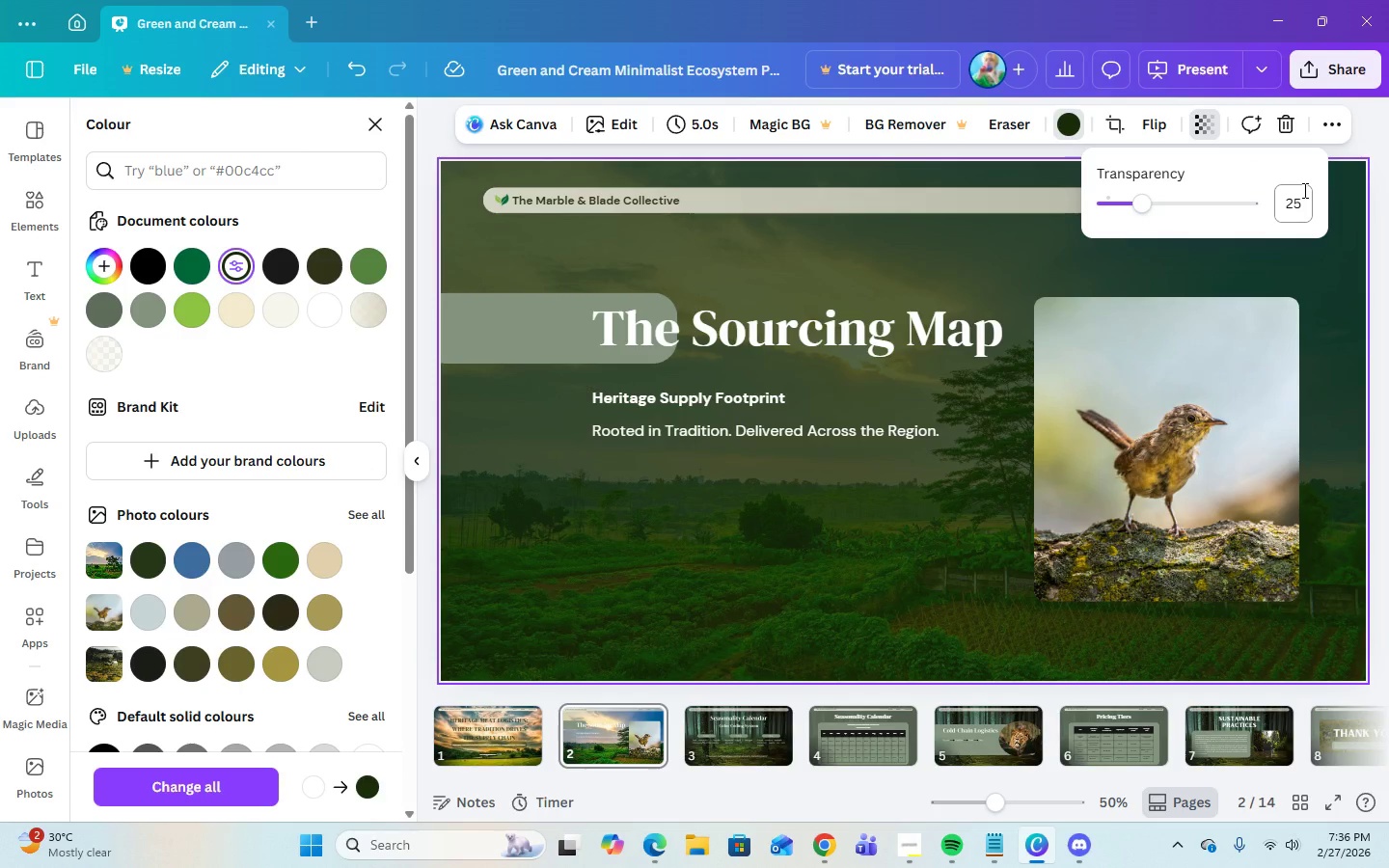 
left_click([1303, 192])
 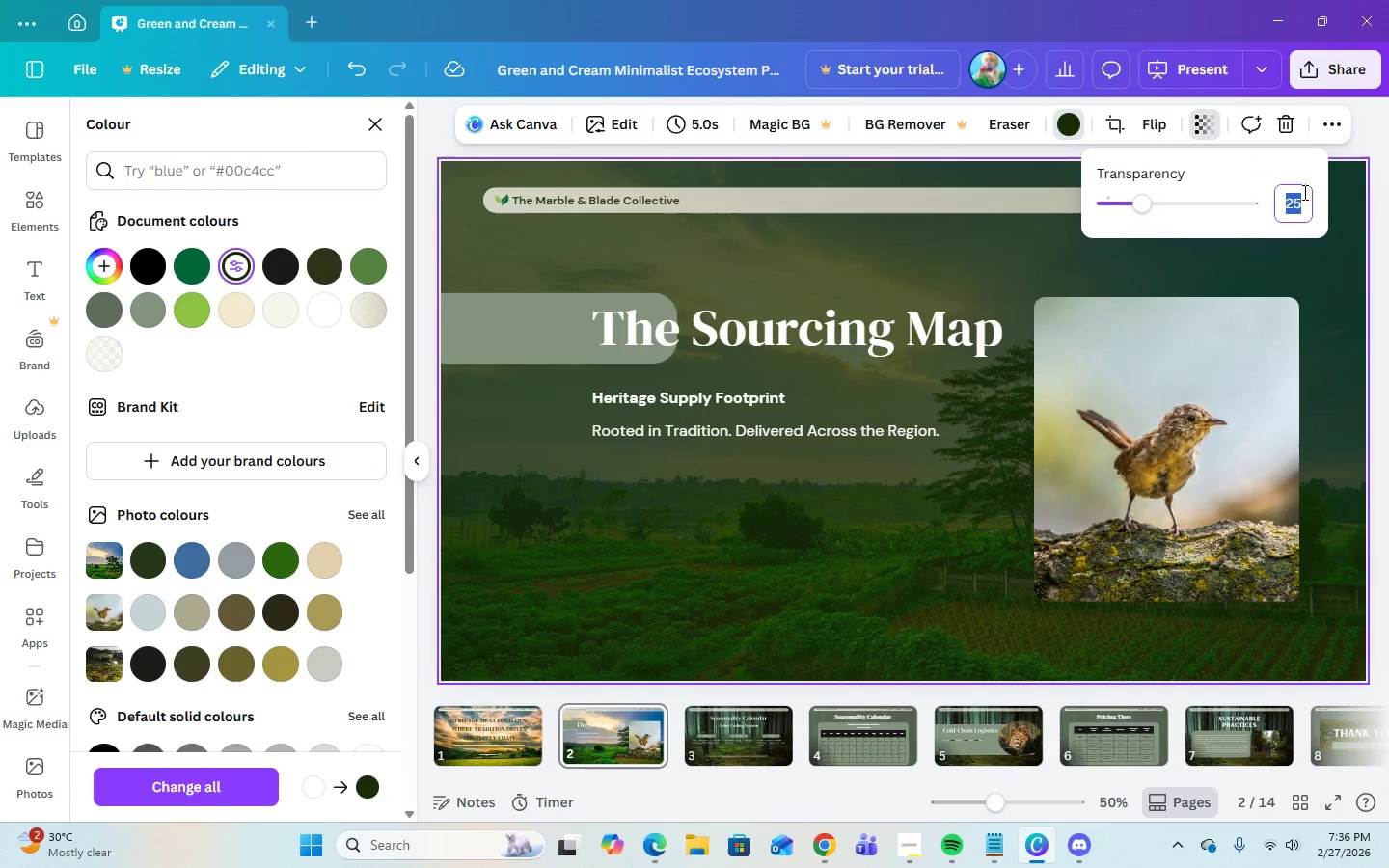 
key(Numpad3)
 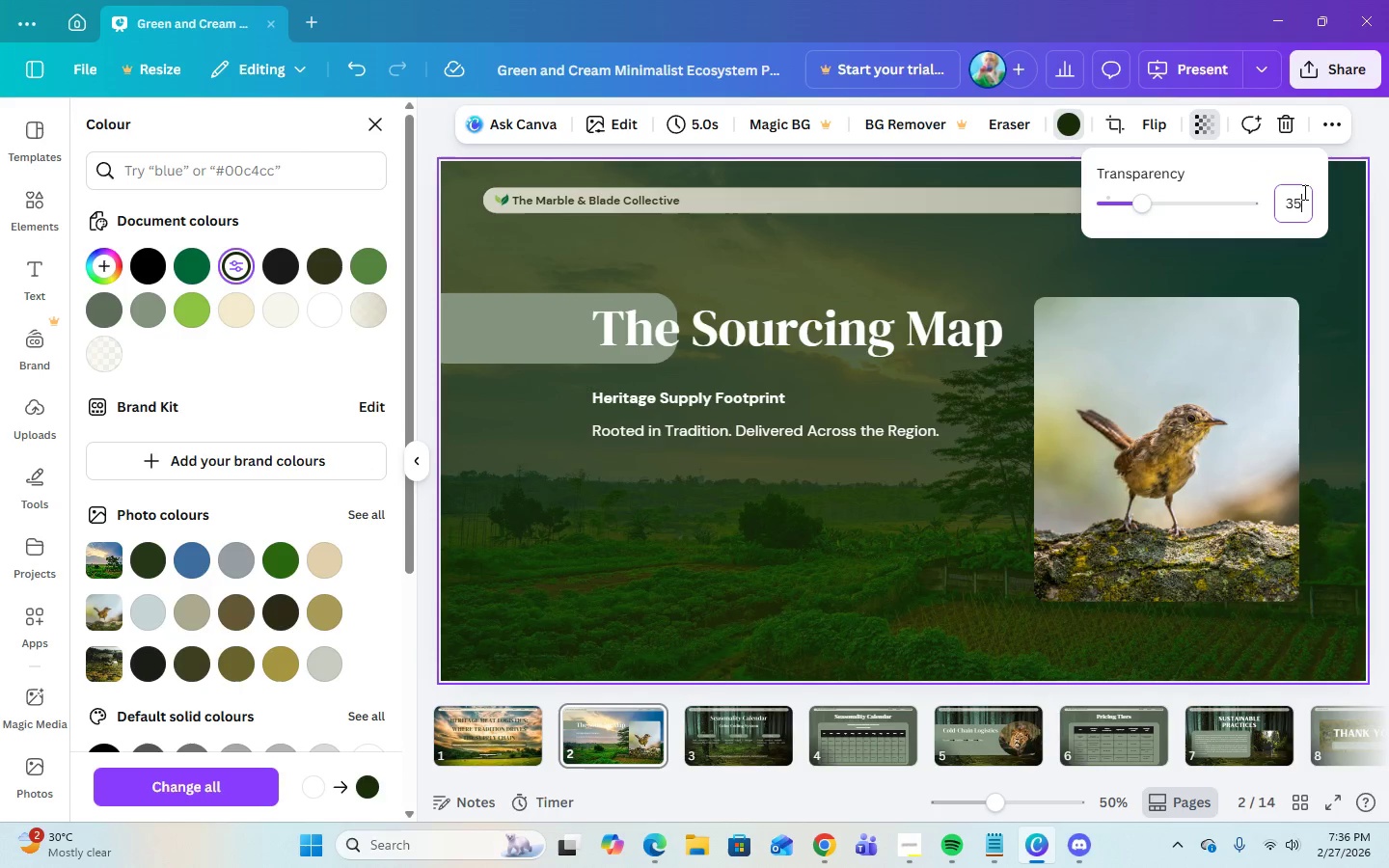 
key(Numpad5)
 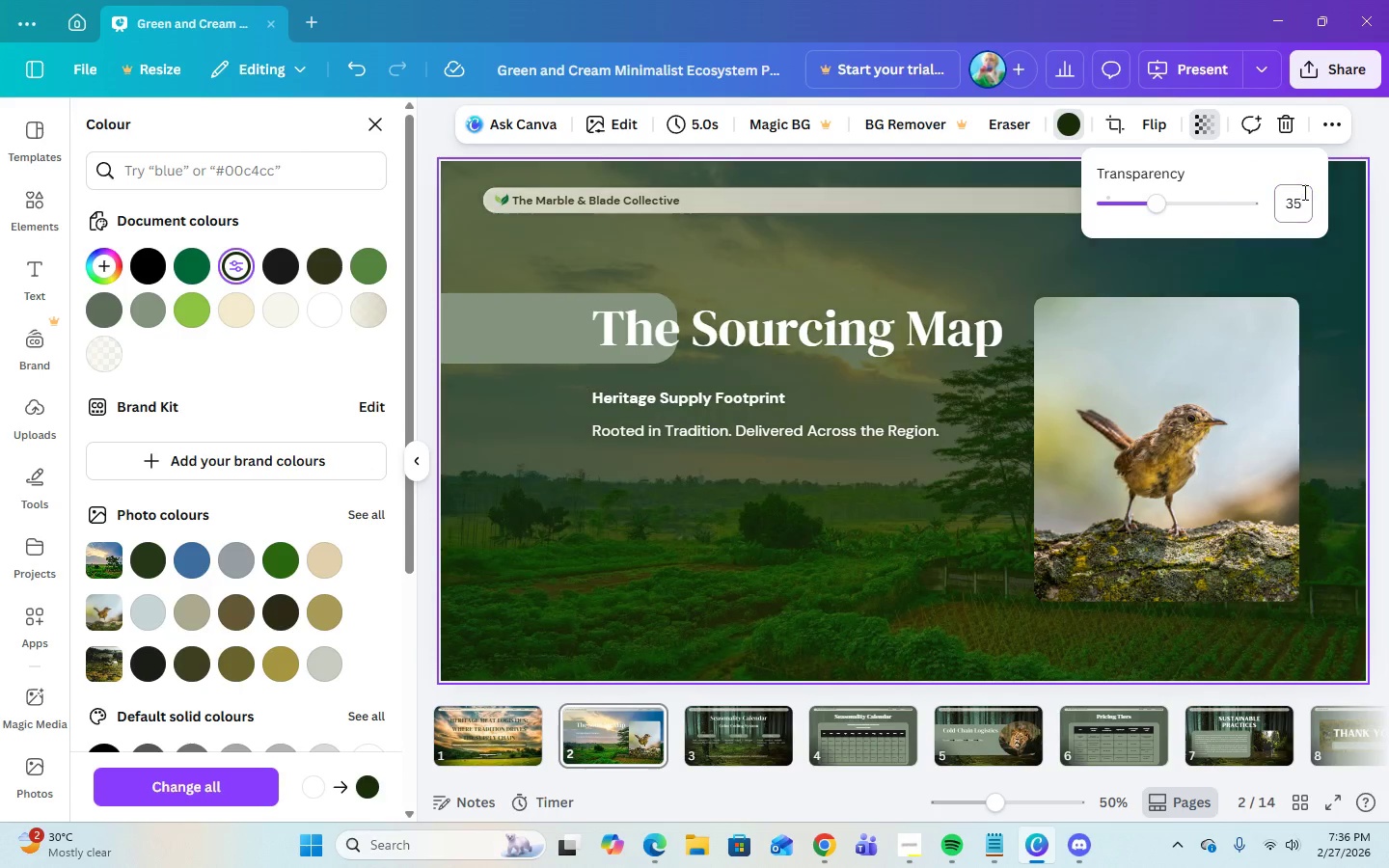 
key(Enter)
 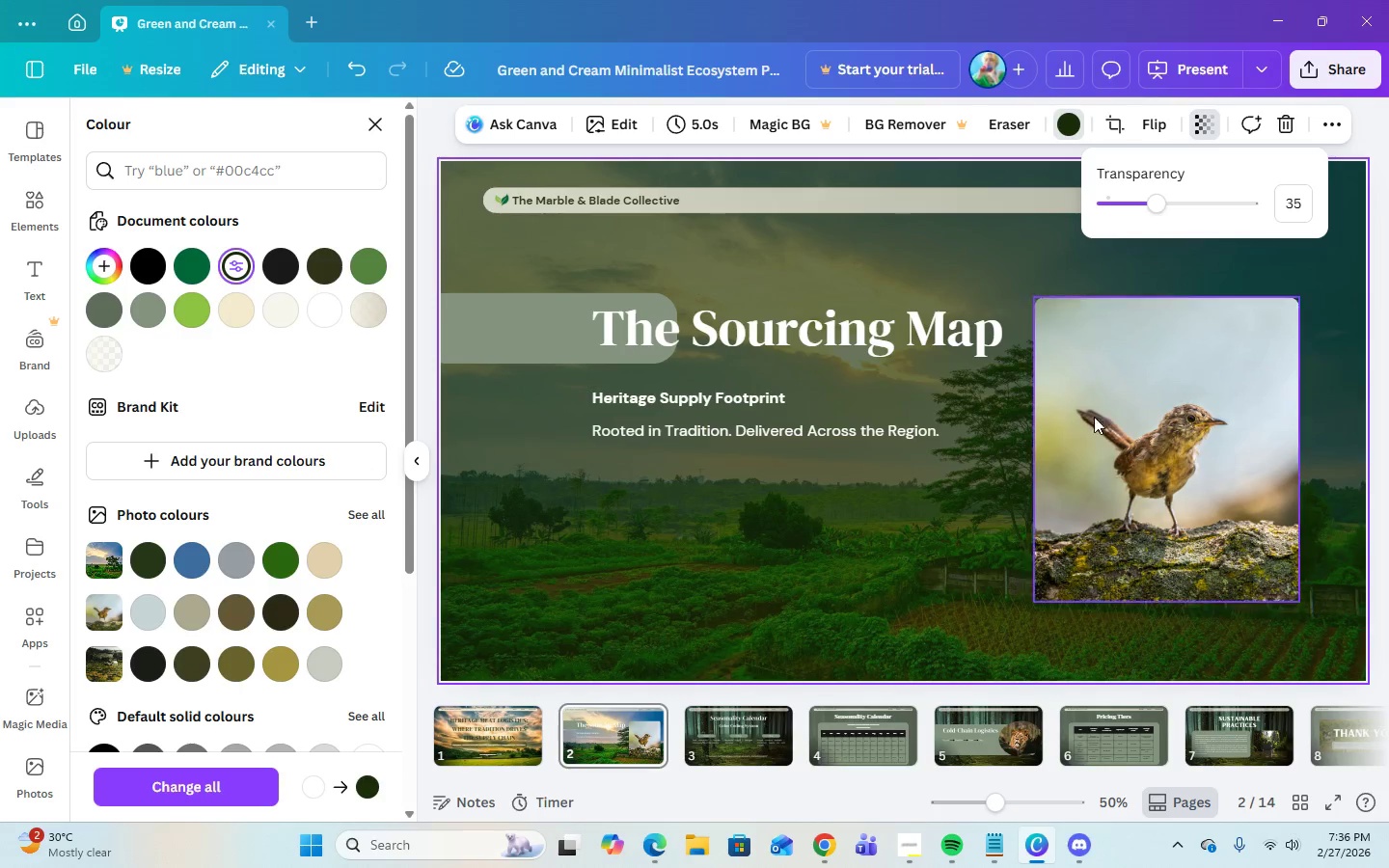 
left_click([937, 527])
 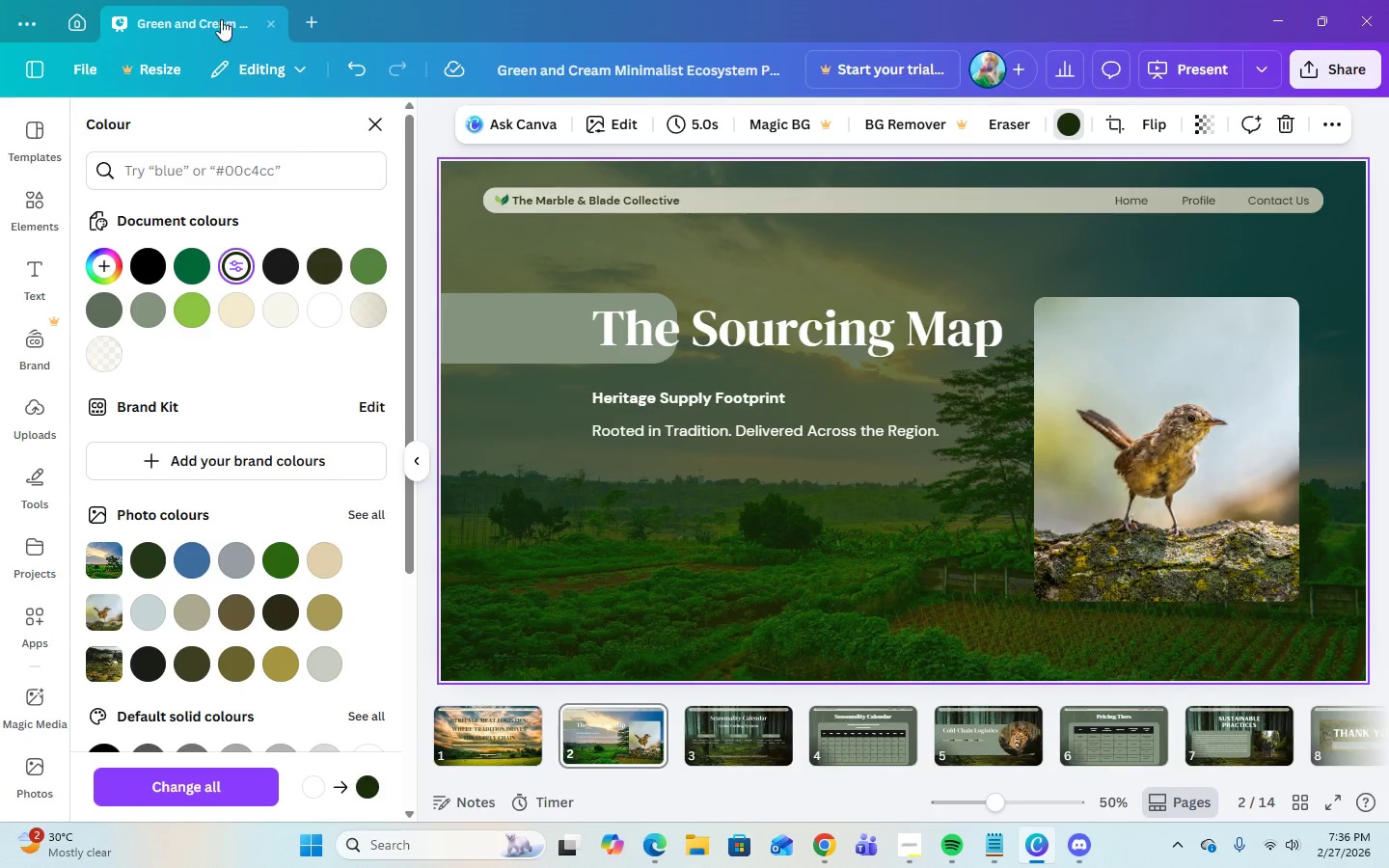 
left_click([770, 728])
 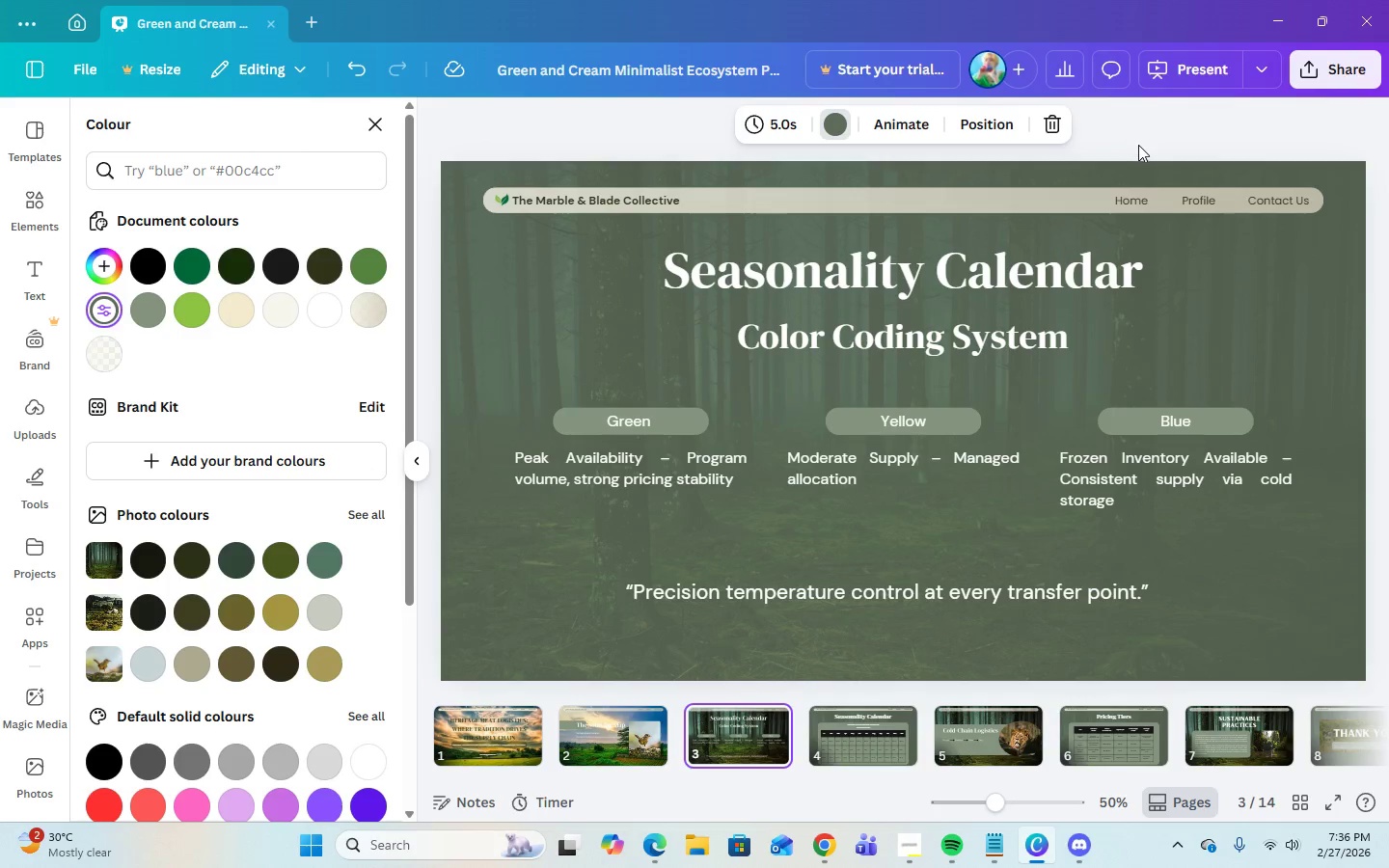 
left_click([1193, 333])
 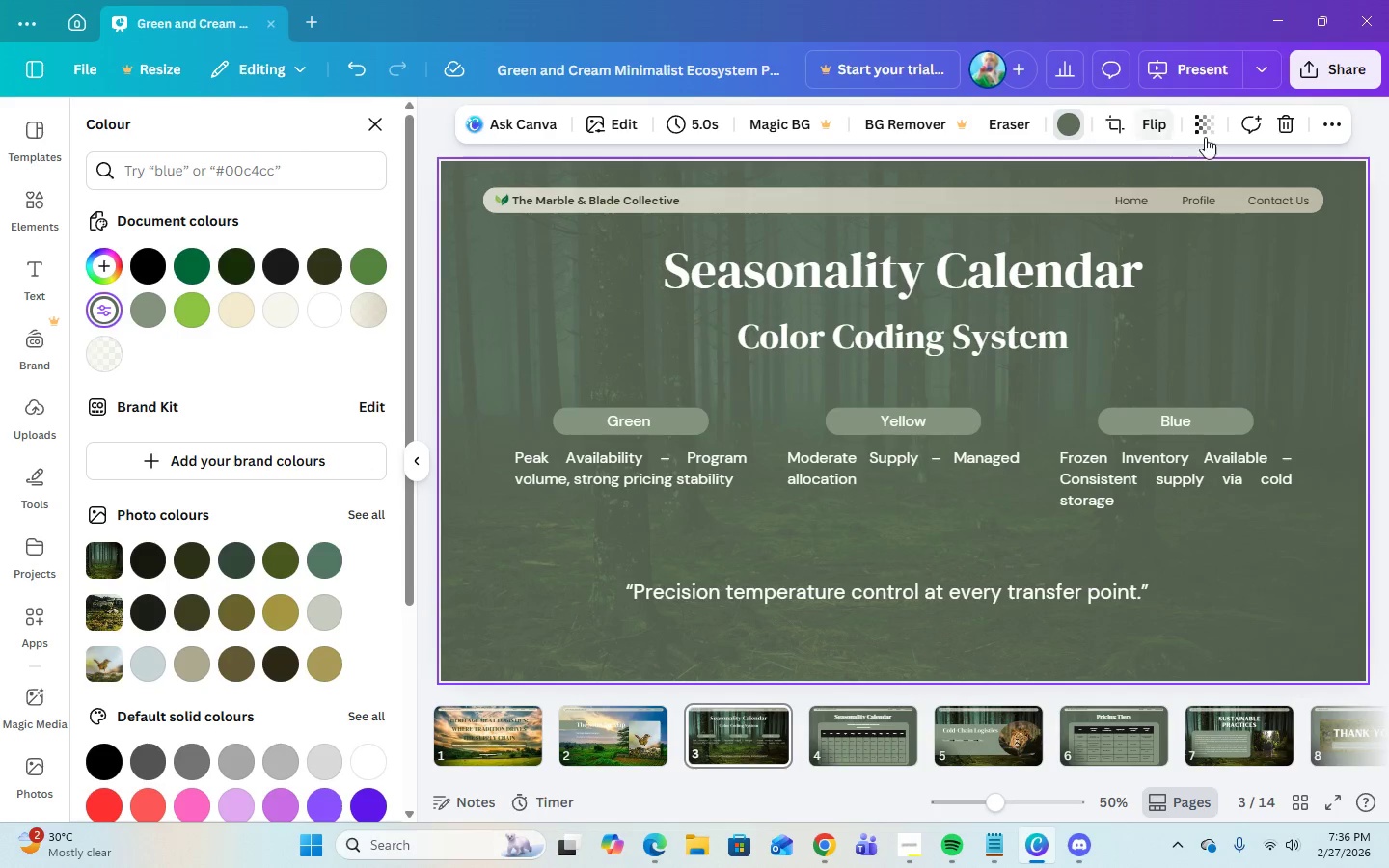 
left_click([1205, 131])
 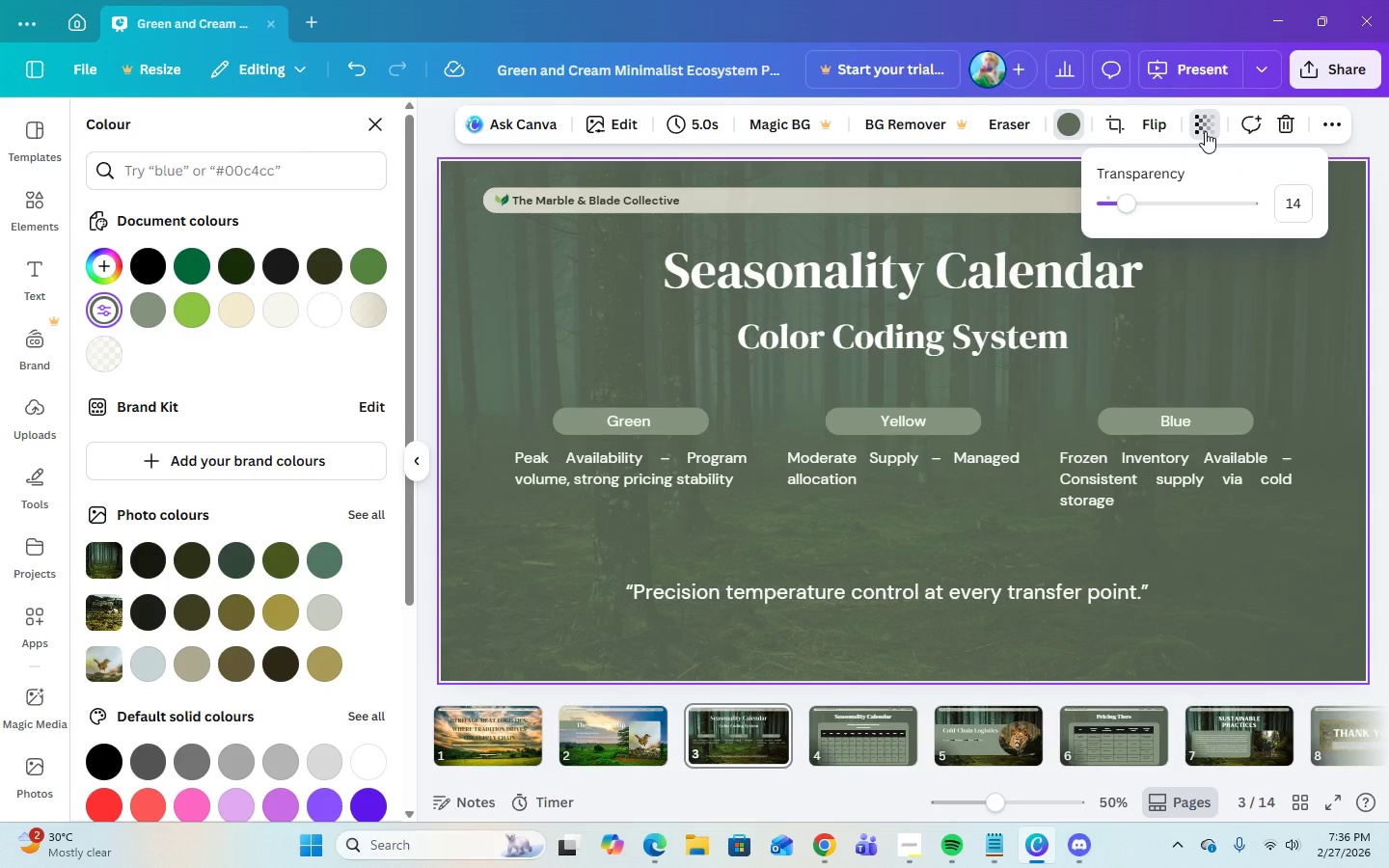 
left_click([1205, 131])
 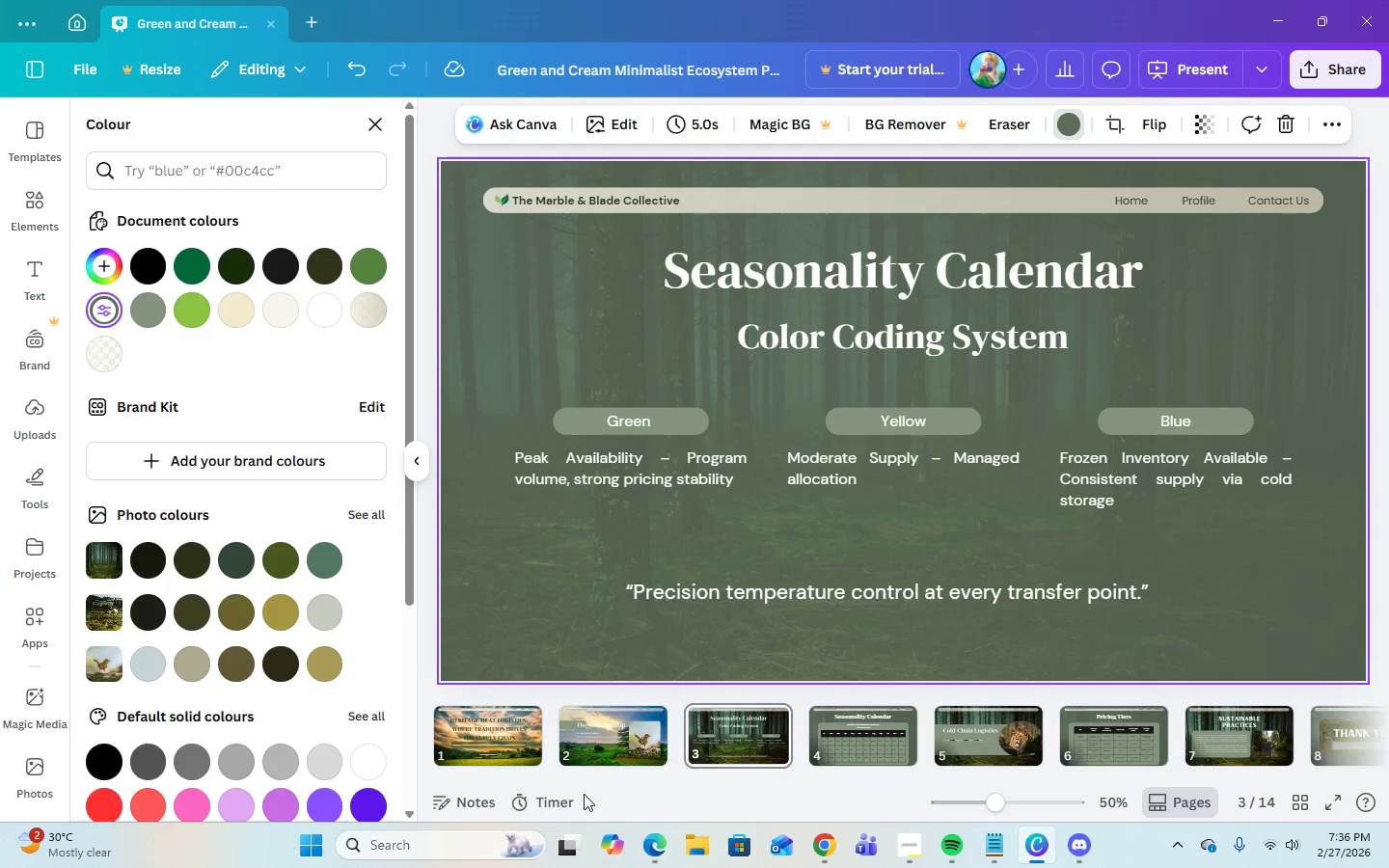 
left_click([596, 739])
 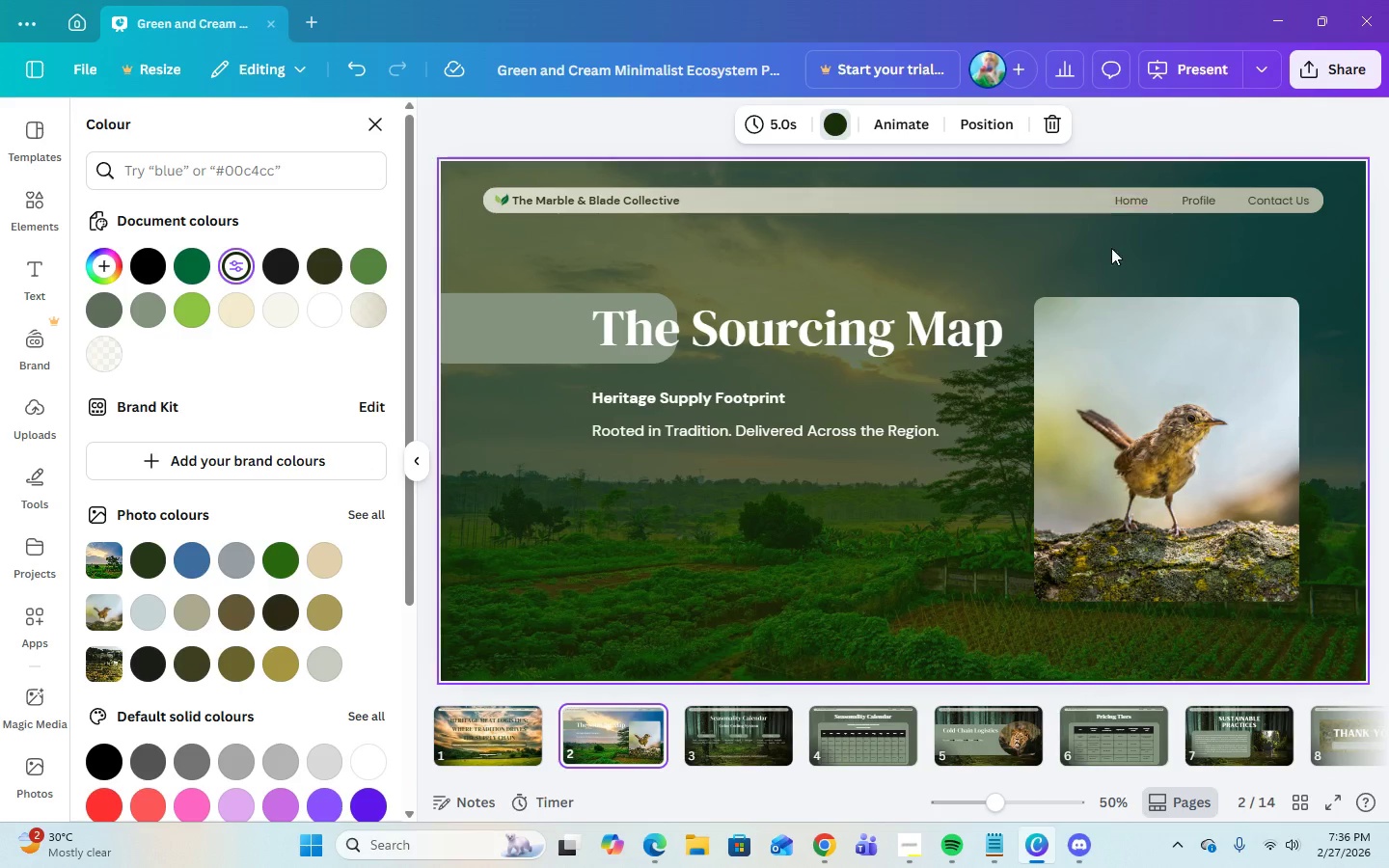 
left_click([1112, 267])
 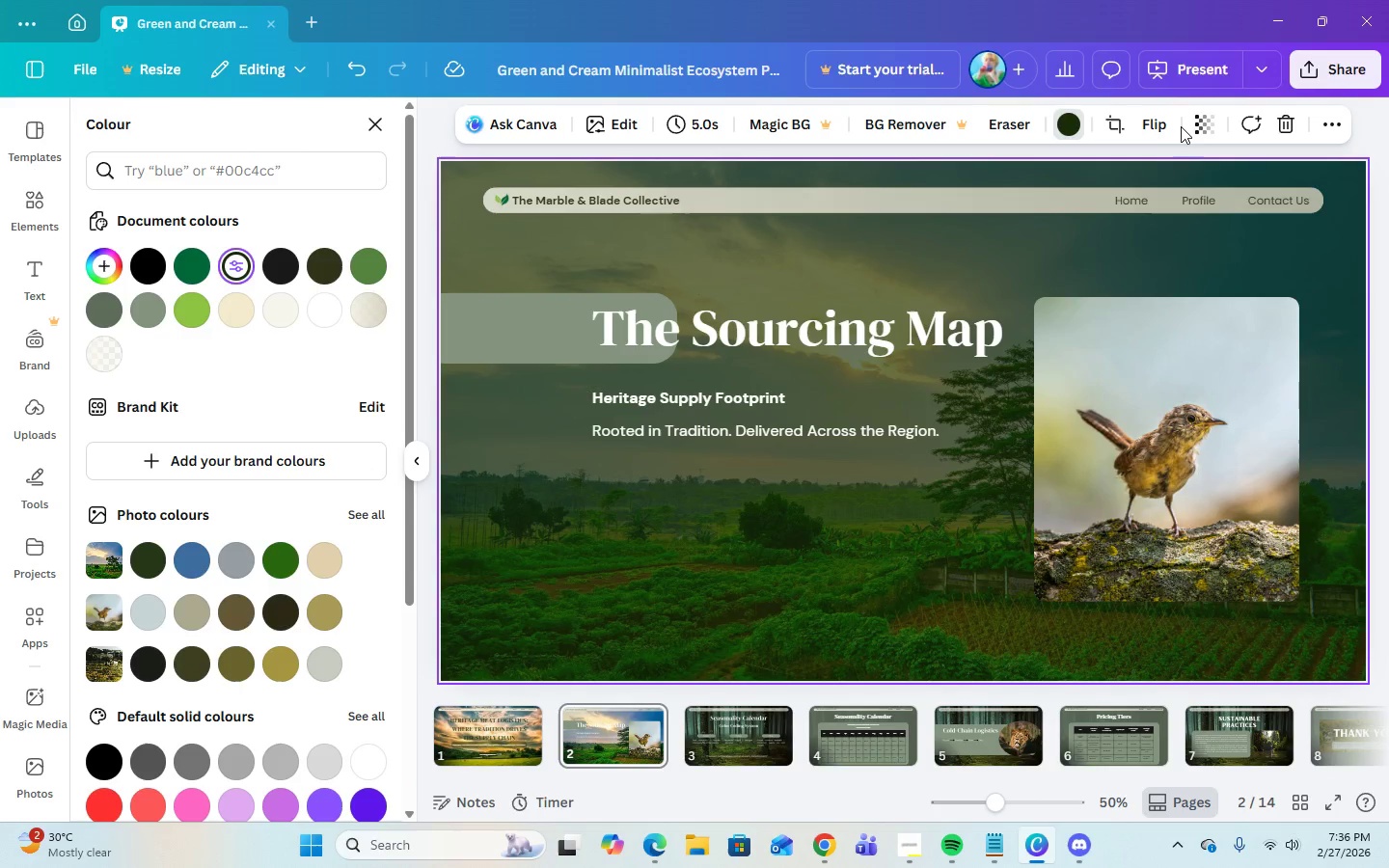 
double_click([1193, 129])
 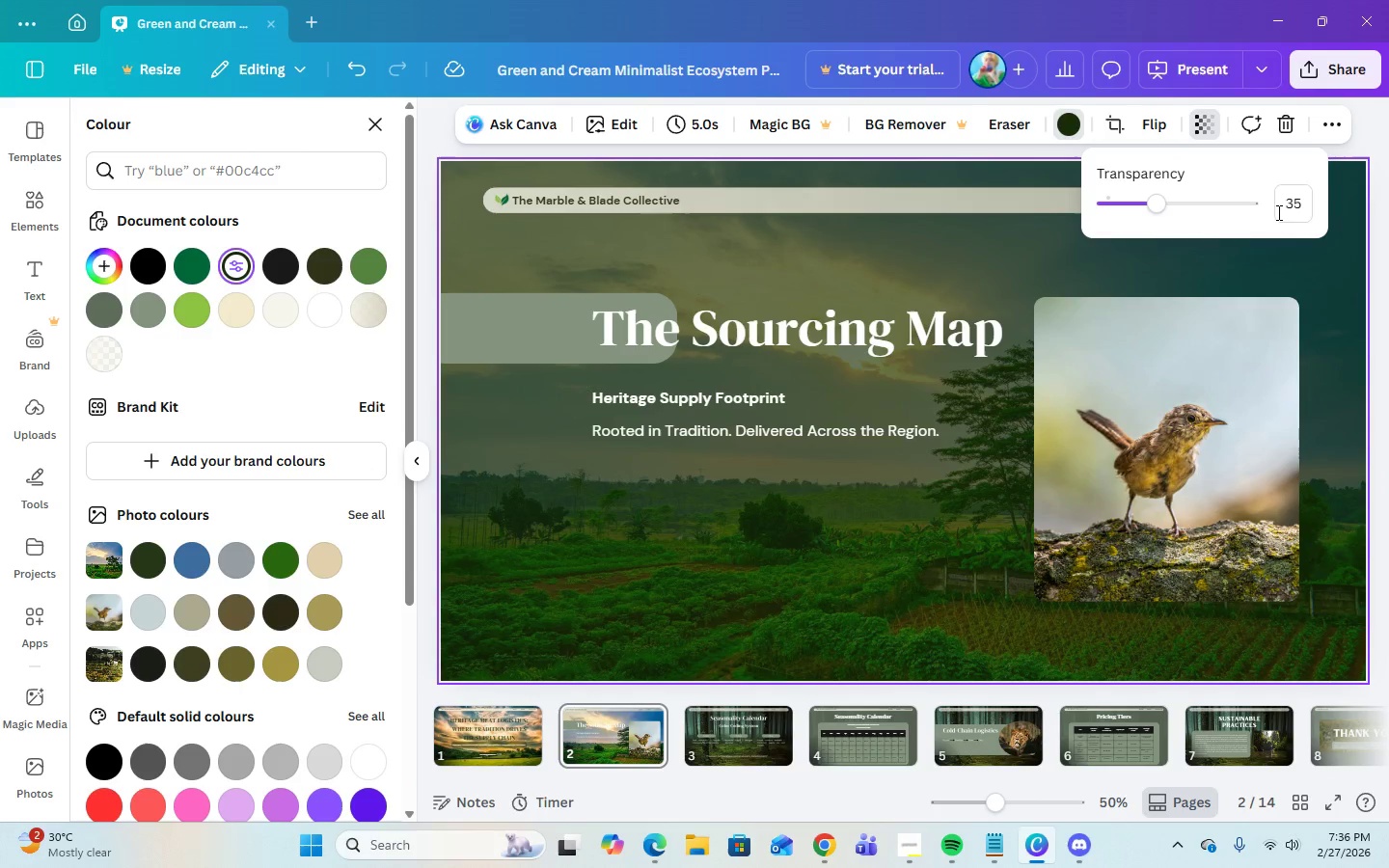 
left_click([1286, 205])
 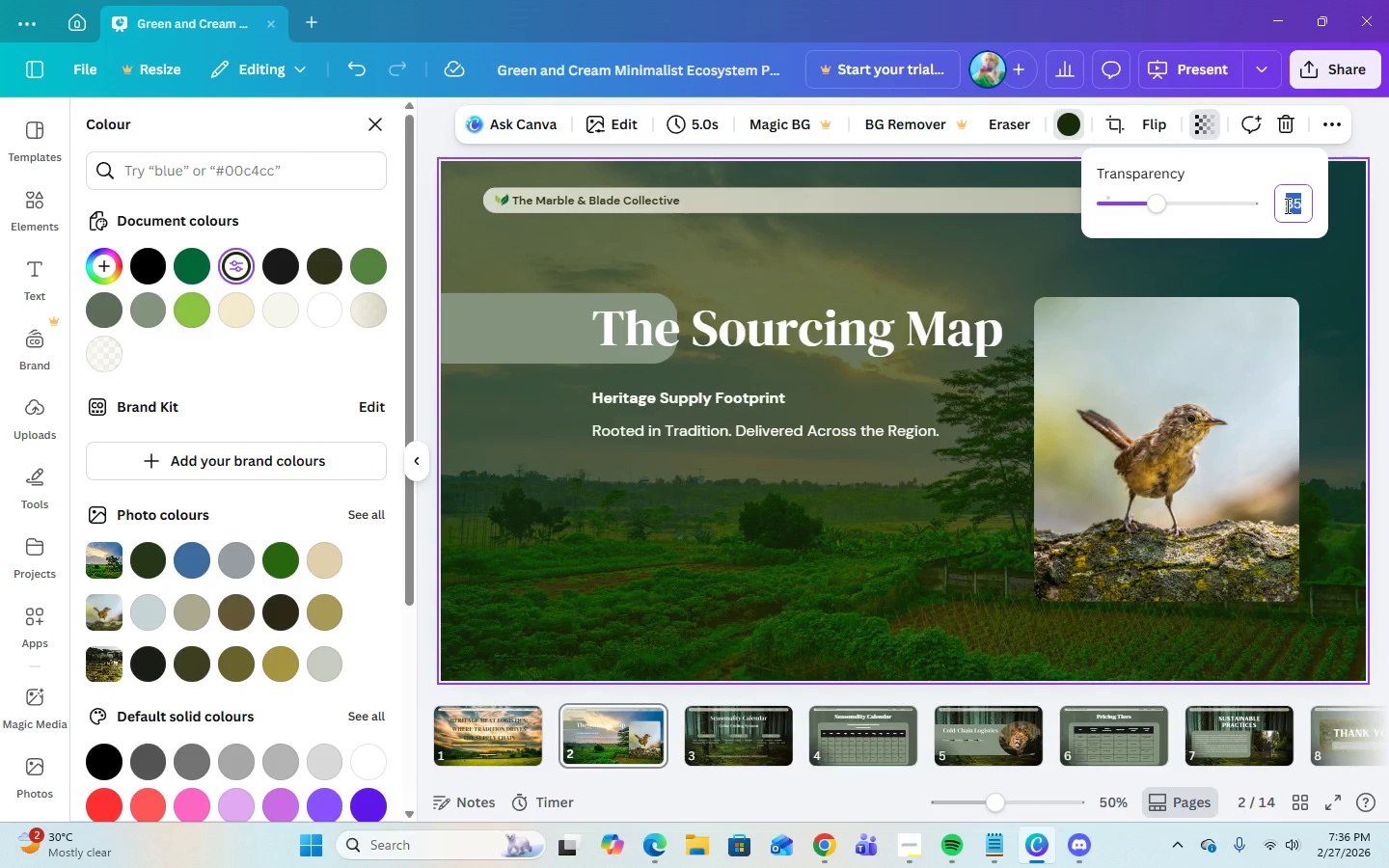 
key(Numpad1)
 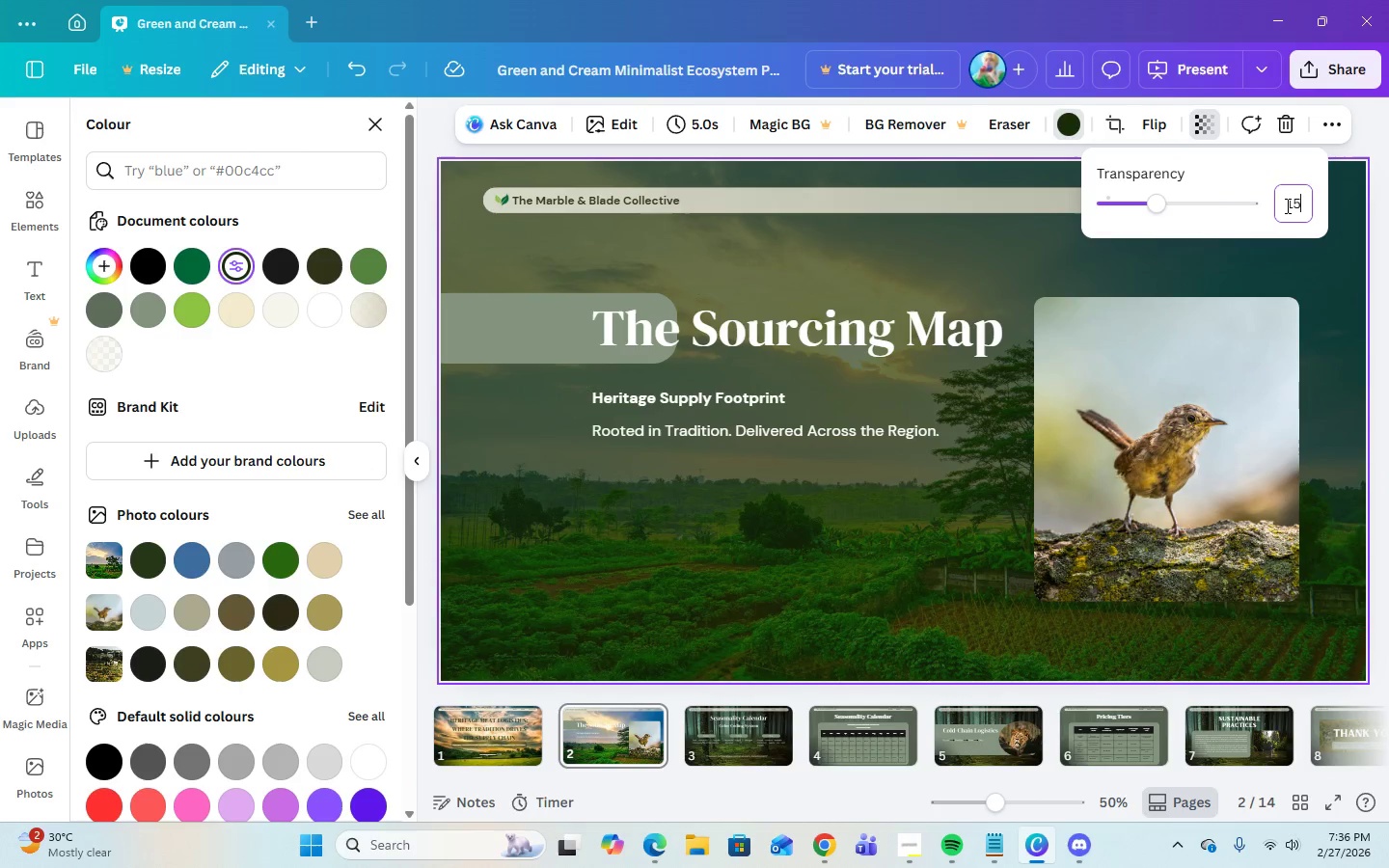 
key(Numpad5)
 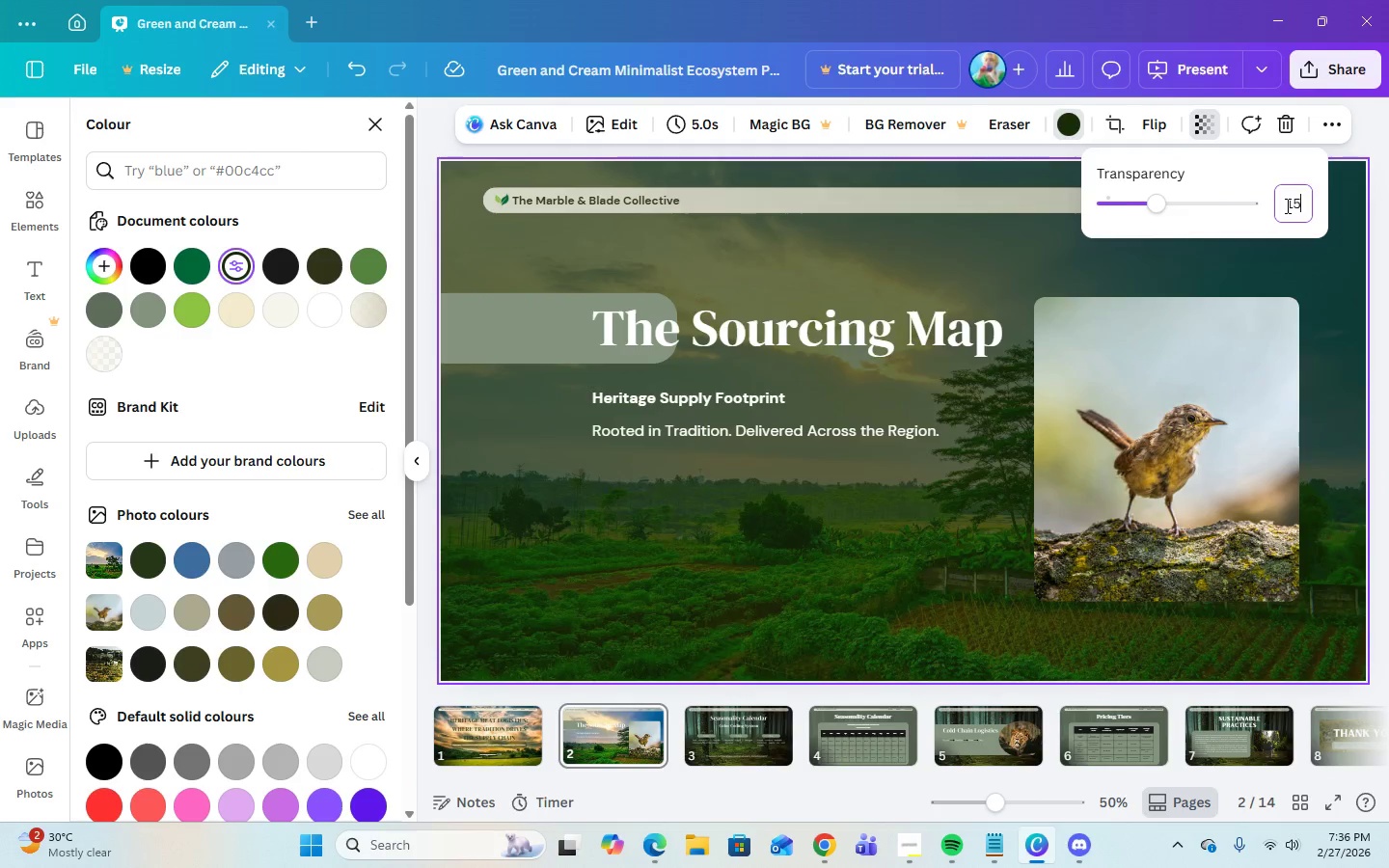 
key(Enter)
 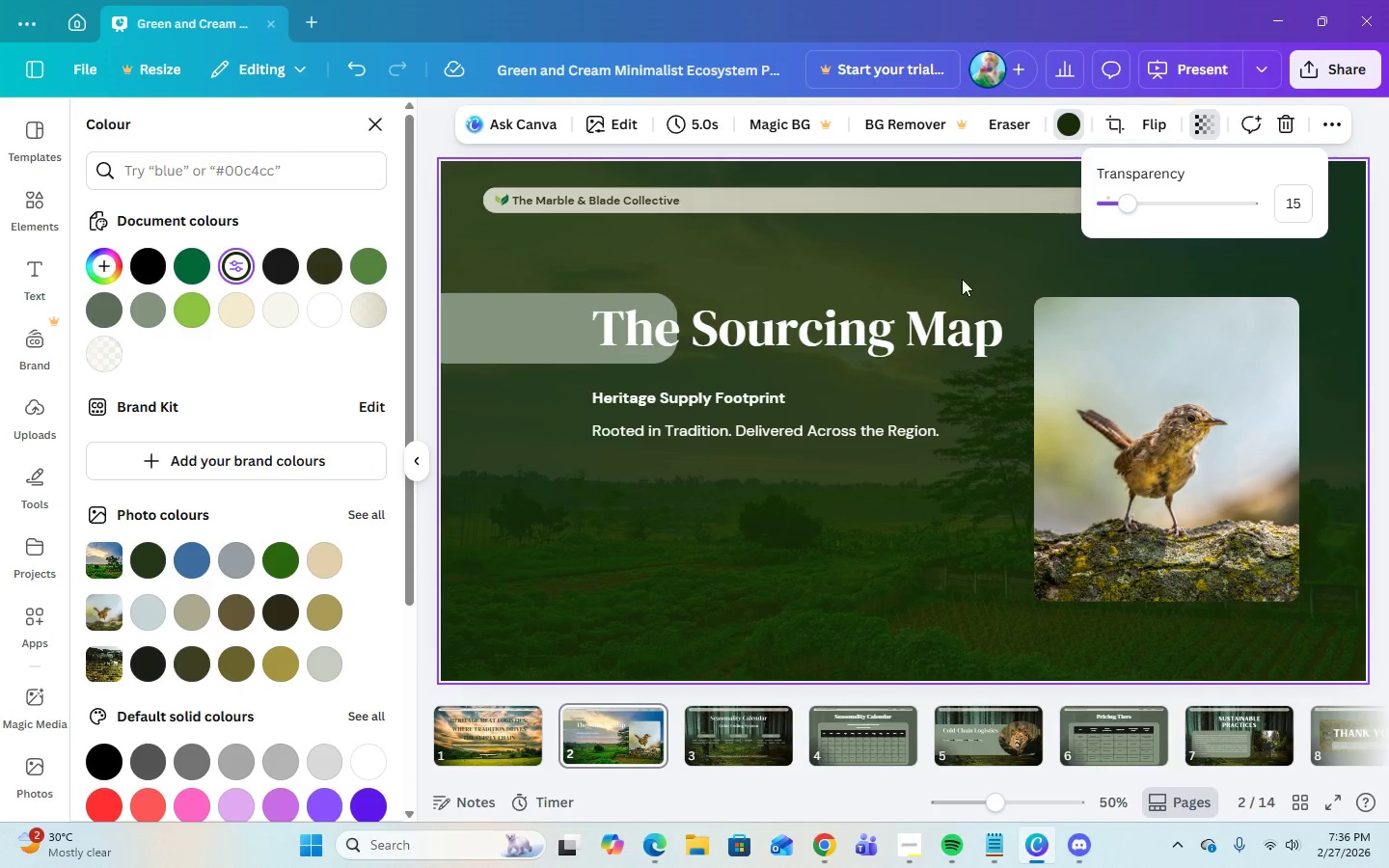 
left_click([627, 199])
 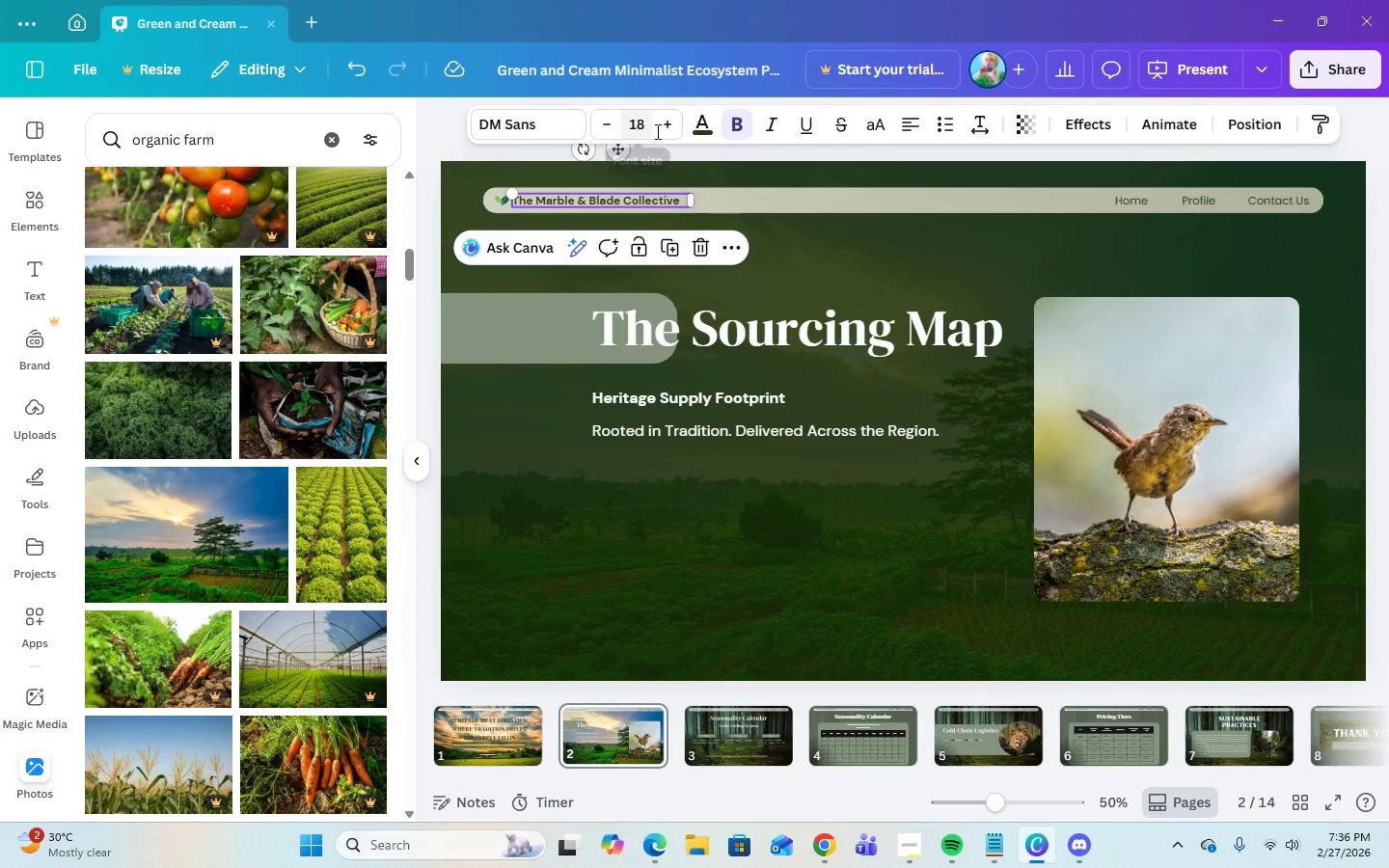 
left_click([698, 130])
 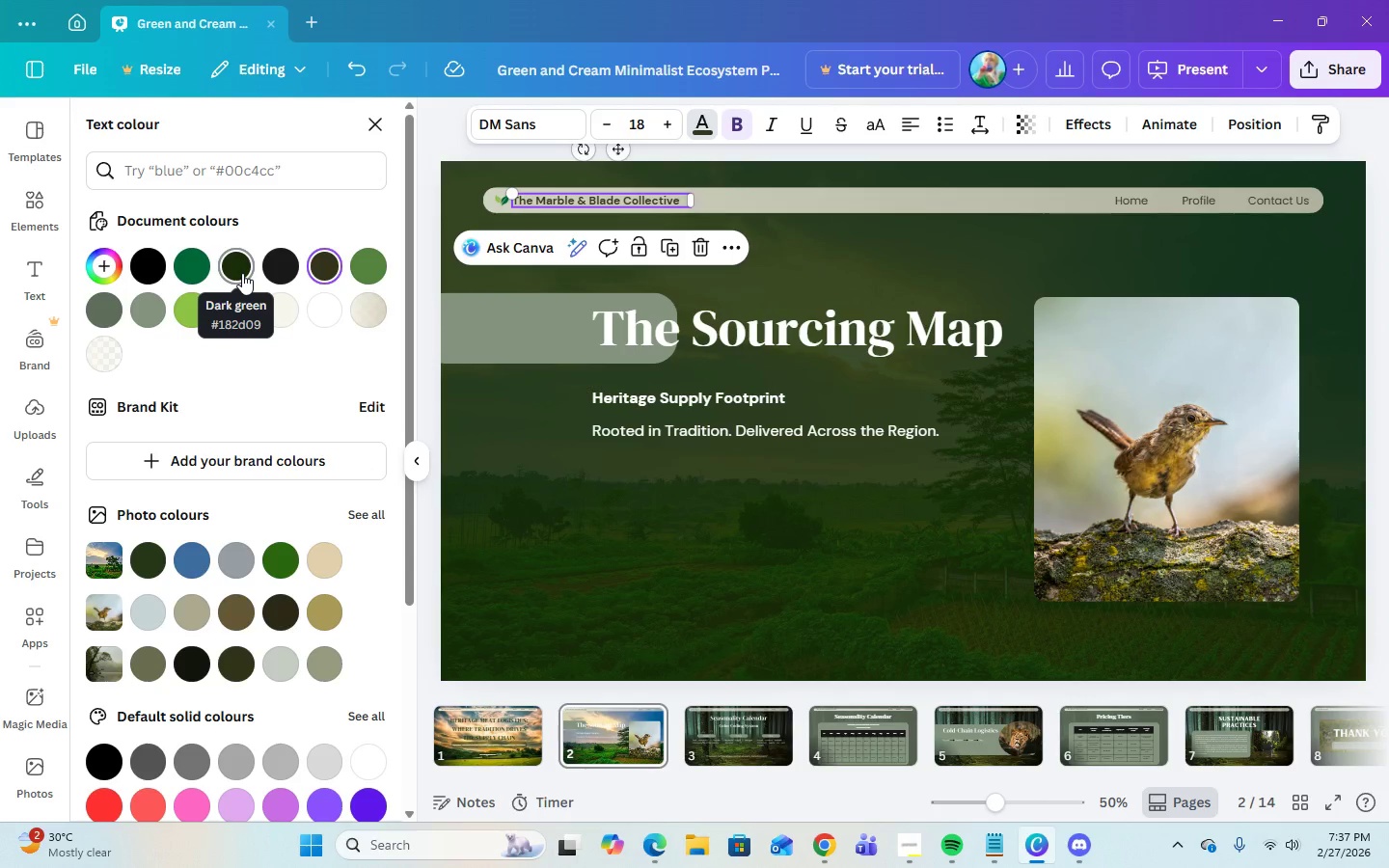 
left_click([242, 273])
 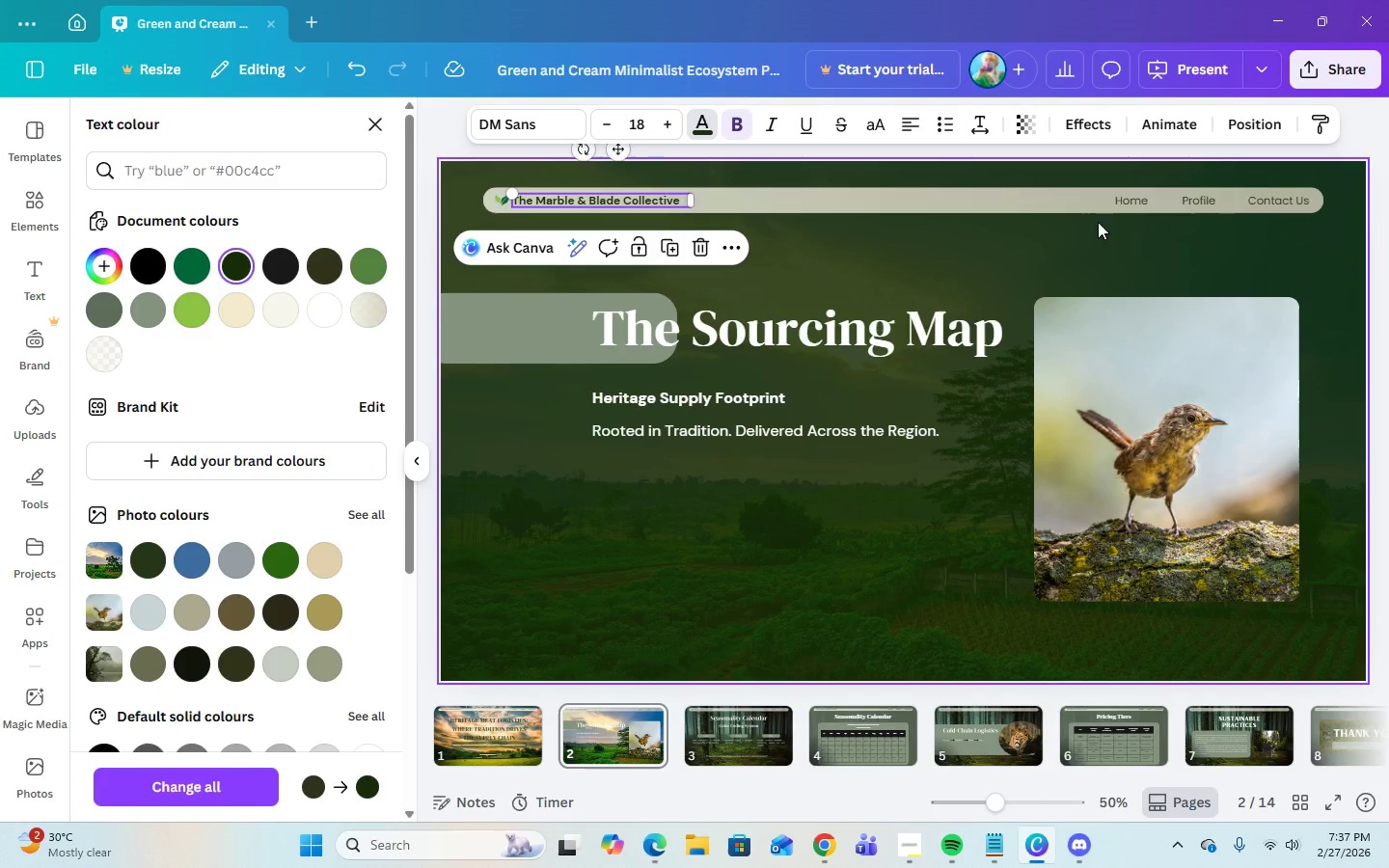 
left_click([1118, 195])
 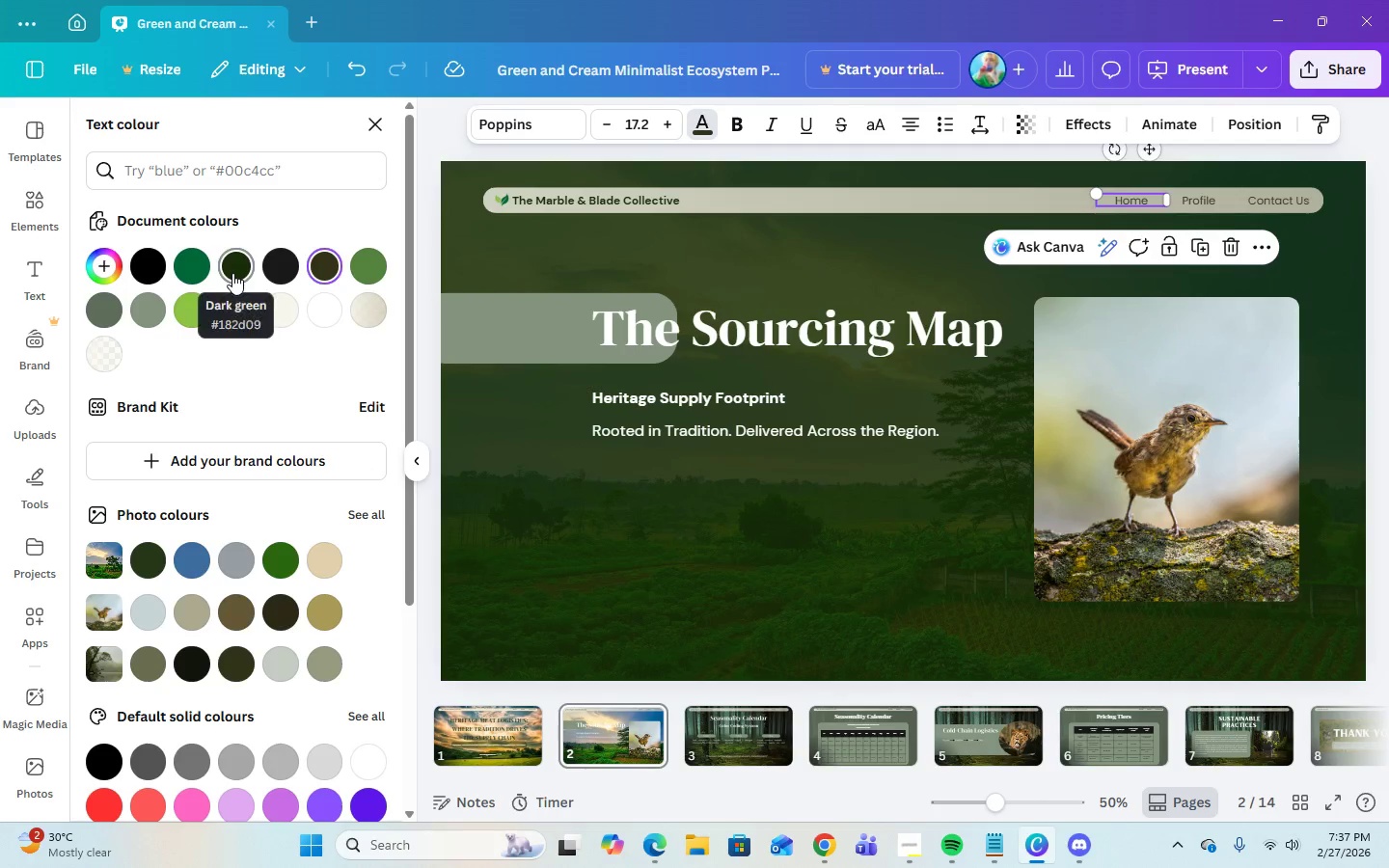 
left_click([232, 272])
 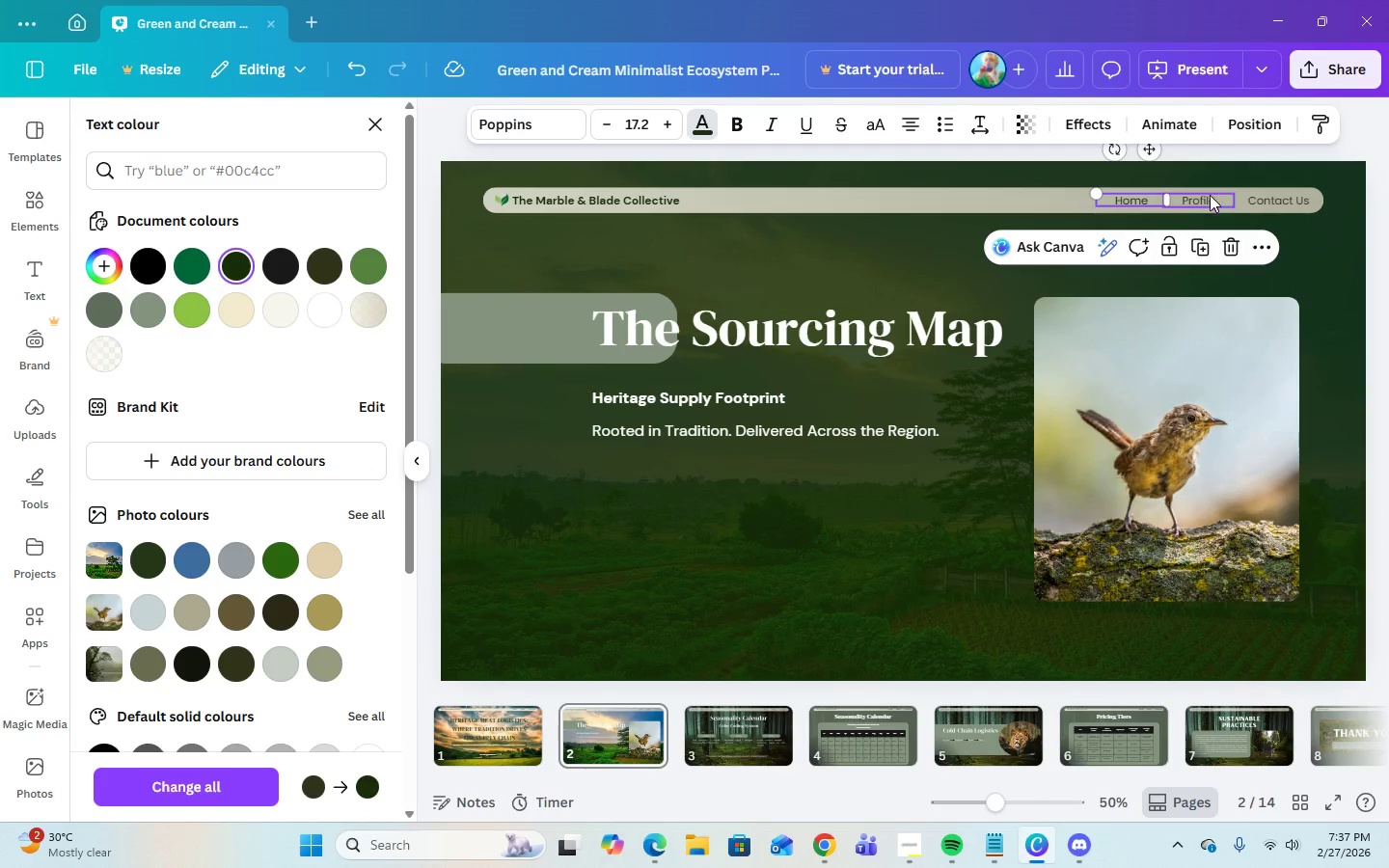 
left_click([1185, 203])
 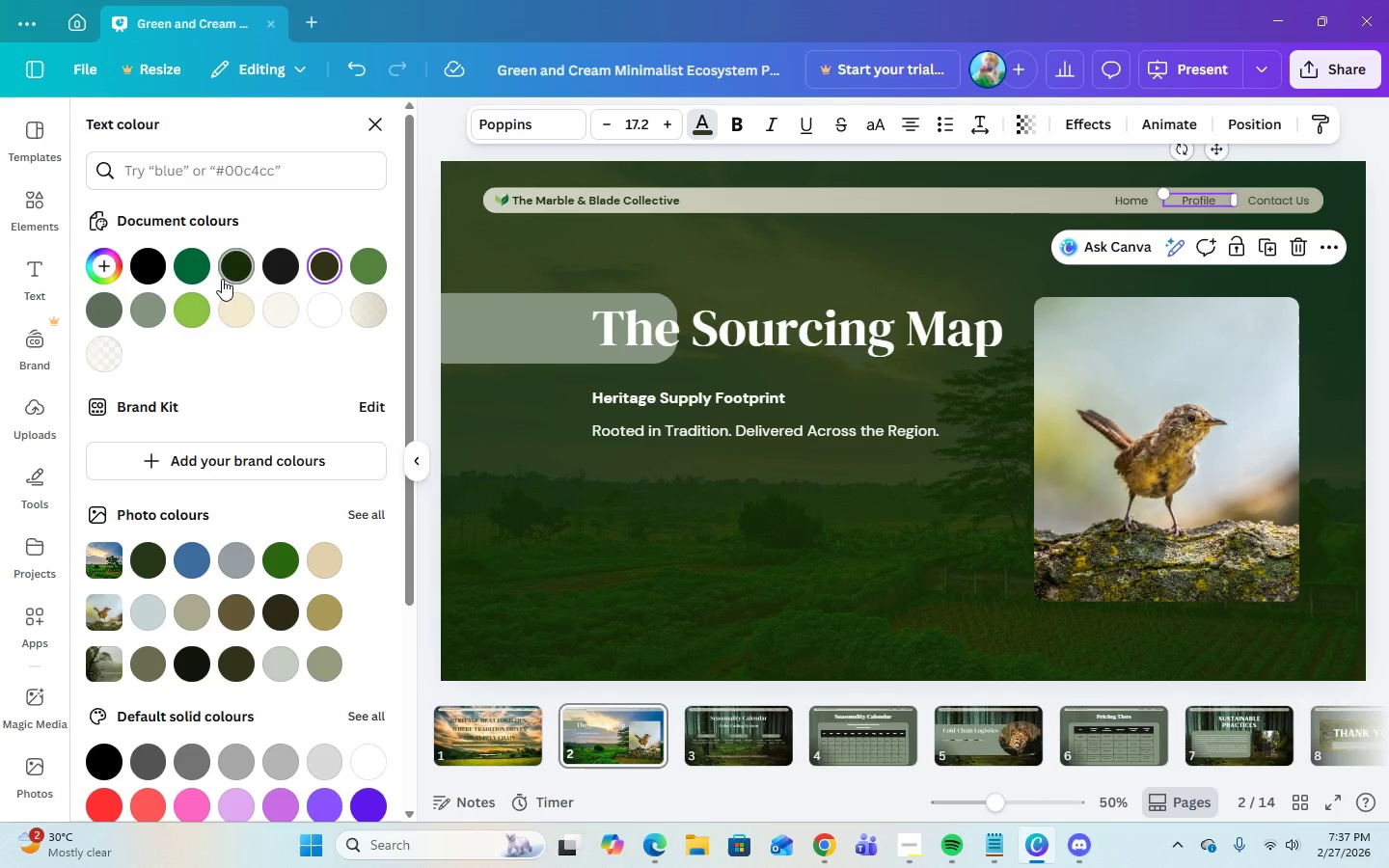 
left_click([223, 275])
 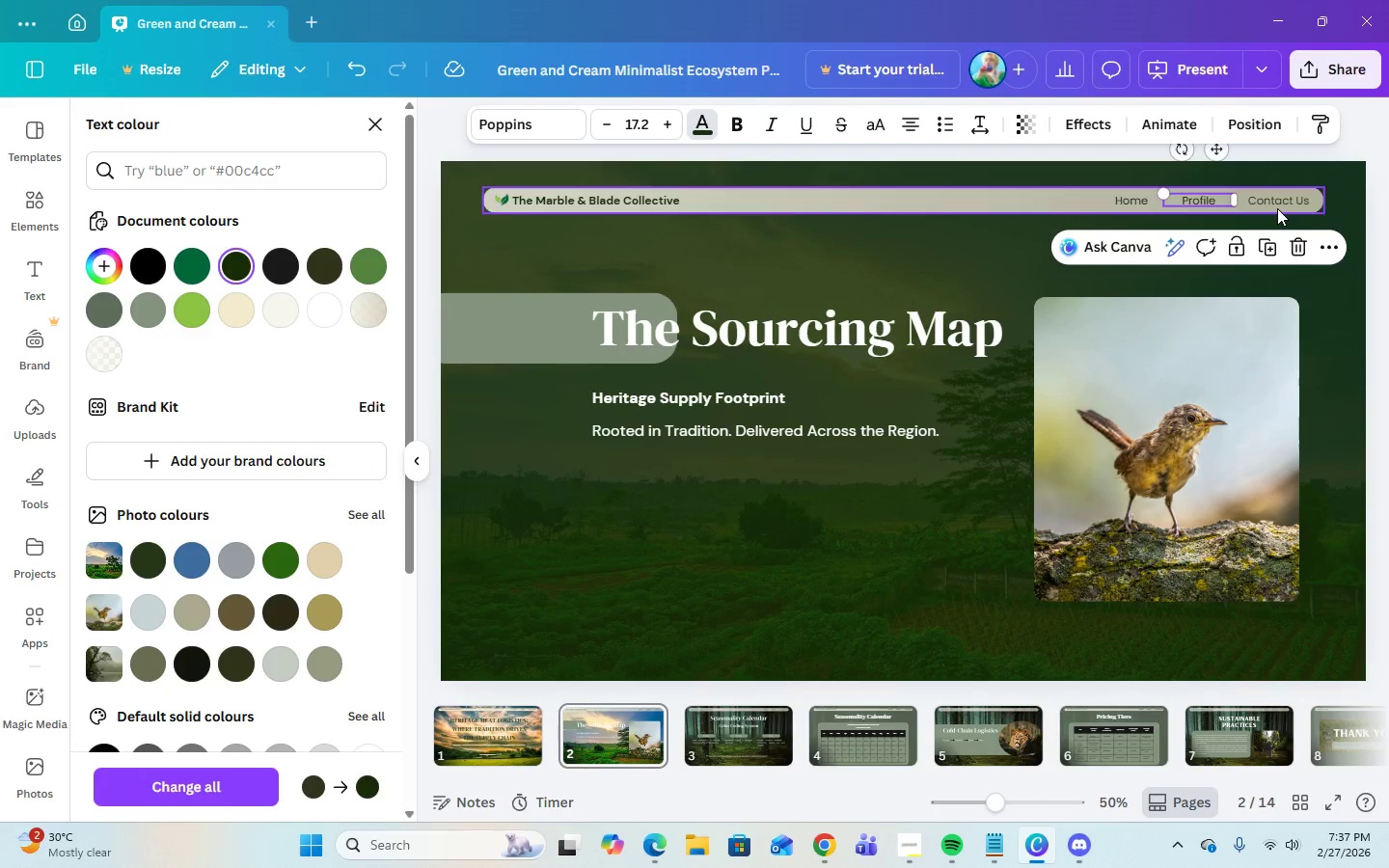 
left_click([1278, 201])
 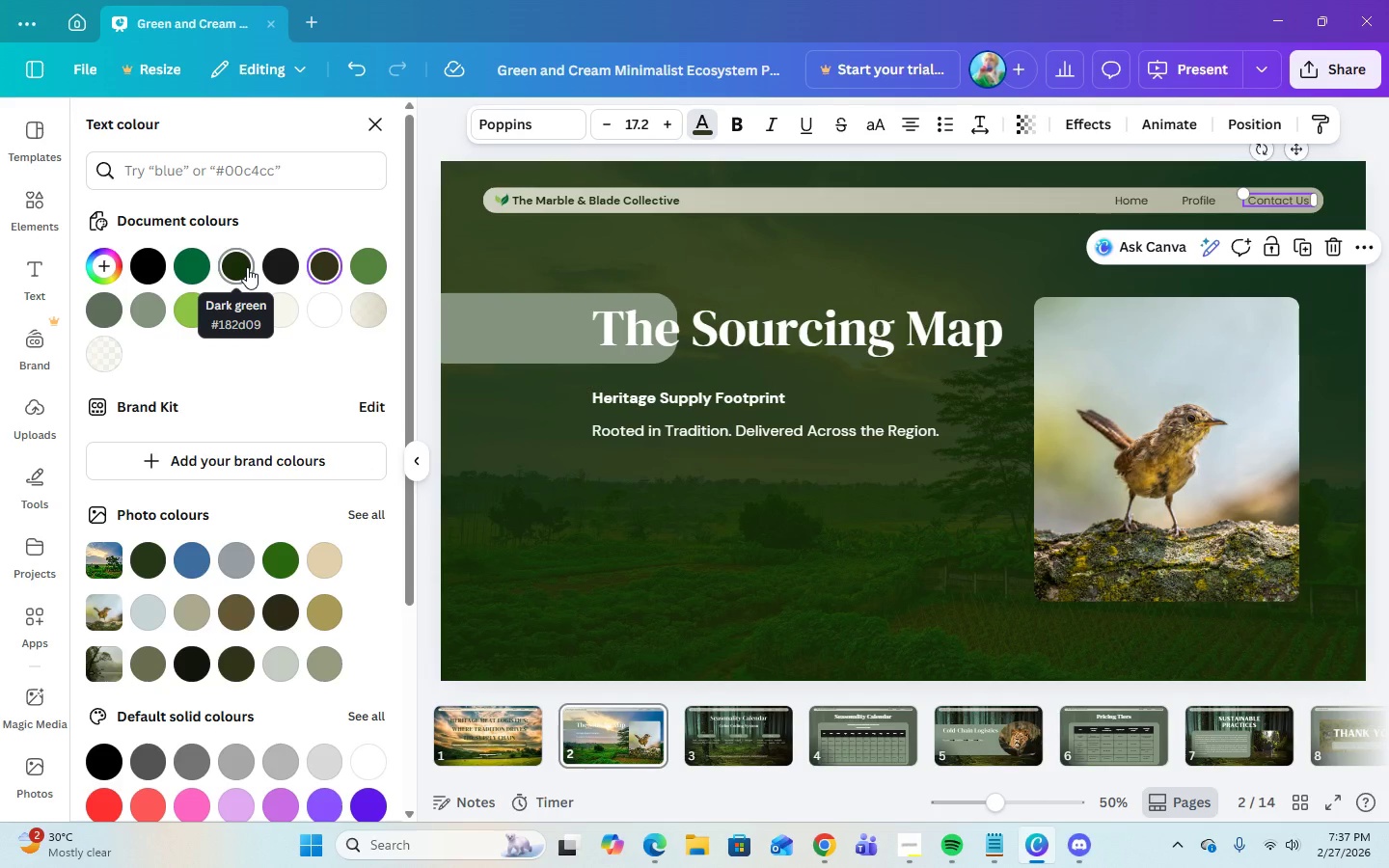 
left_click([247, 267])
 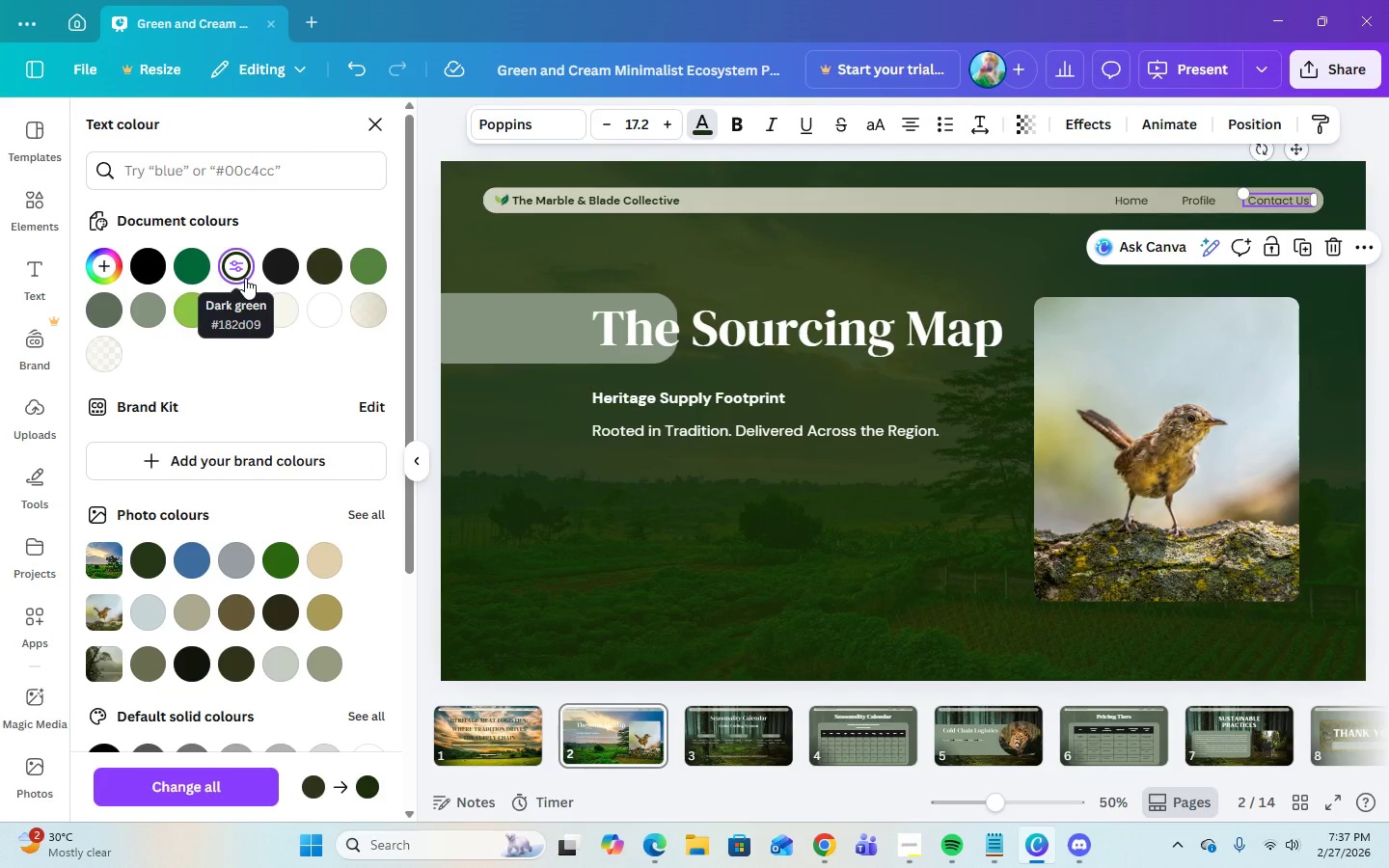 
wait(9.38)
 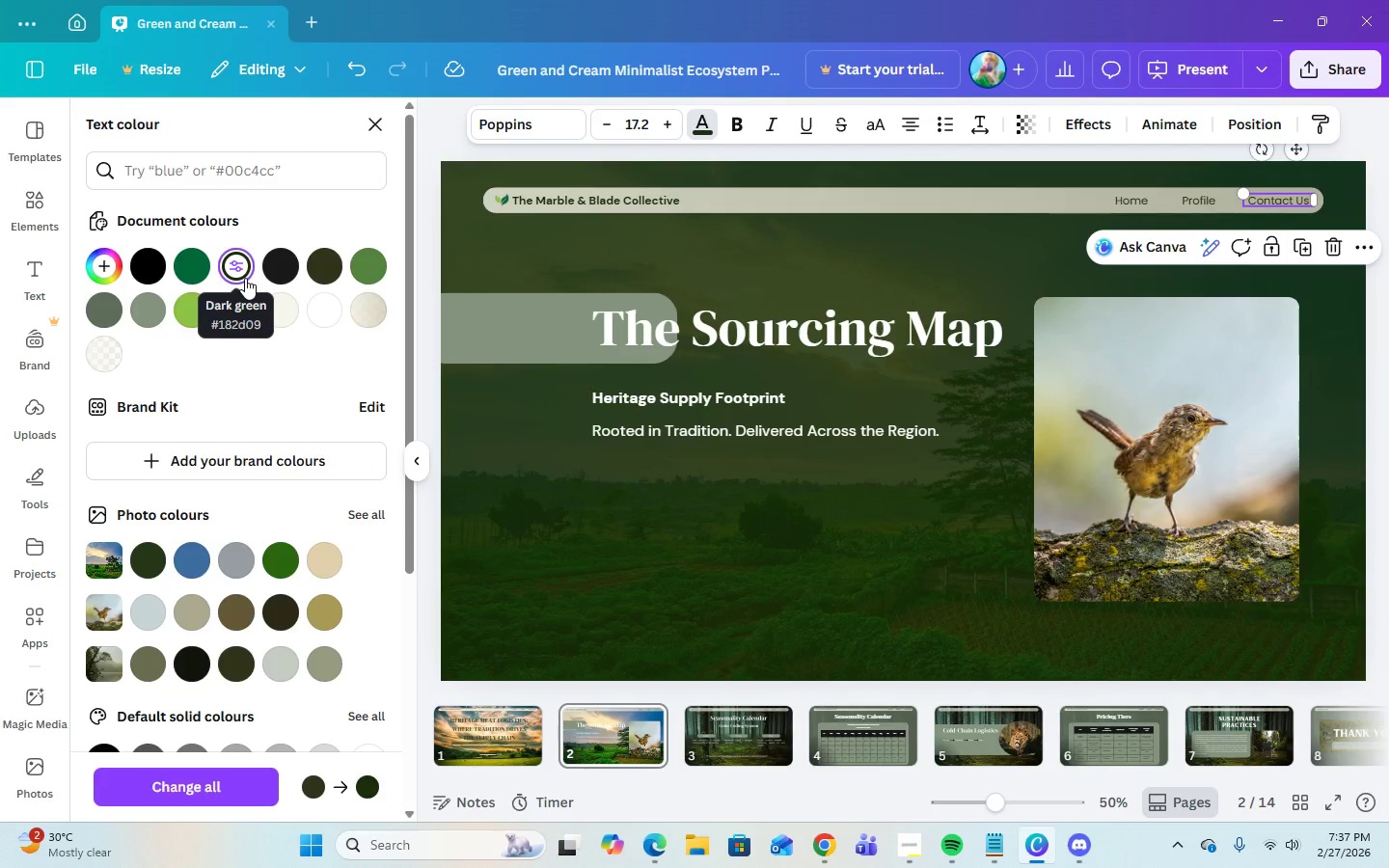 
left_click([1135, 196])
 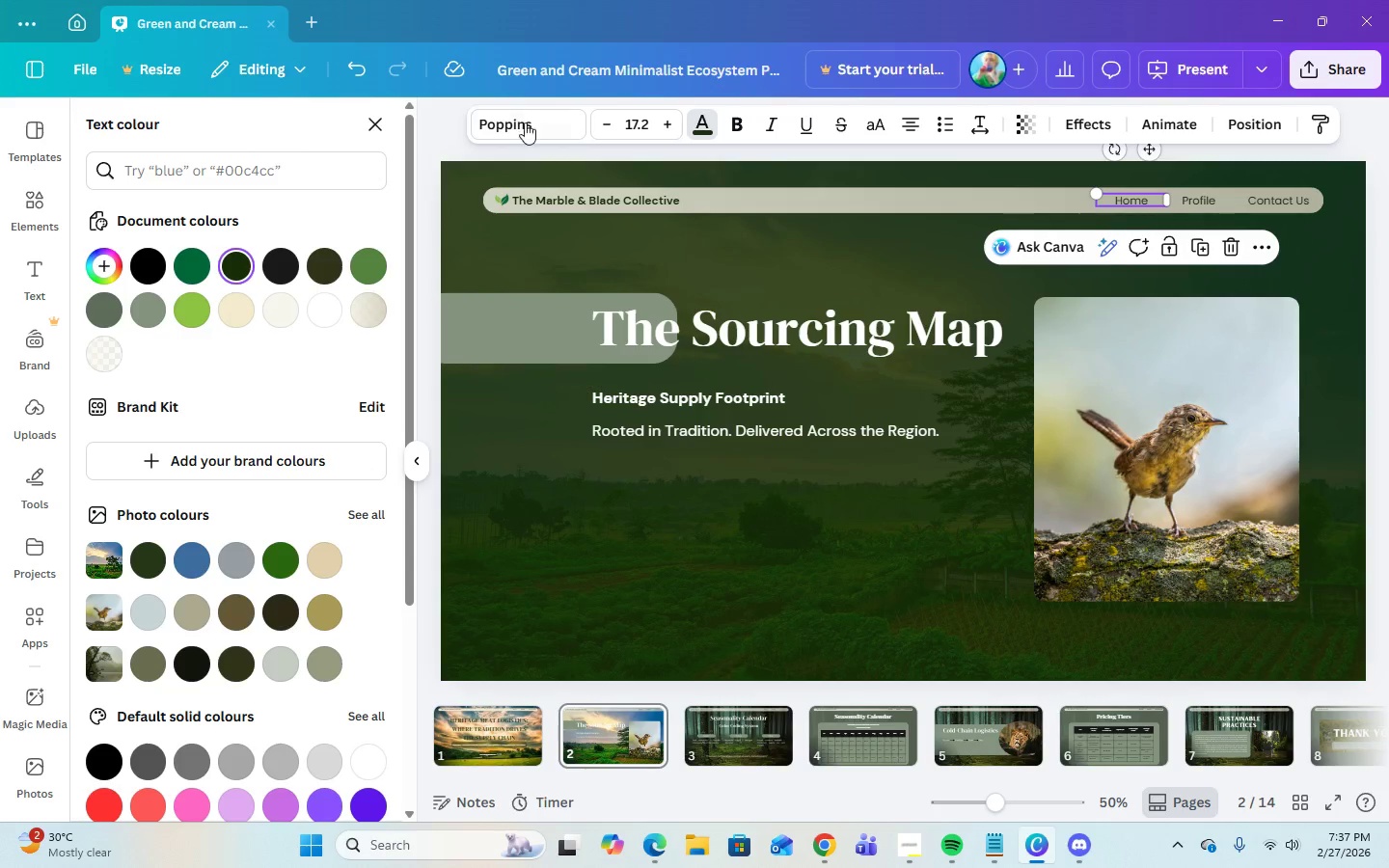 
left_click([527, 125])
 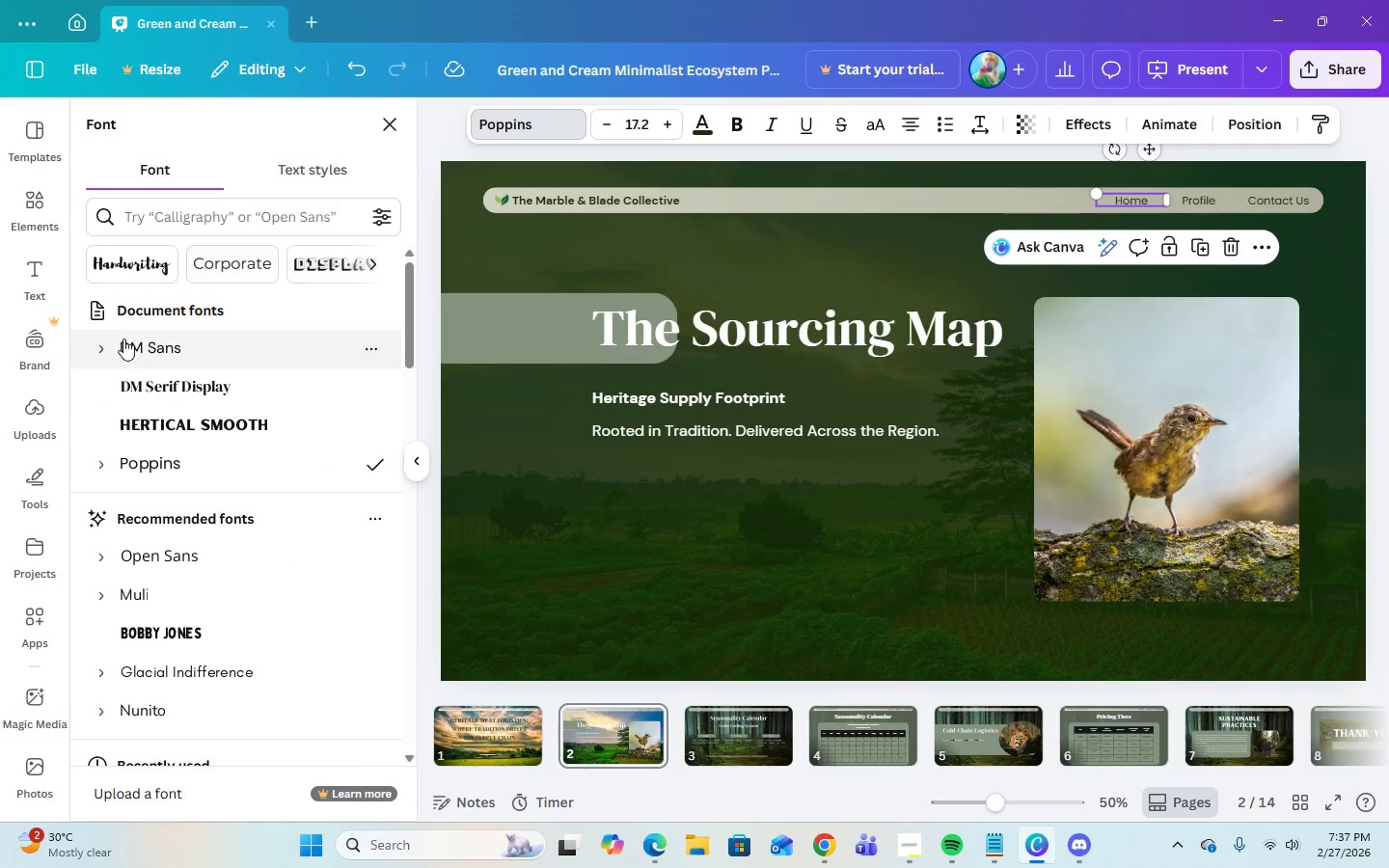 
left_click([98, 354])
 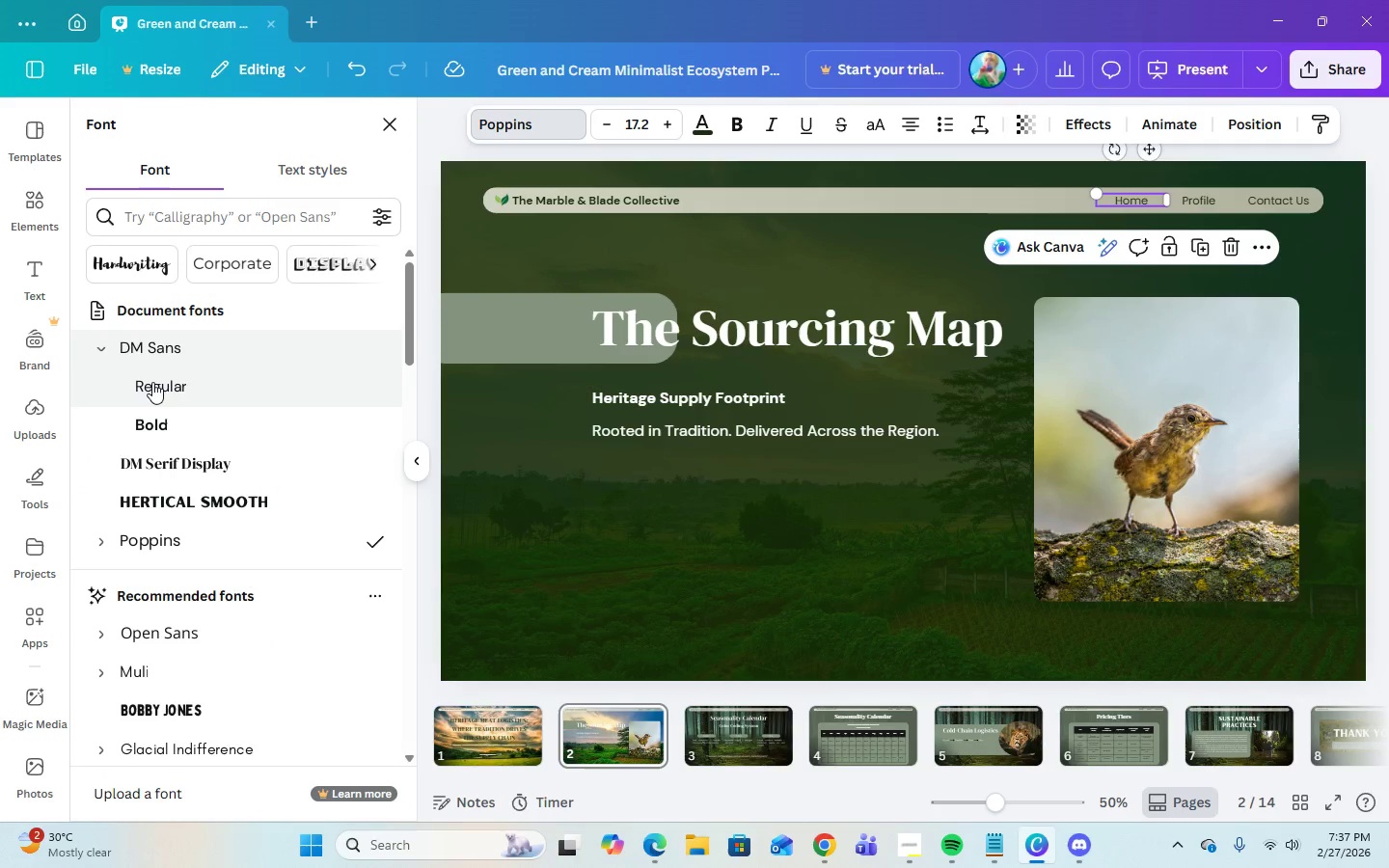 
left_click([152, 382])
 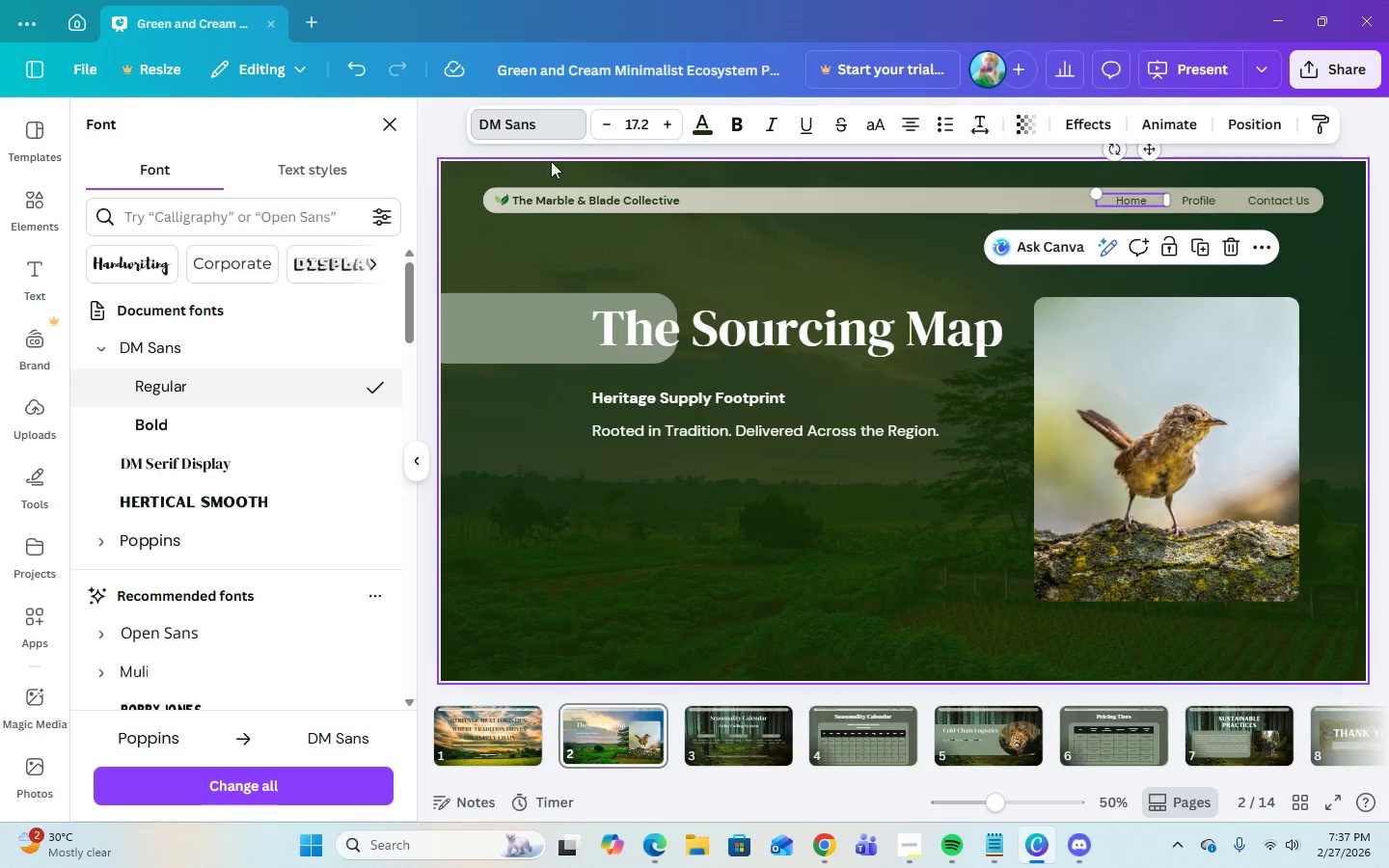 
left_click([638, 115])
 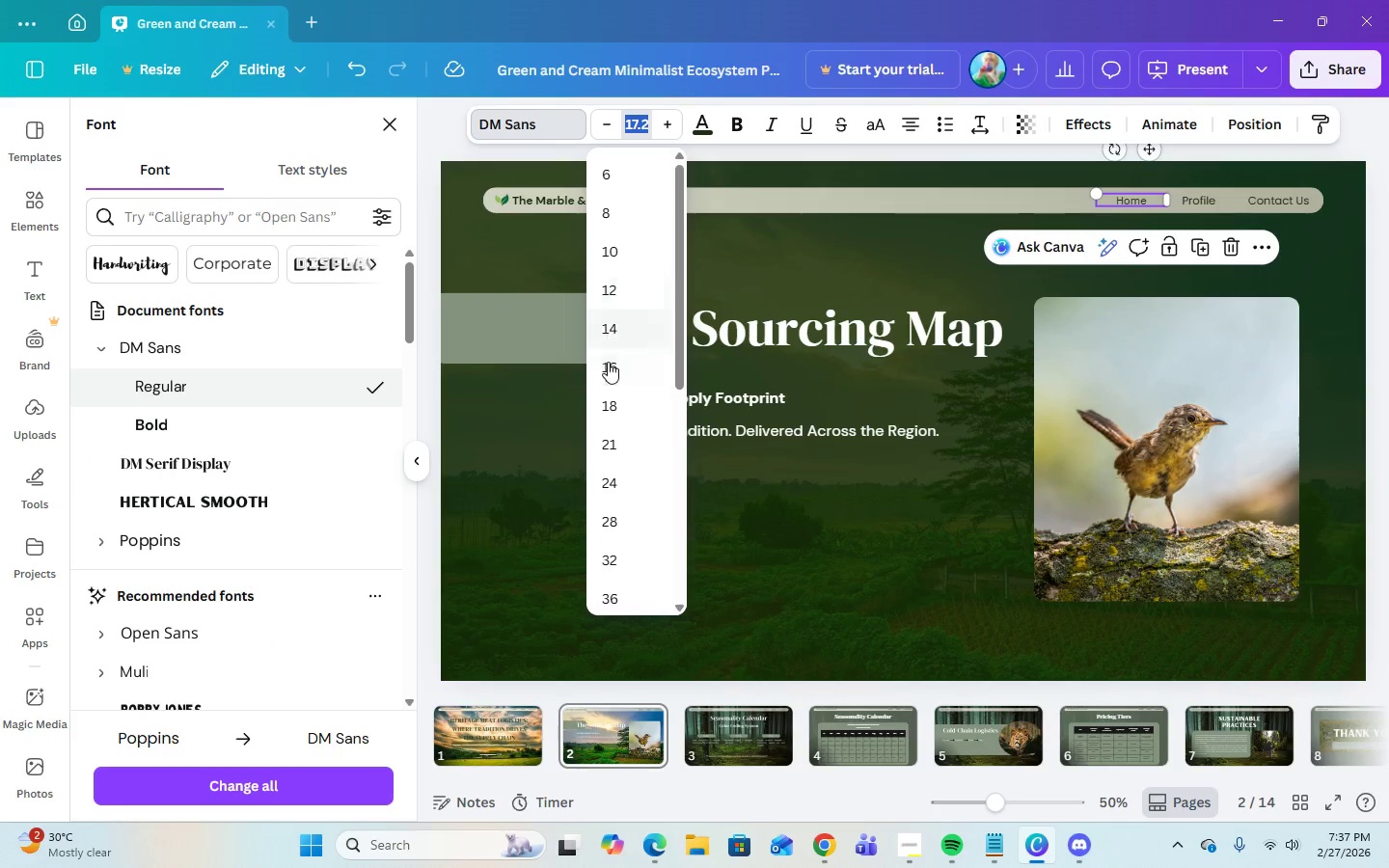 
left_click([611, 406])
 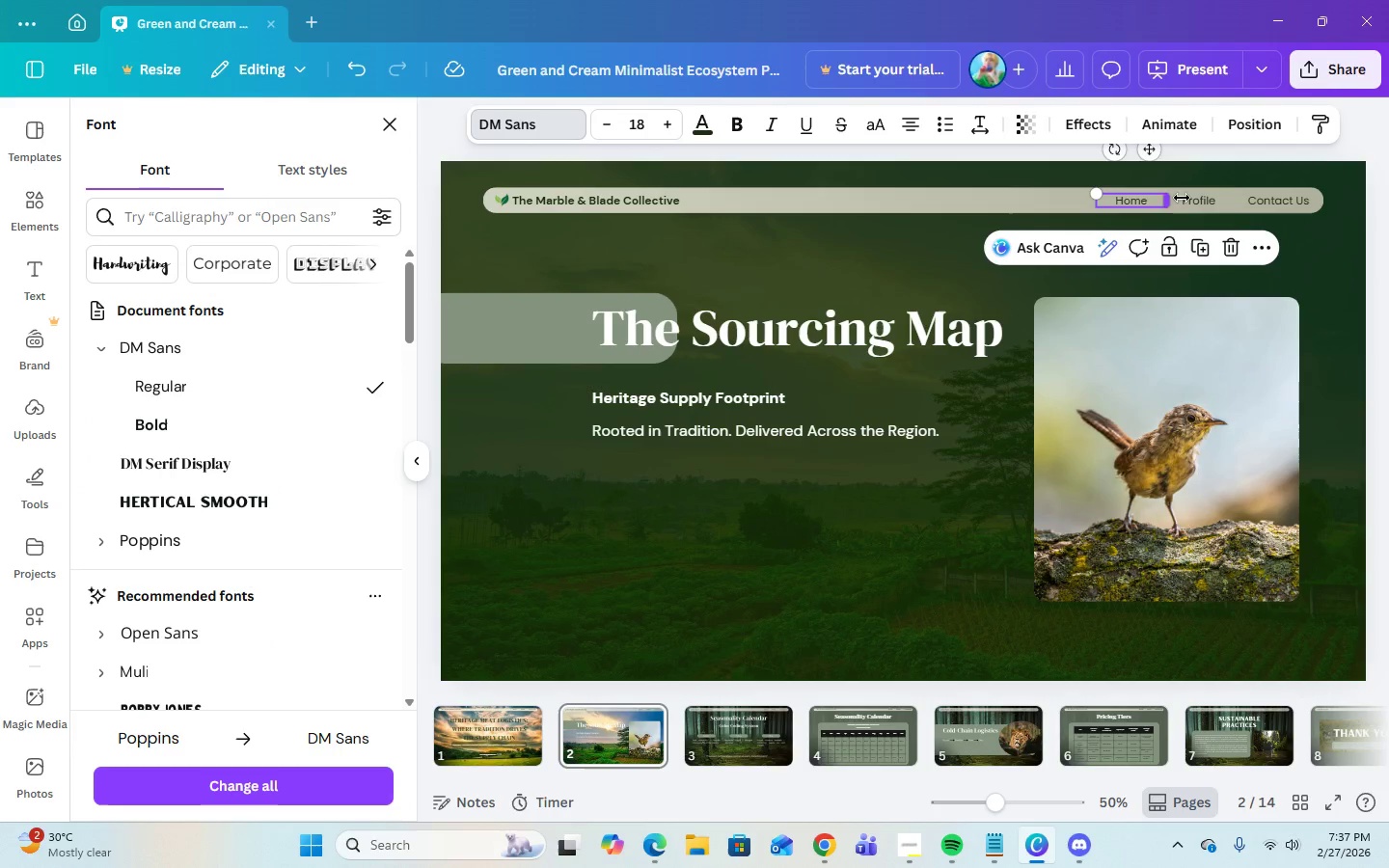 
left_click([1188, 202])
 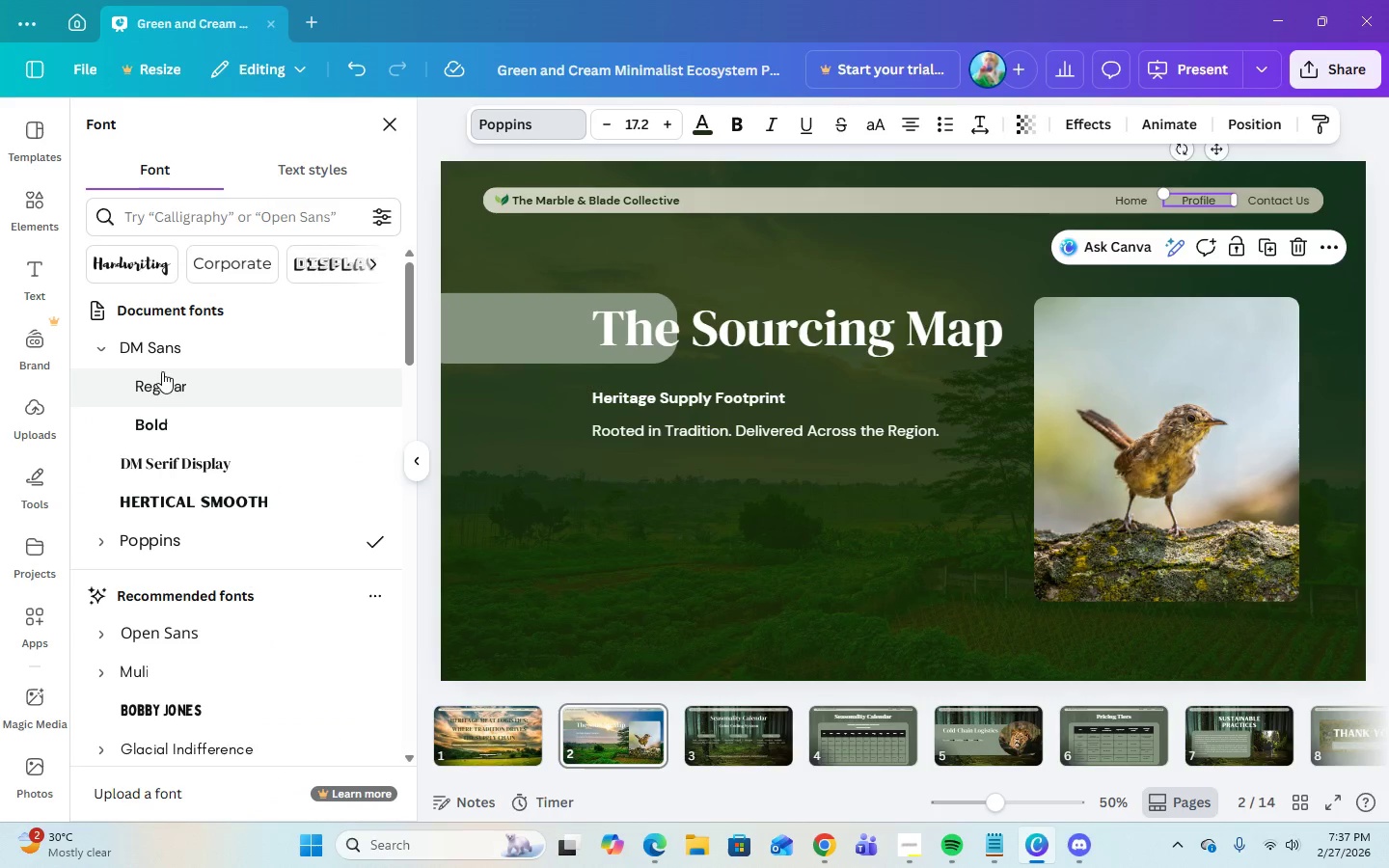 
left_click([163, 384])
 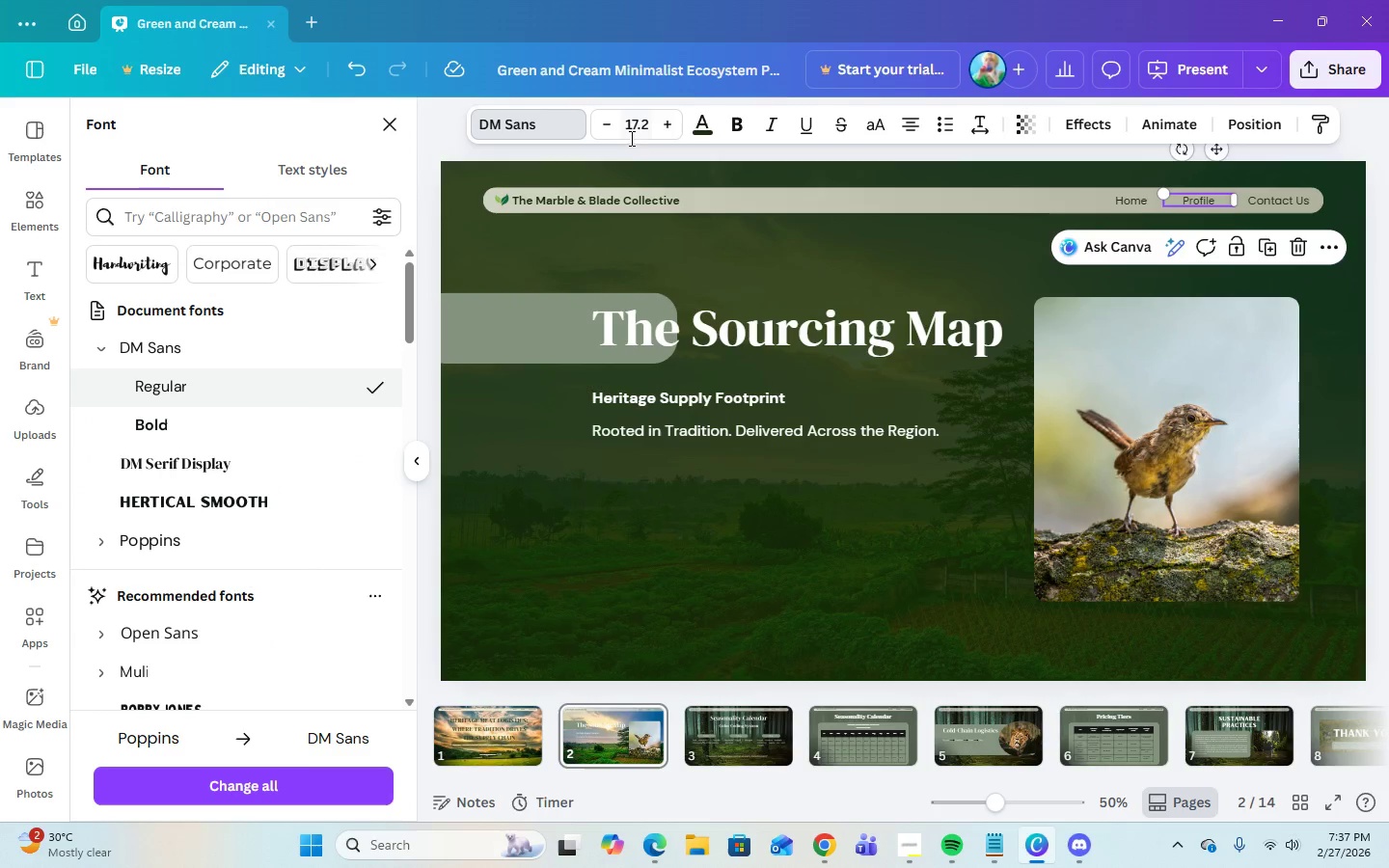 
left_click([632, 133])
 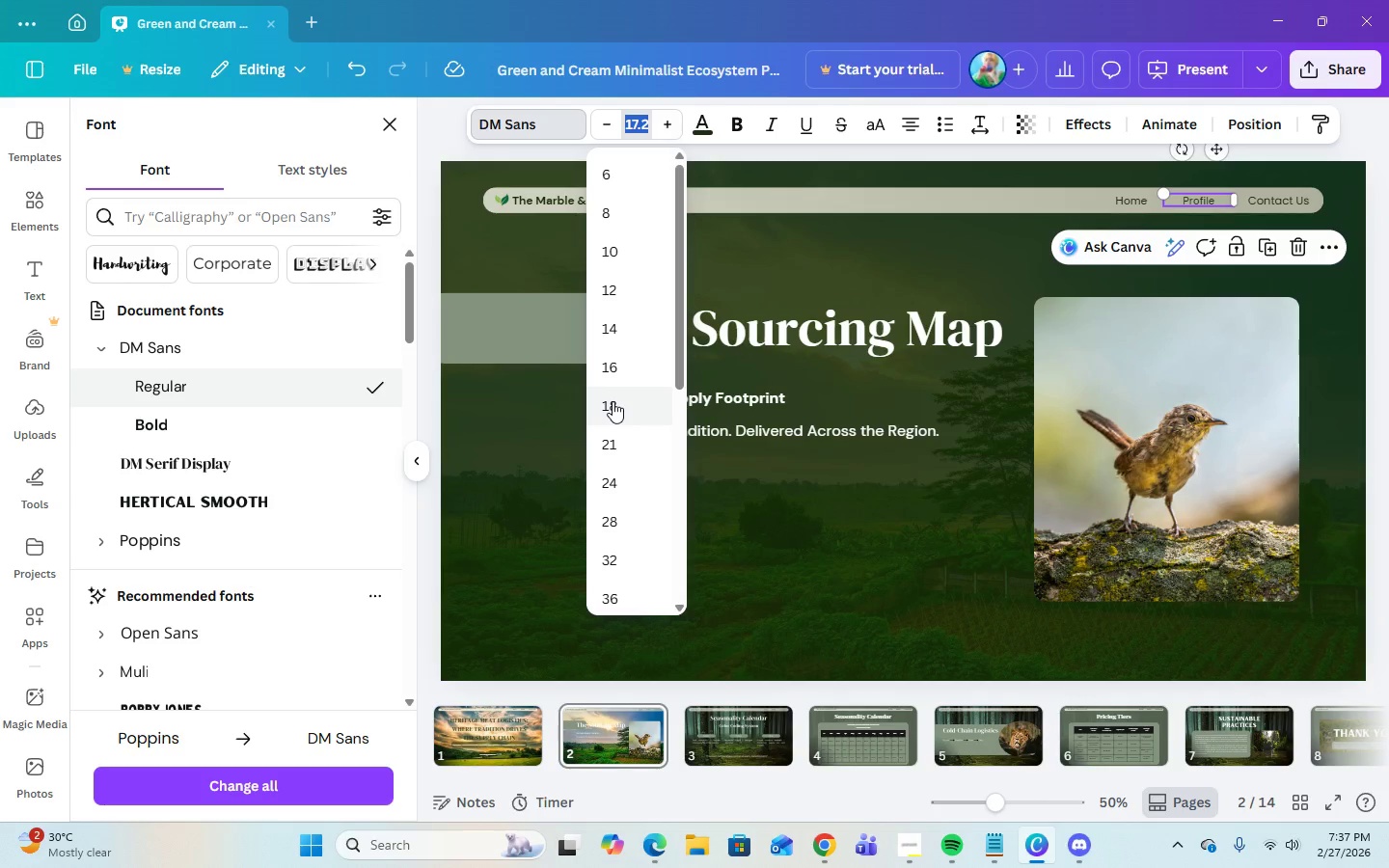 
left_click([613, 401])
 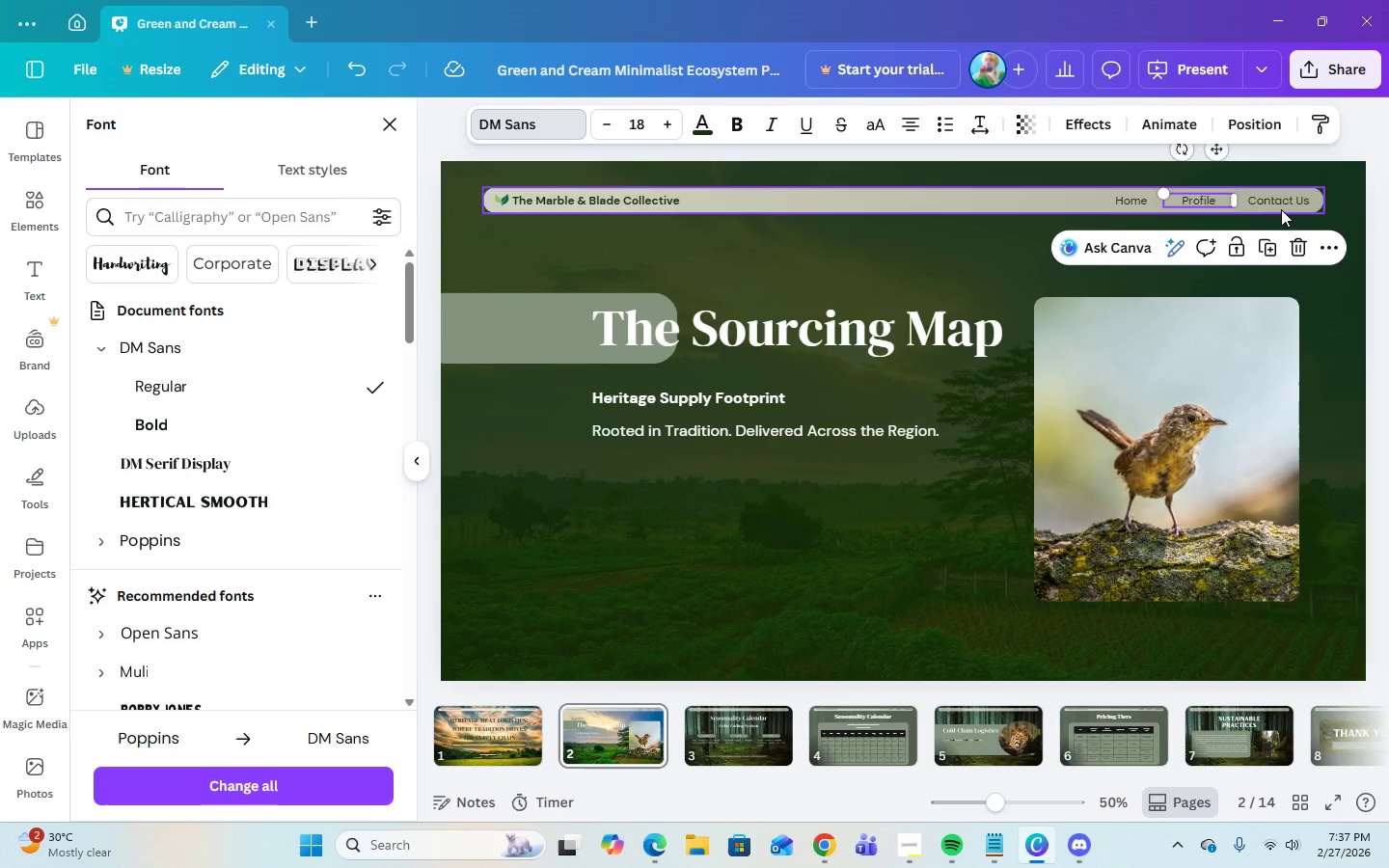 
left_click([1280, 200])
 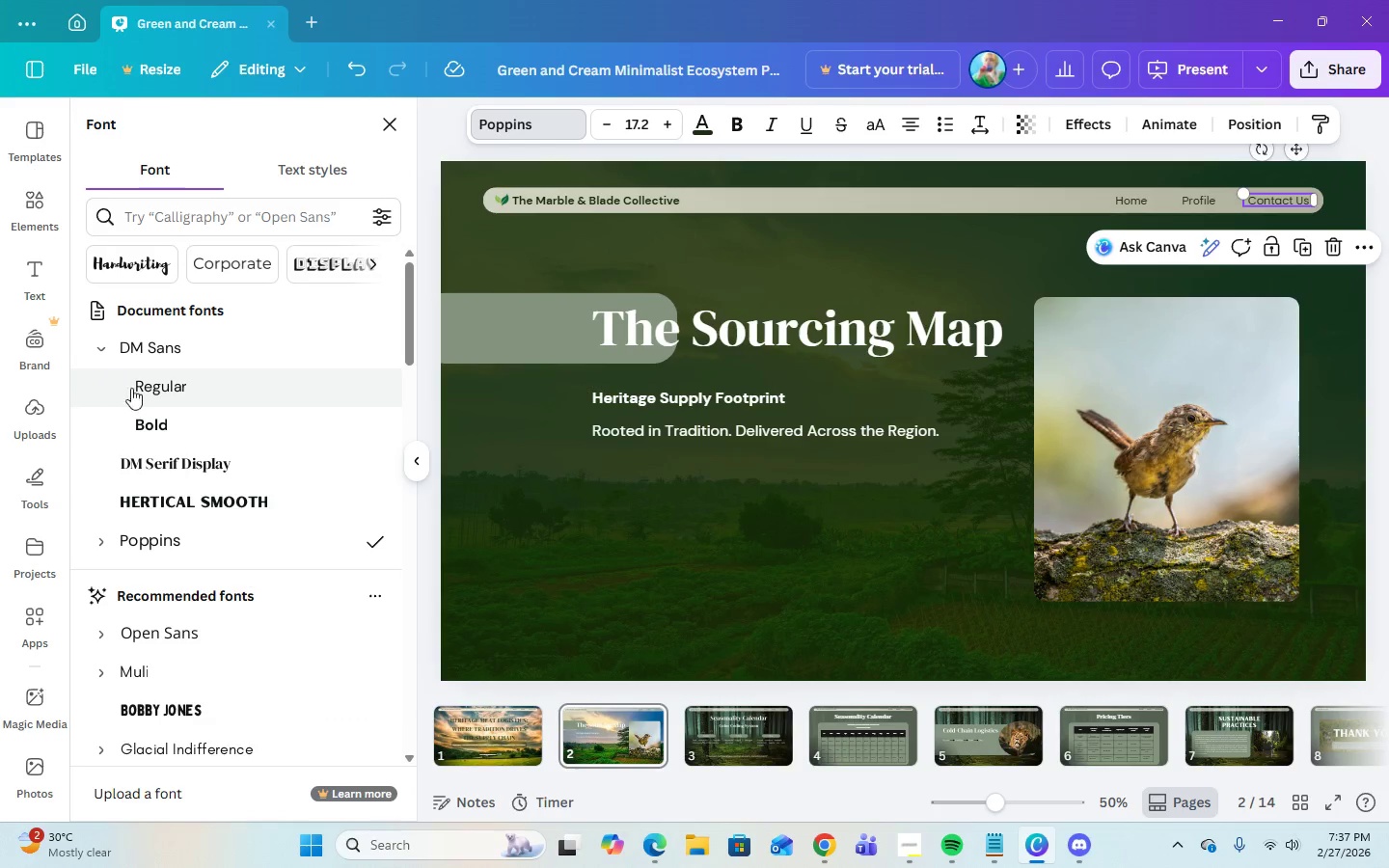 
left_click([141, 388])
 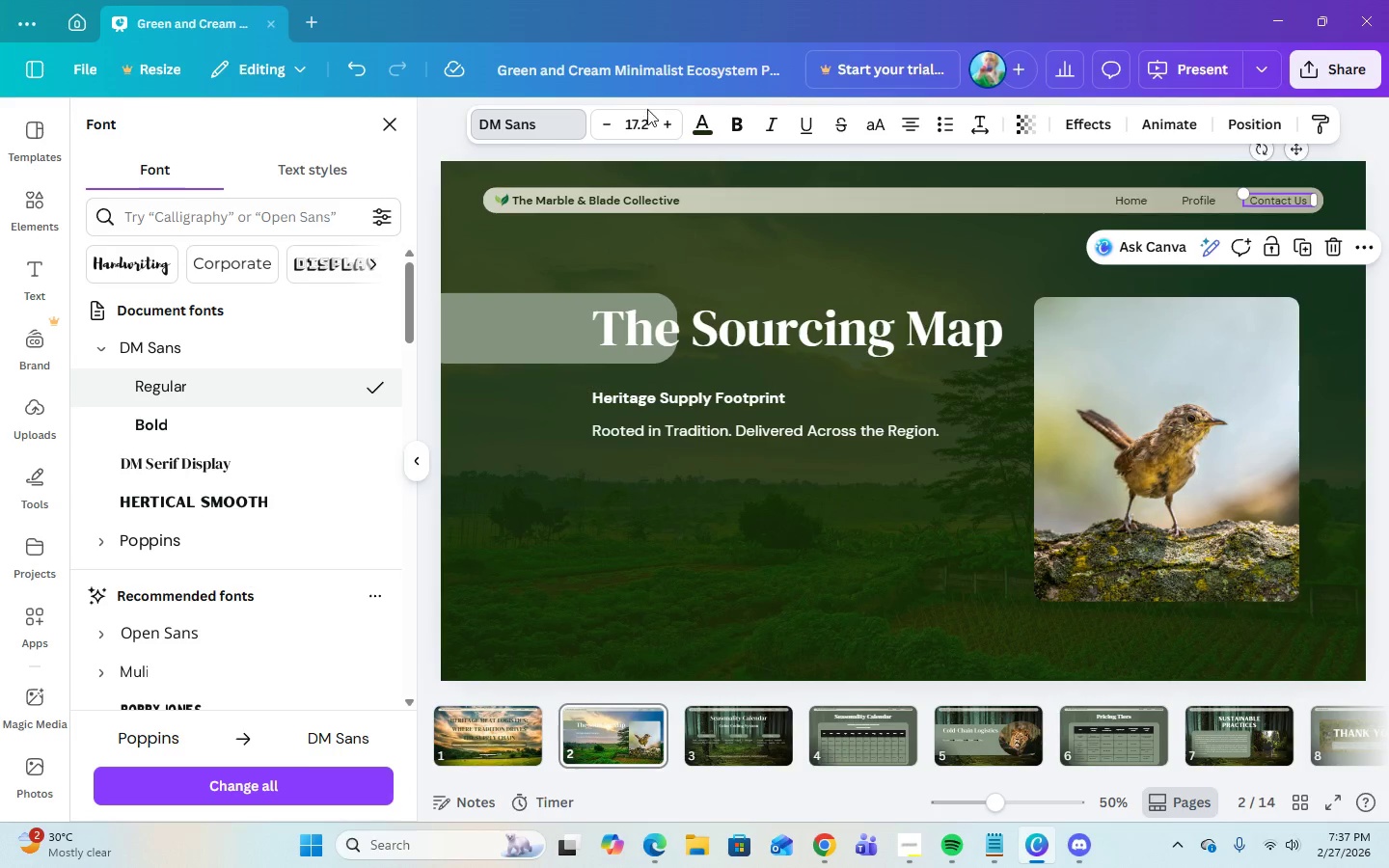 
left_click([644, 128])
 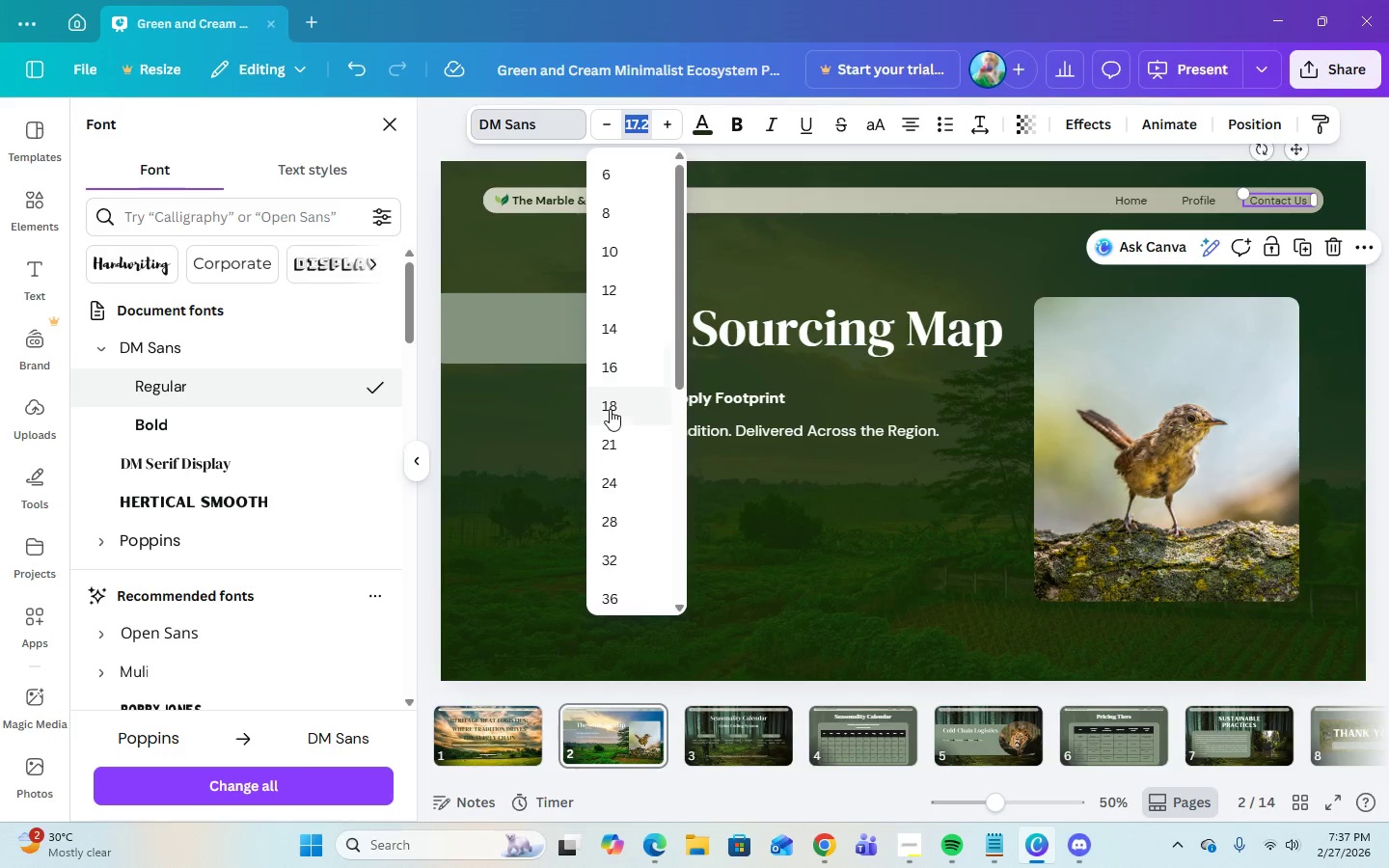 
left_click([610, 409])
 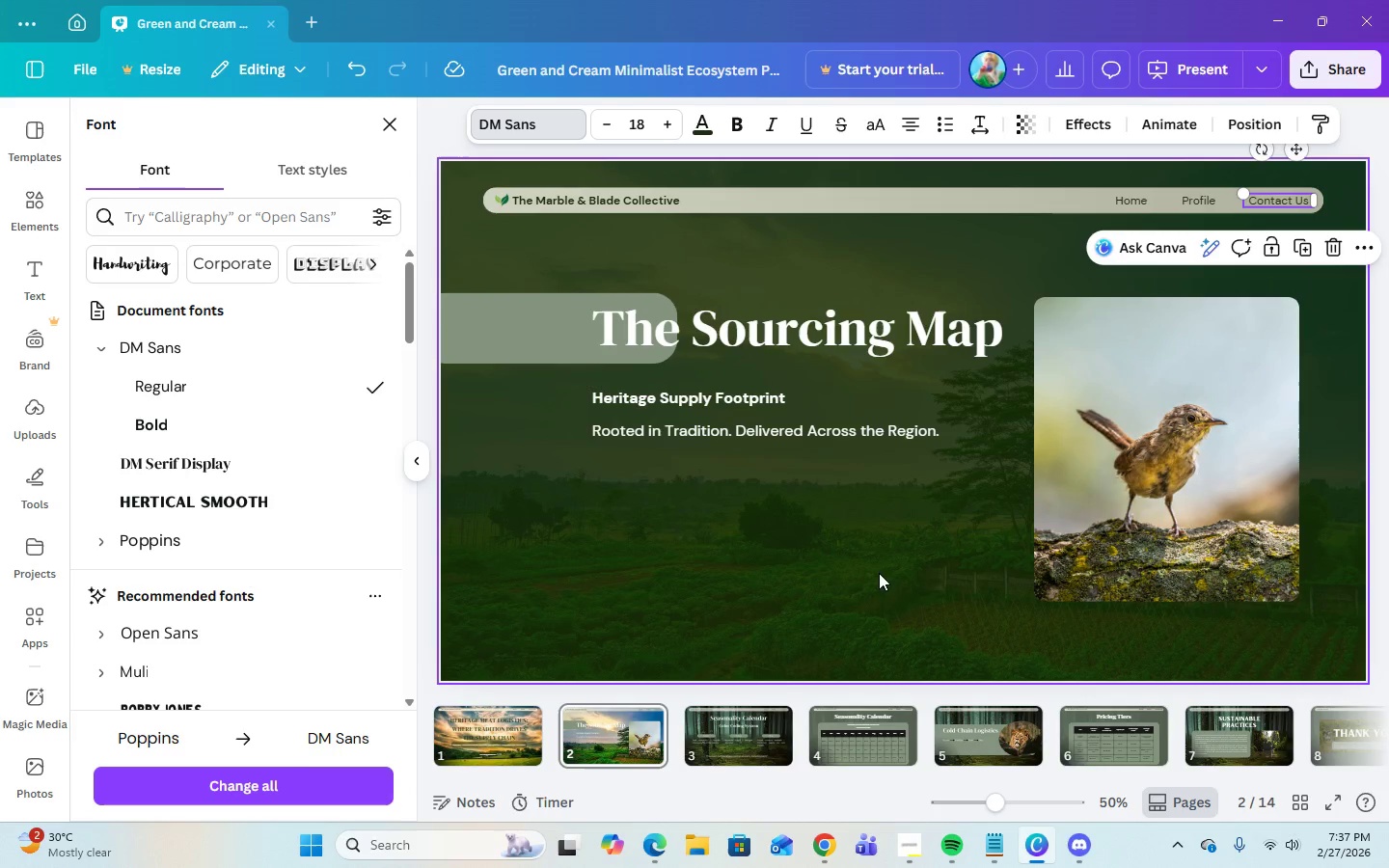 
left_click([889, 586])
 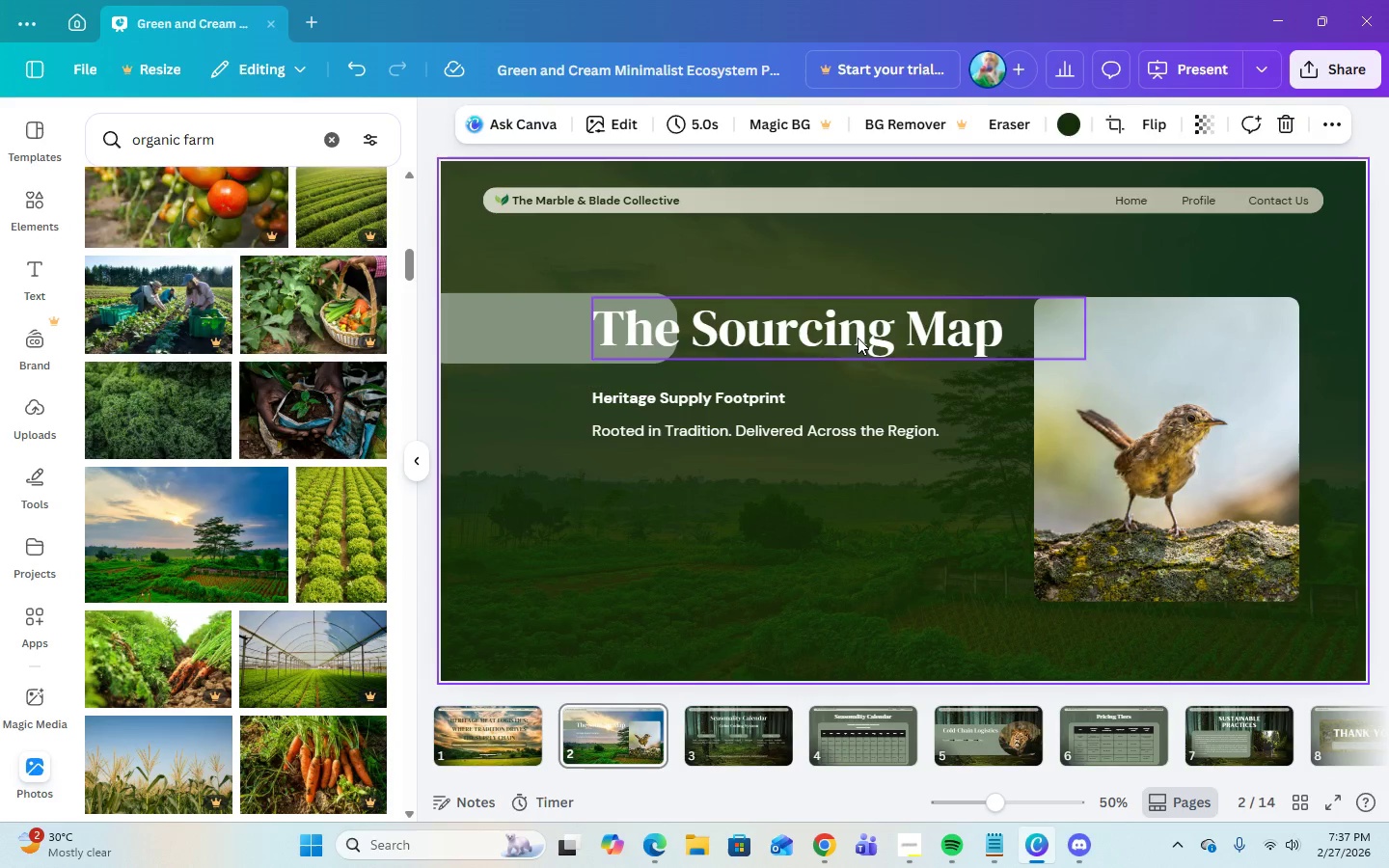 
left_click([858, 338])
 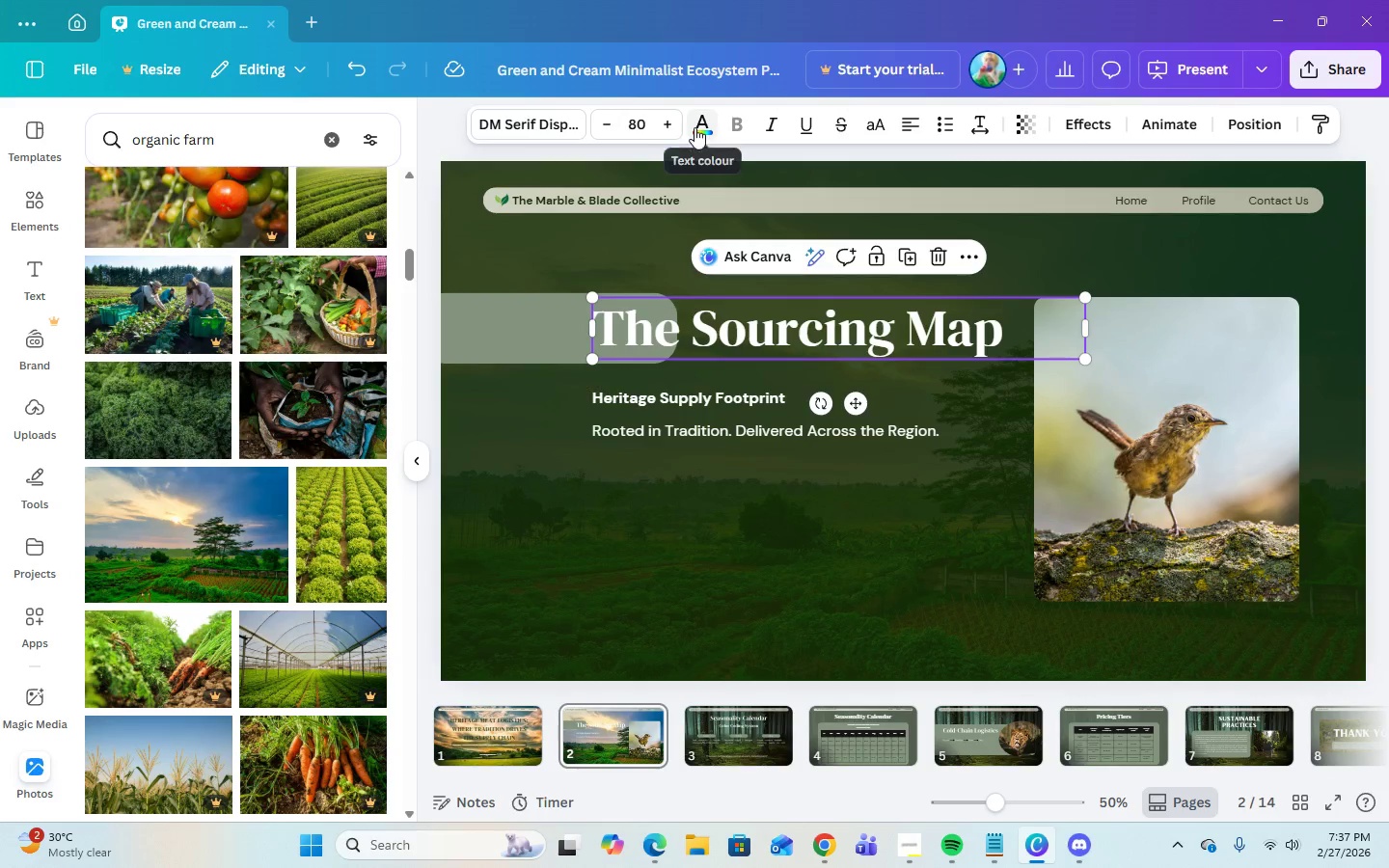 
left_click([694, 127])
 